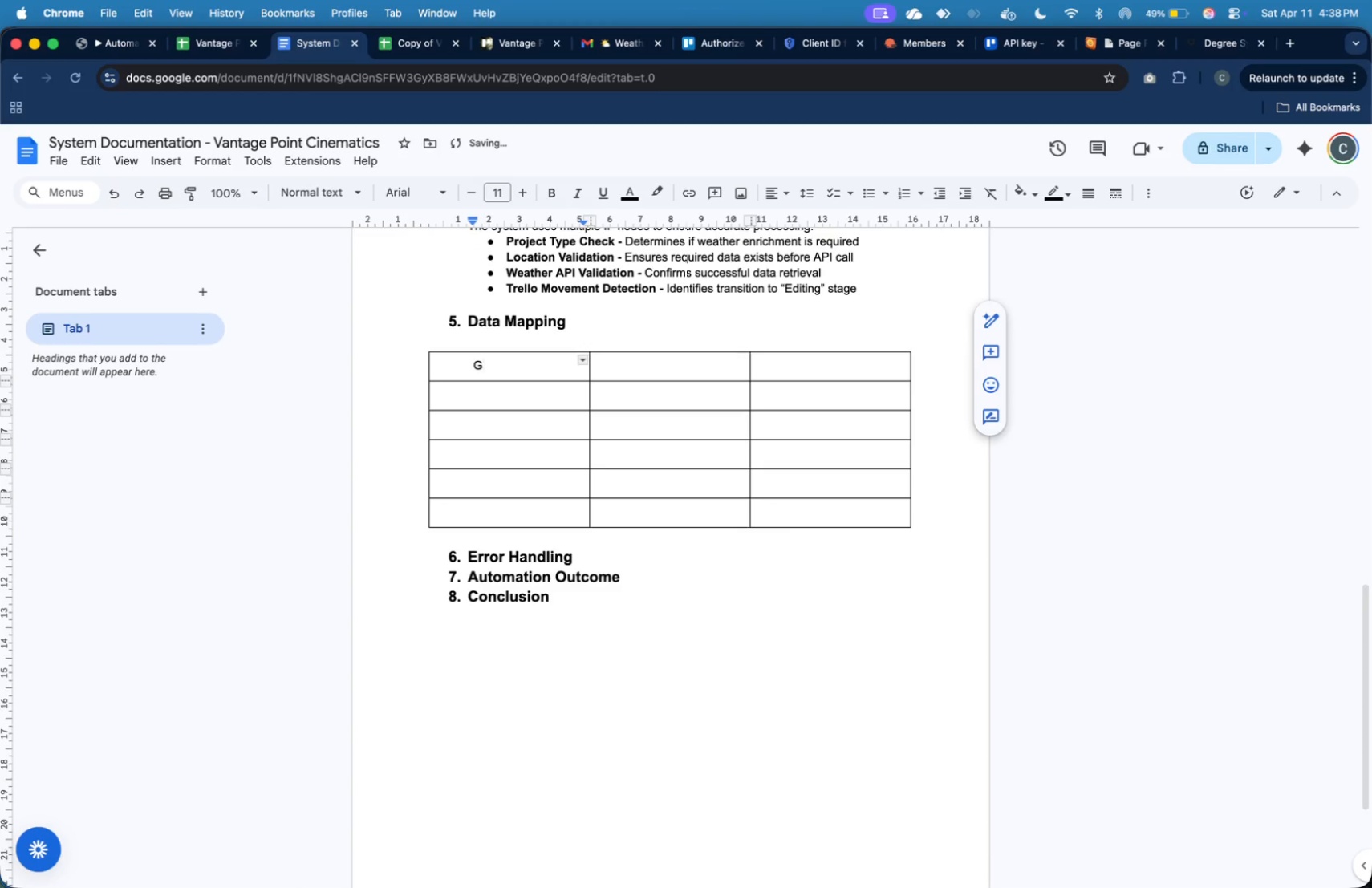 
key(Backspace)
 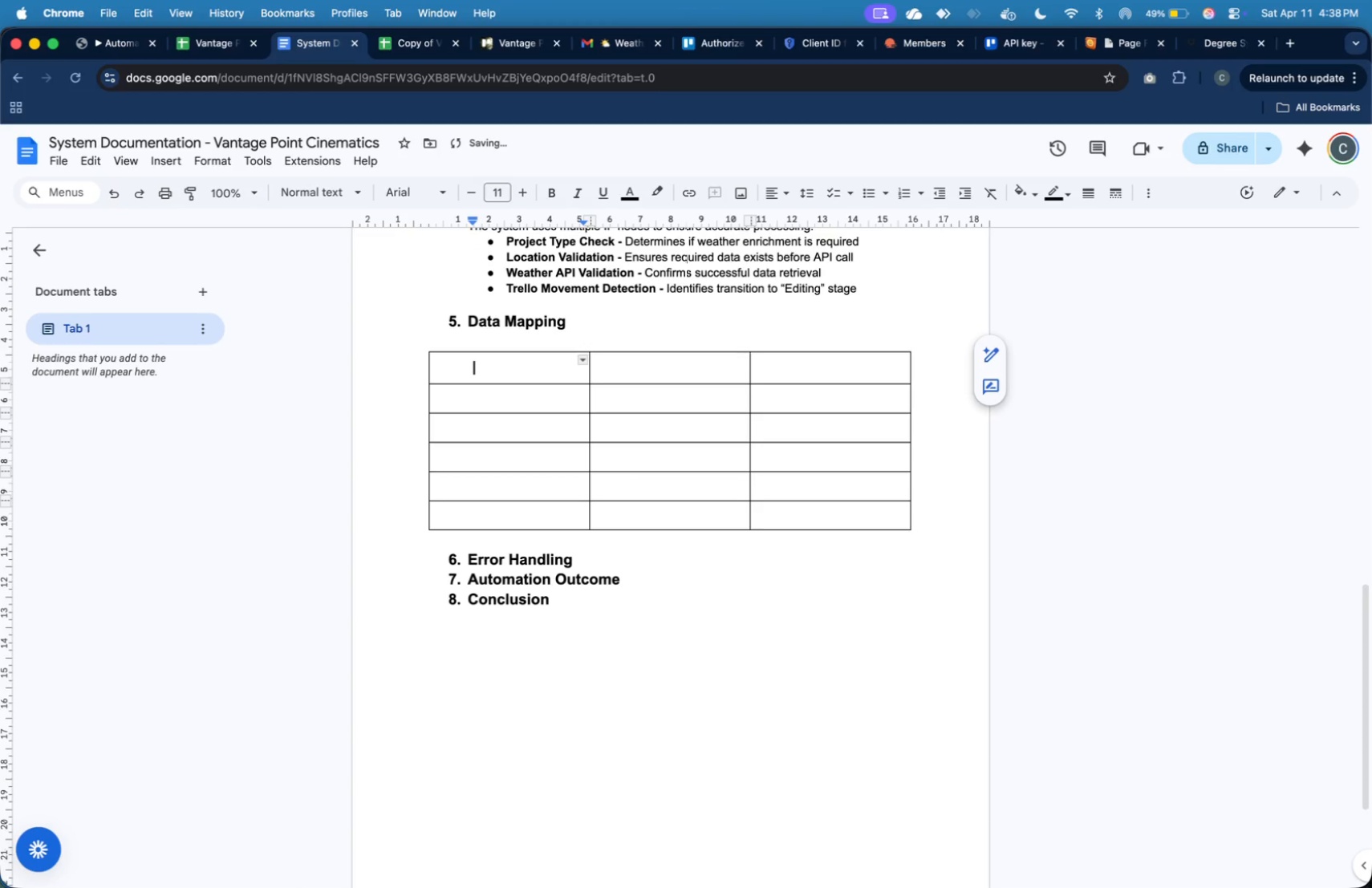 
key(Meta+B)
 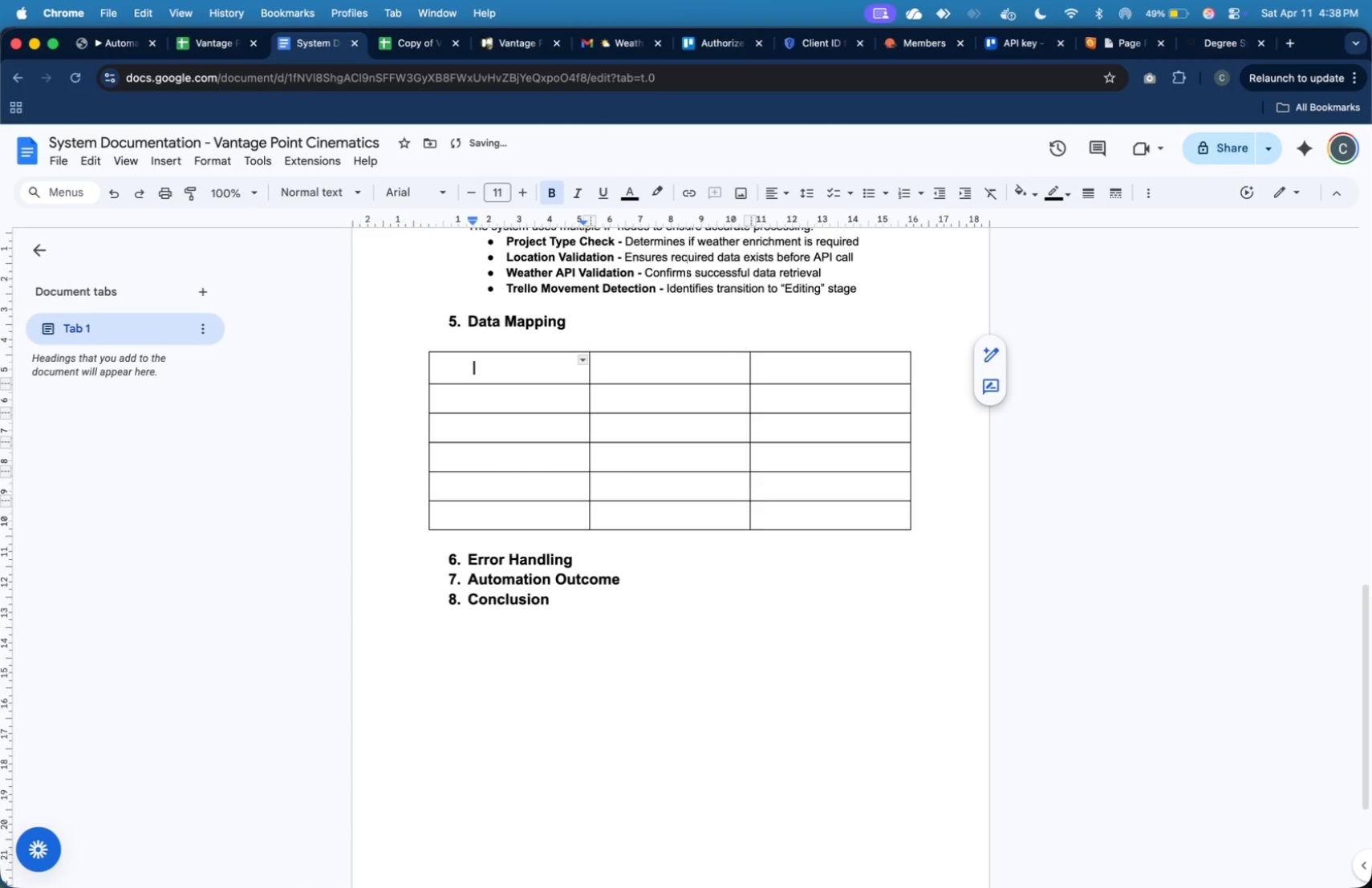 
type(Google Sheets)
 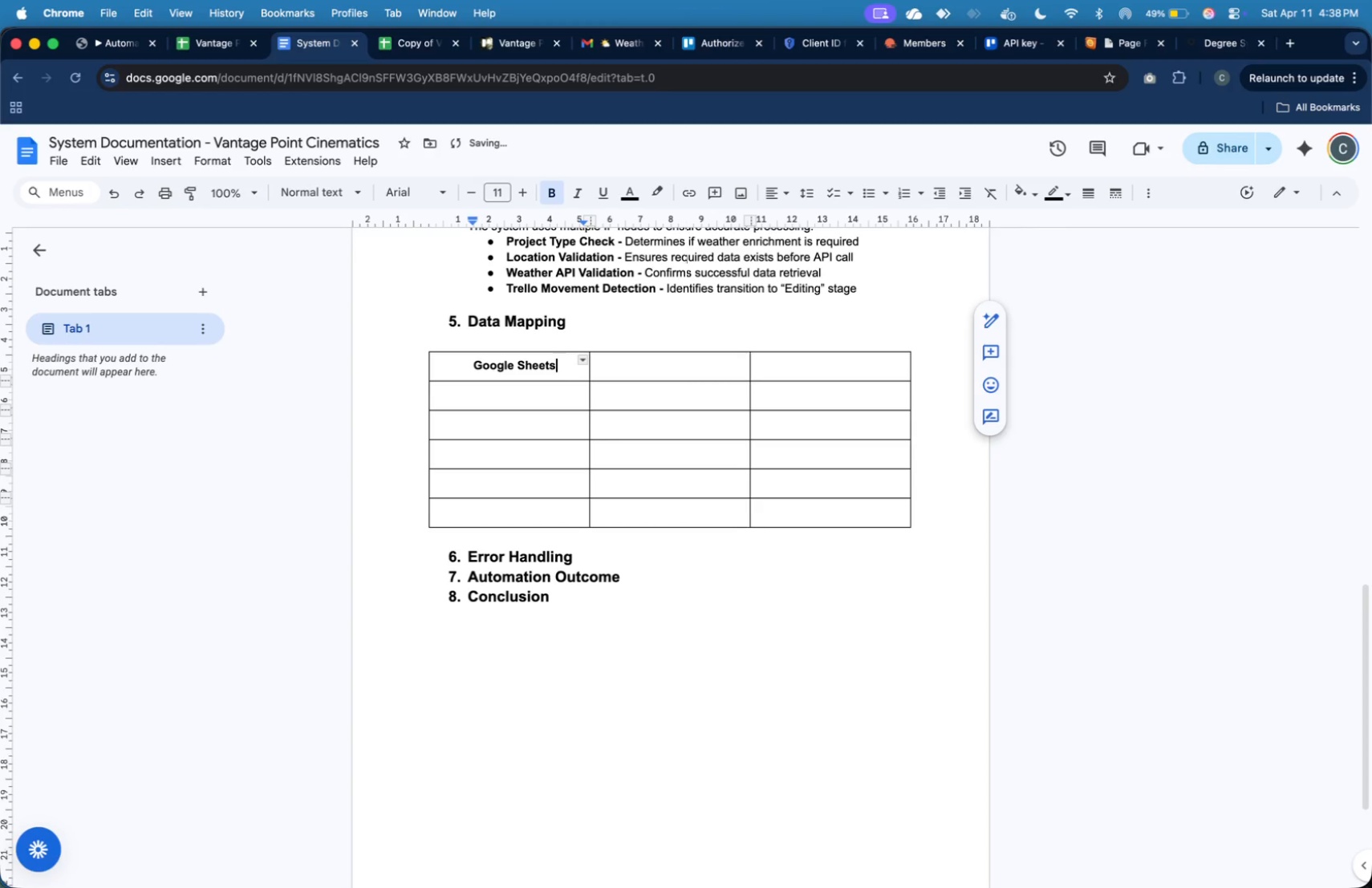 
key(ArrowLeft)
 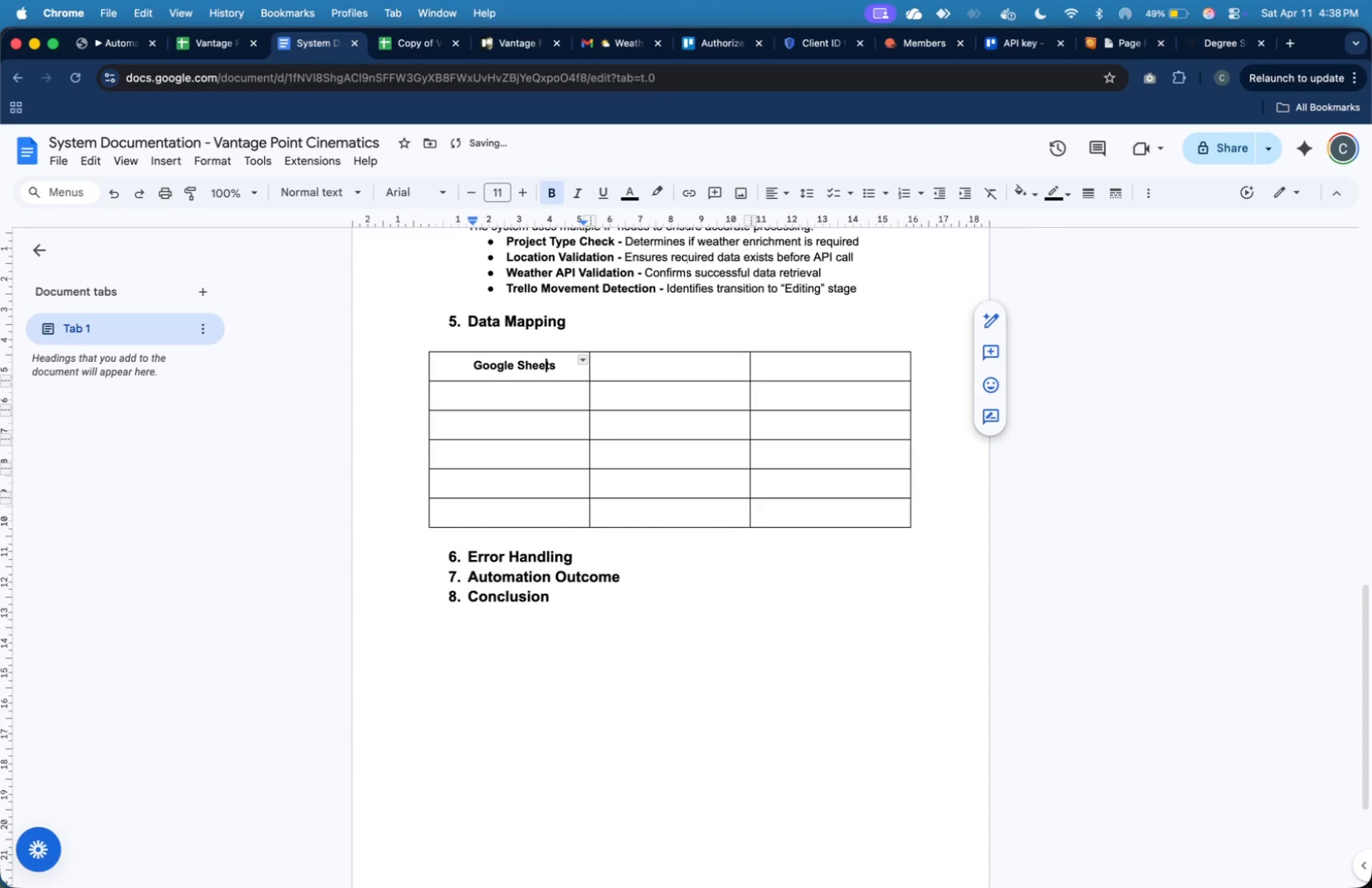 
key(ArrowLeft)
 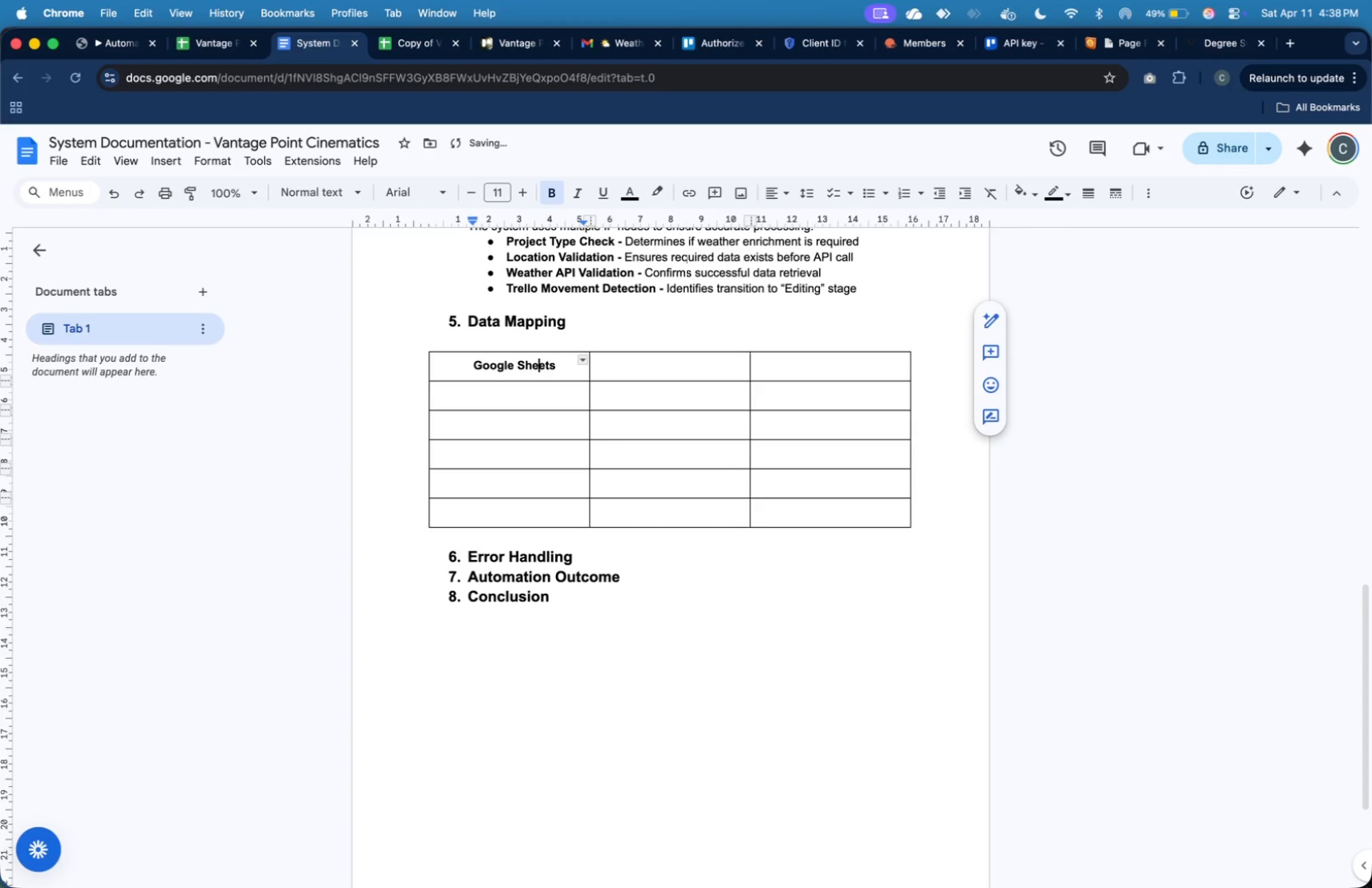 
hold_key(key=ArrowLeft, duration=1.32)
 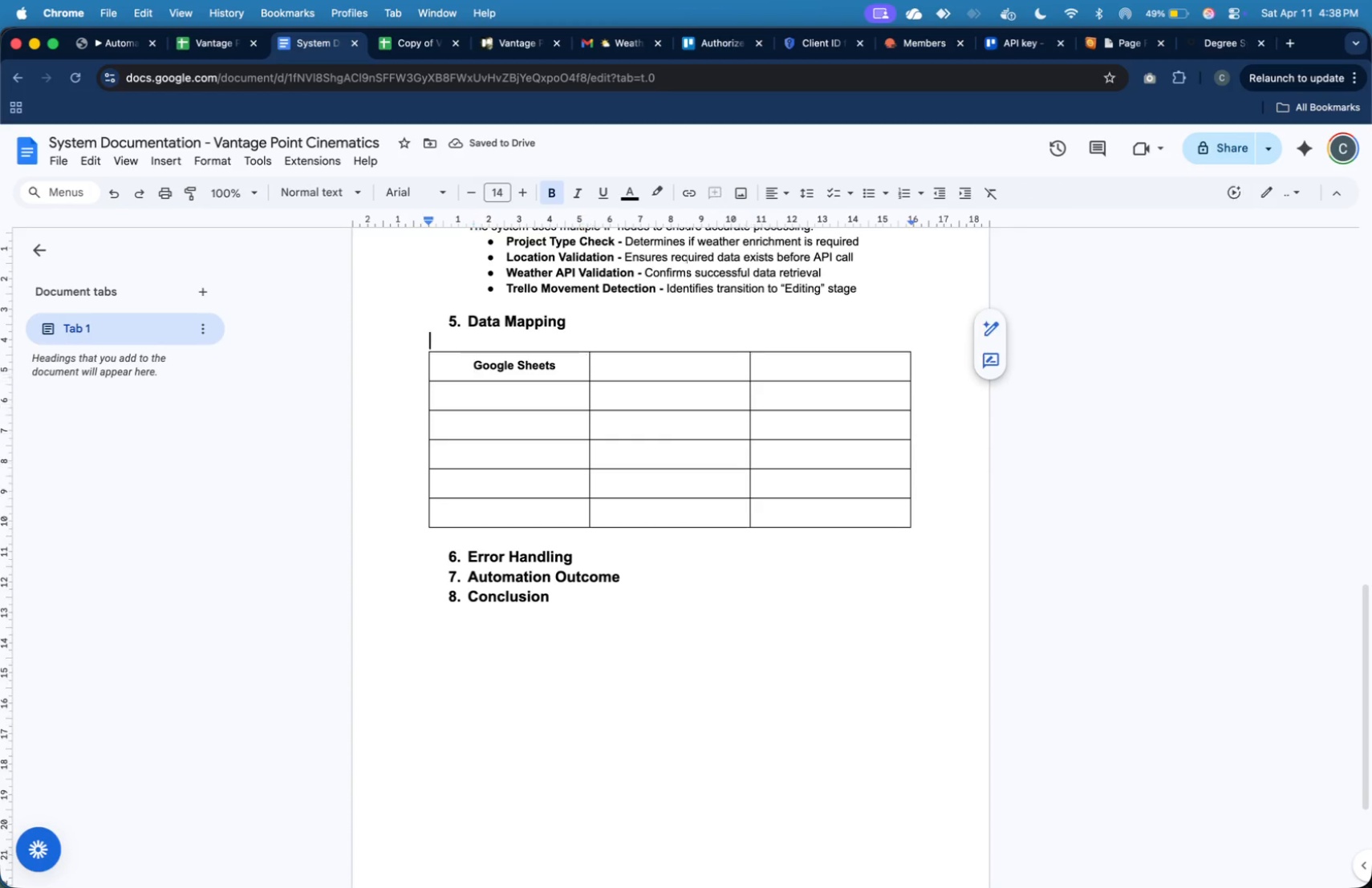 
key(ArrowLeft)
 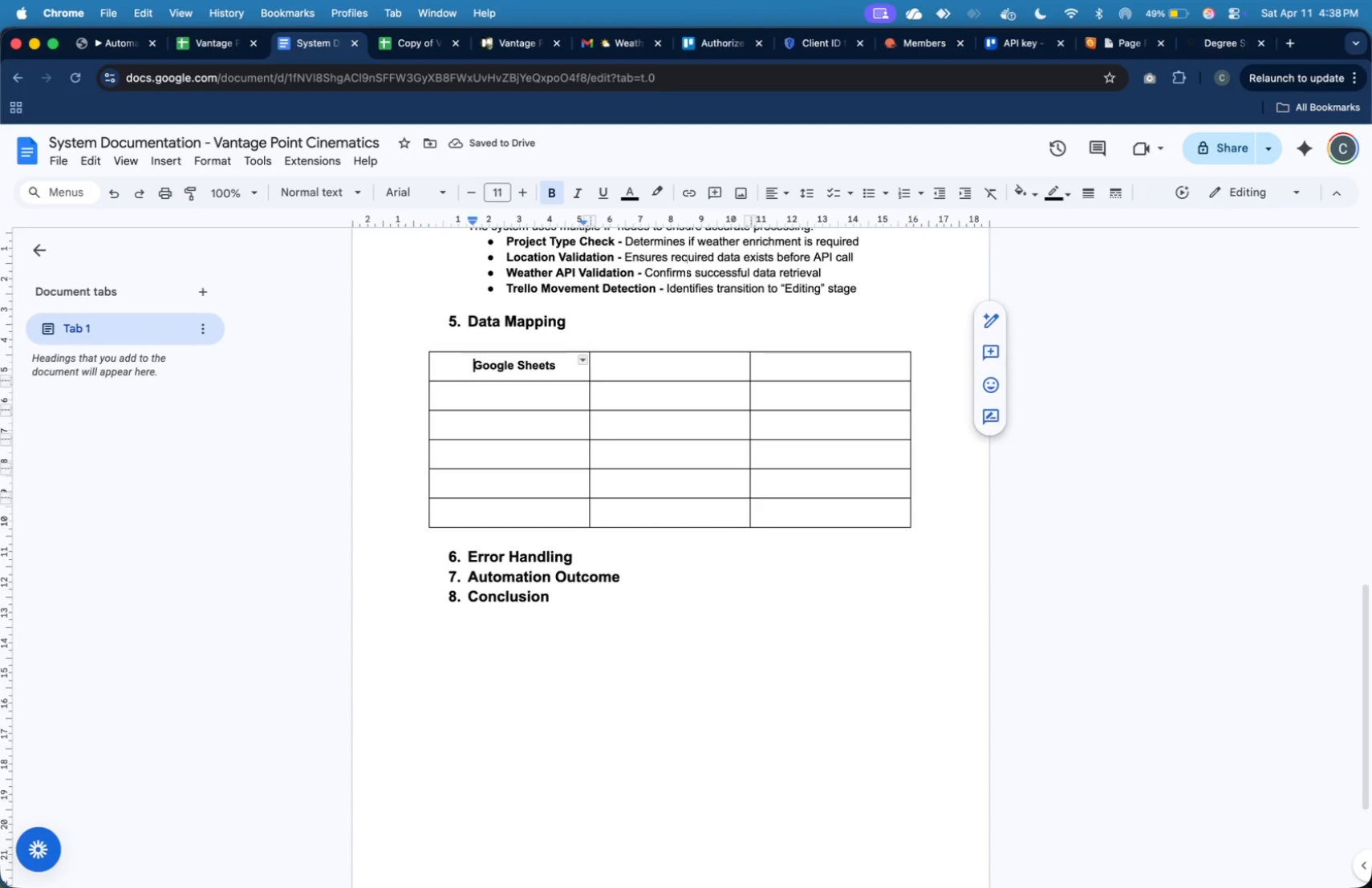 
key(ArrowRight)
 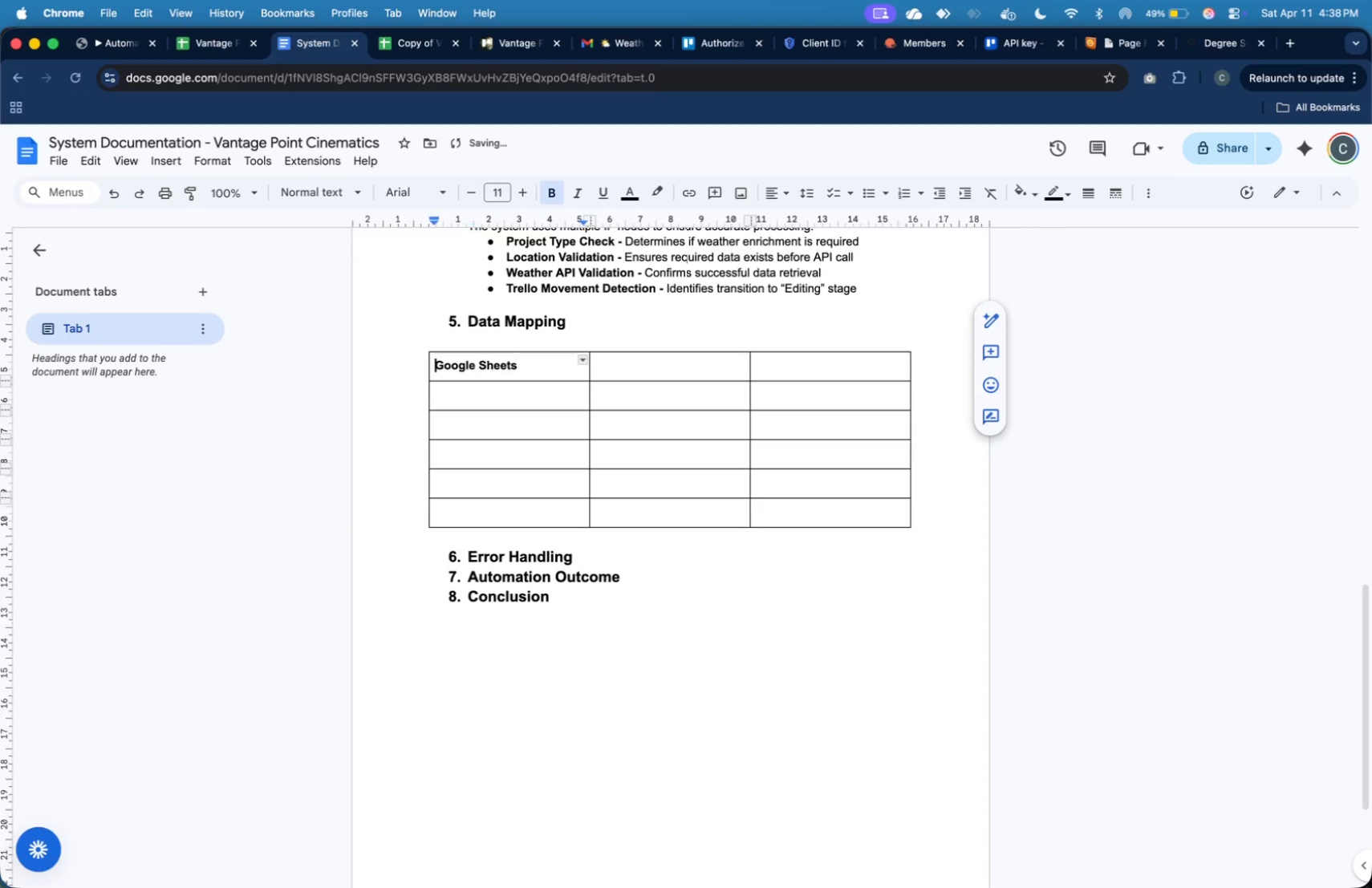 
key(Backspace)
 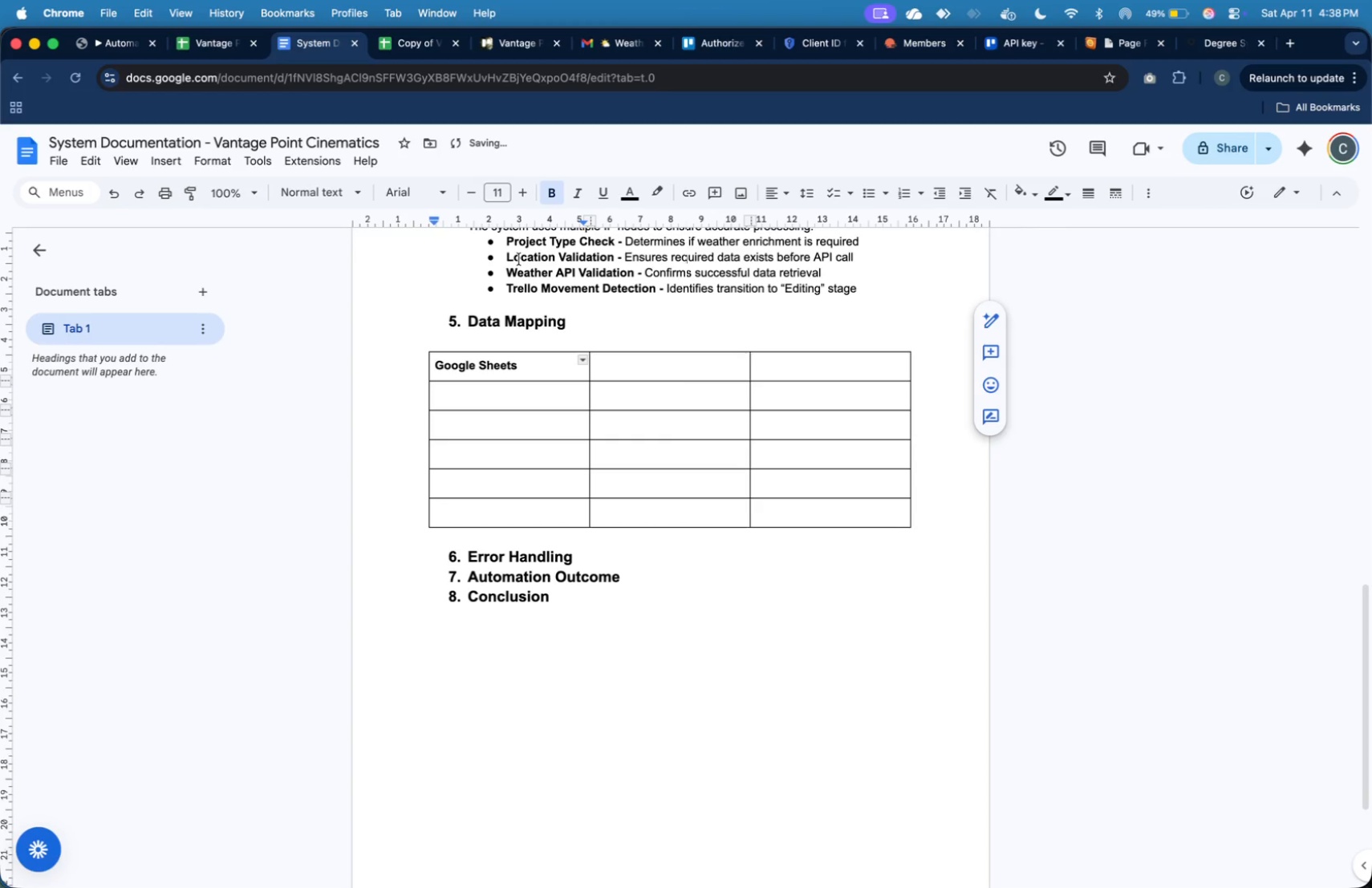 
key(ArrowDown)
 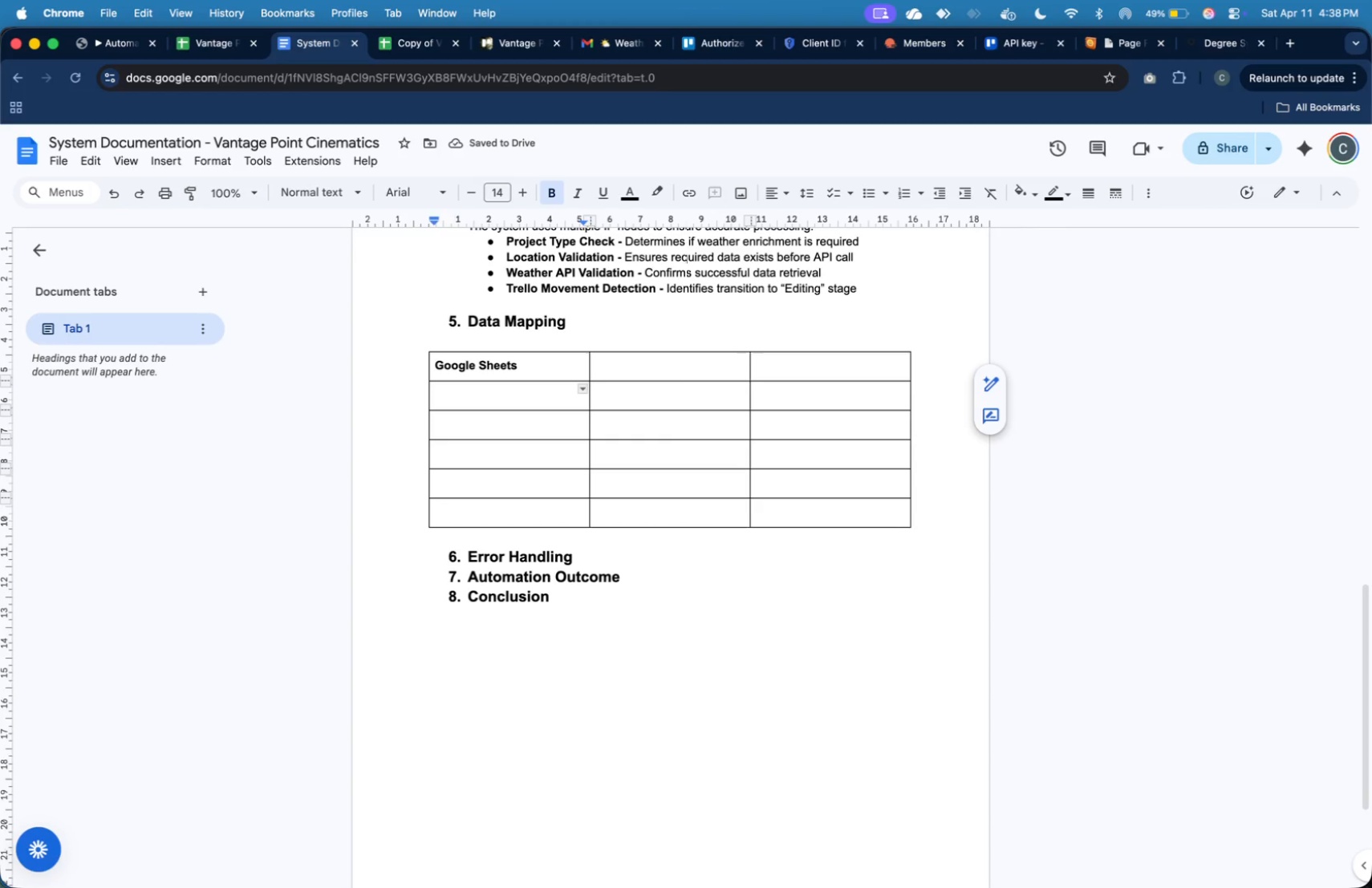 
key(ArrowRight)
 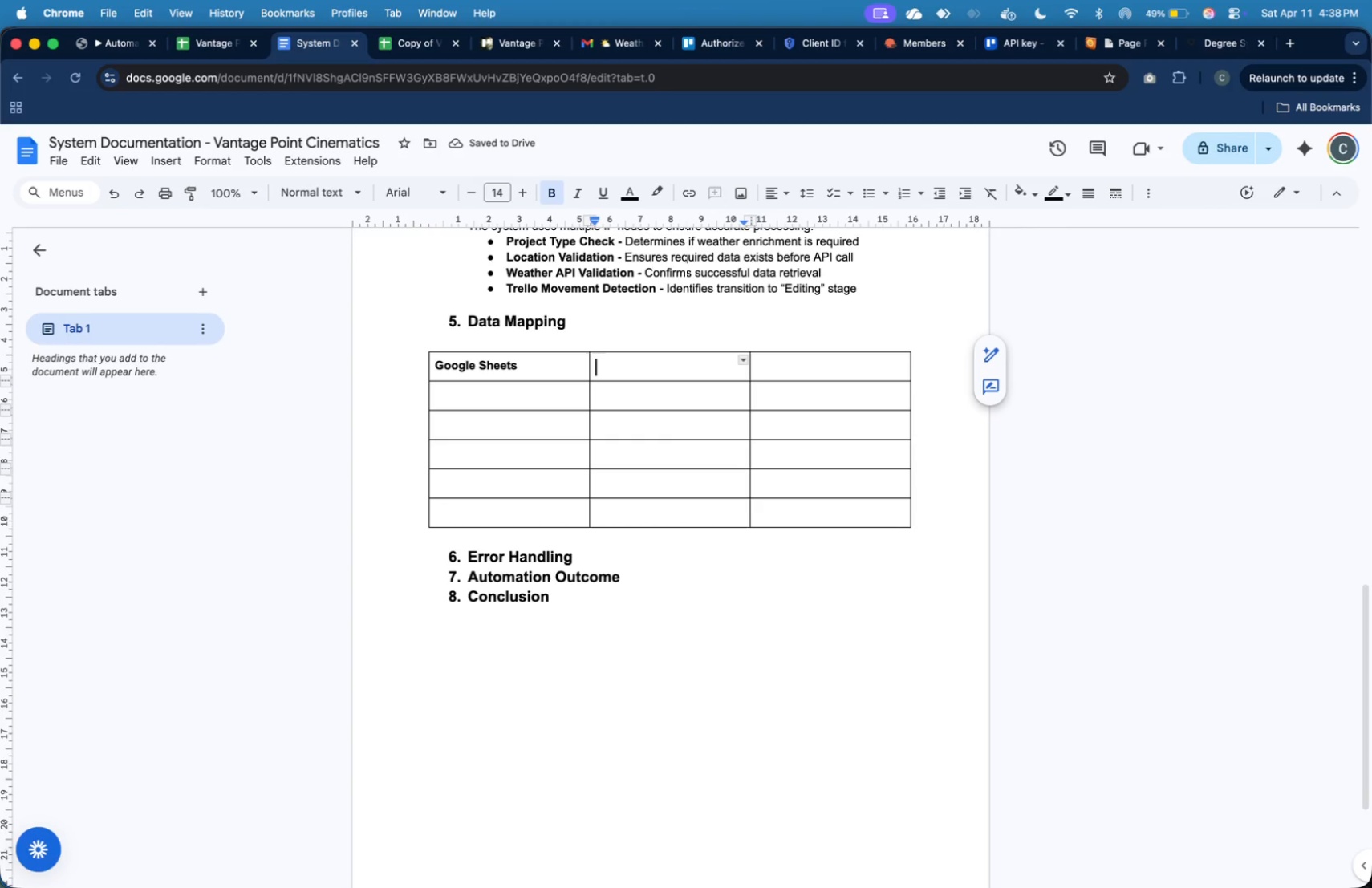 
key(ArrowUp)
 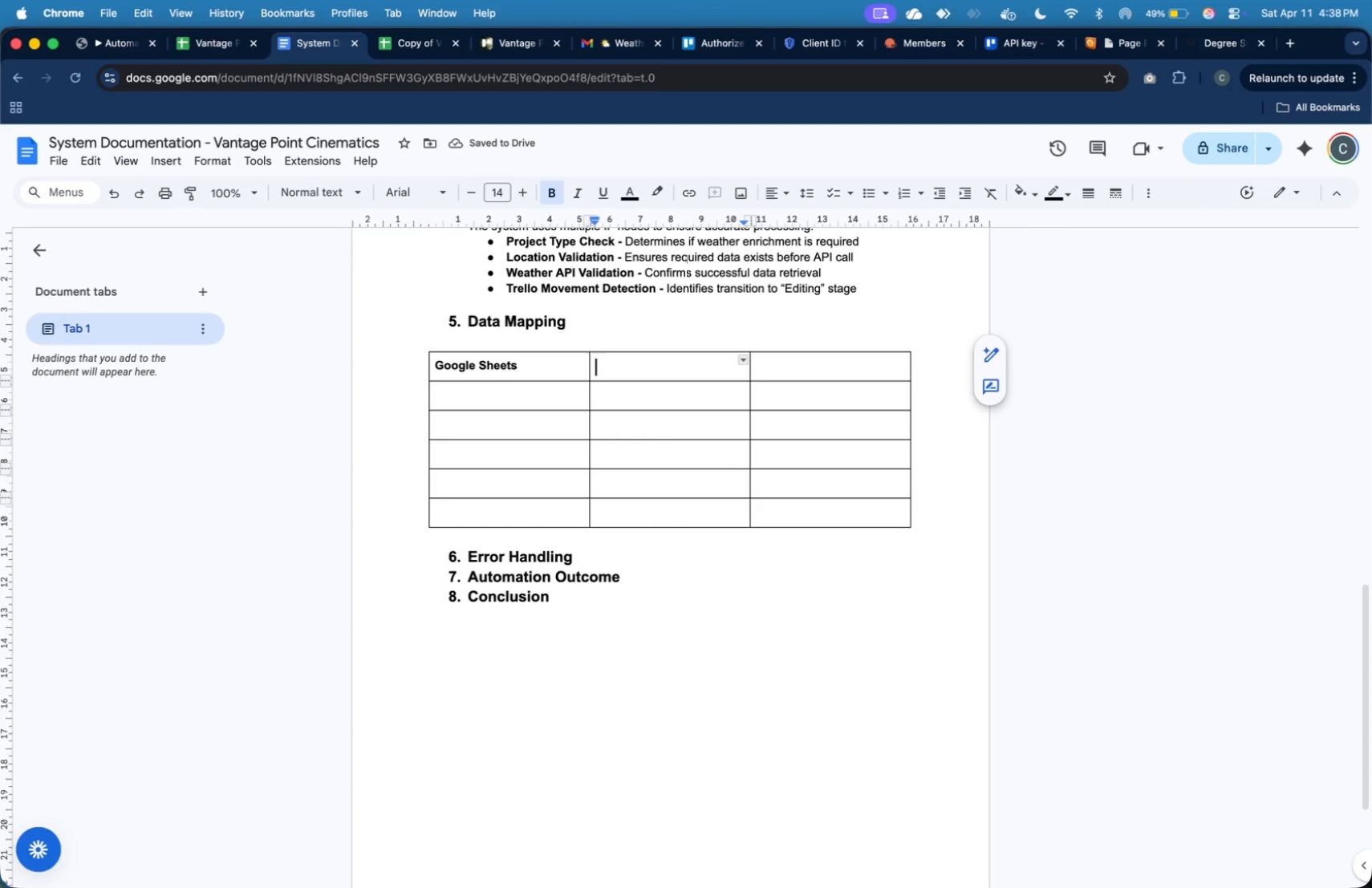 
type(n8n )
key(Backspace)
key(Backspace)
key(Backspace)
key(Backspace)
key(Backspace)
 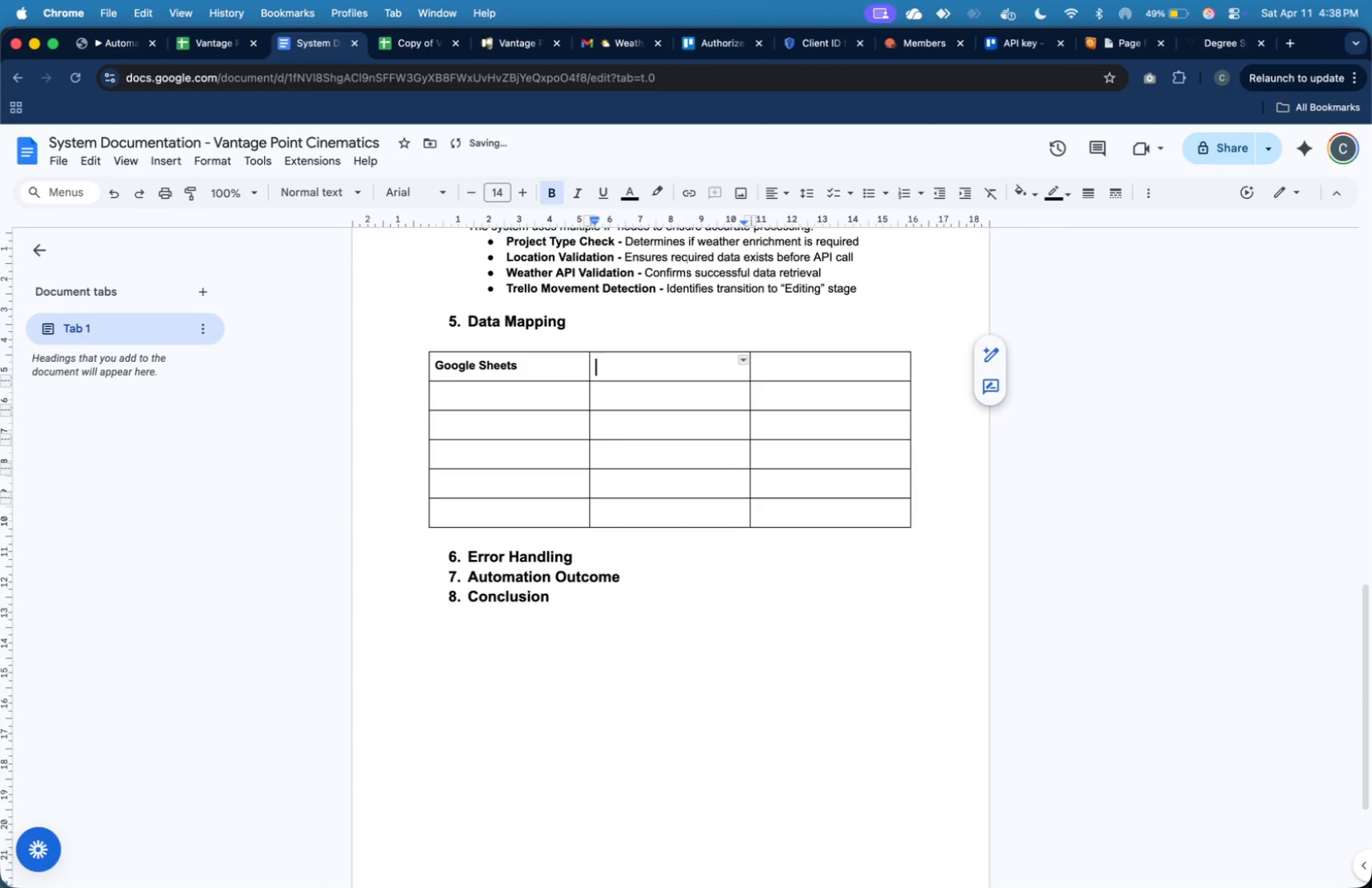 
key(Meta+V)
 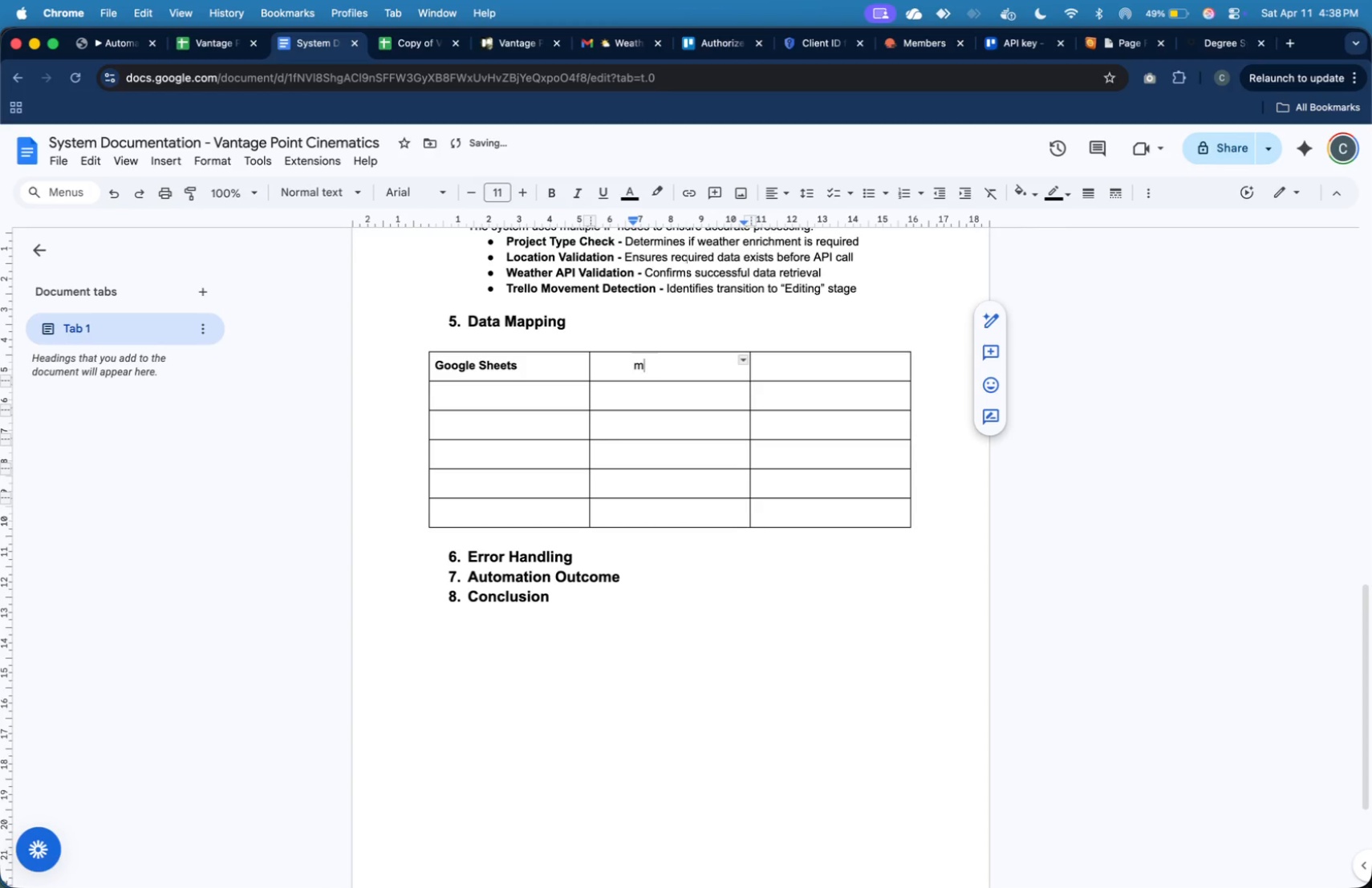 
key(Backspace)
 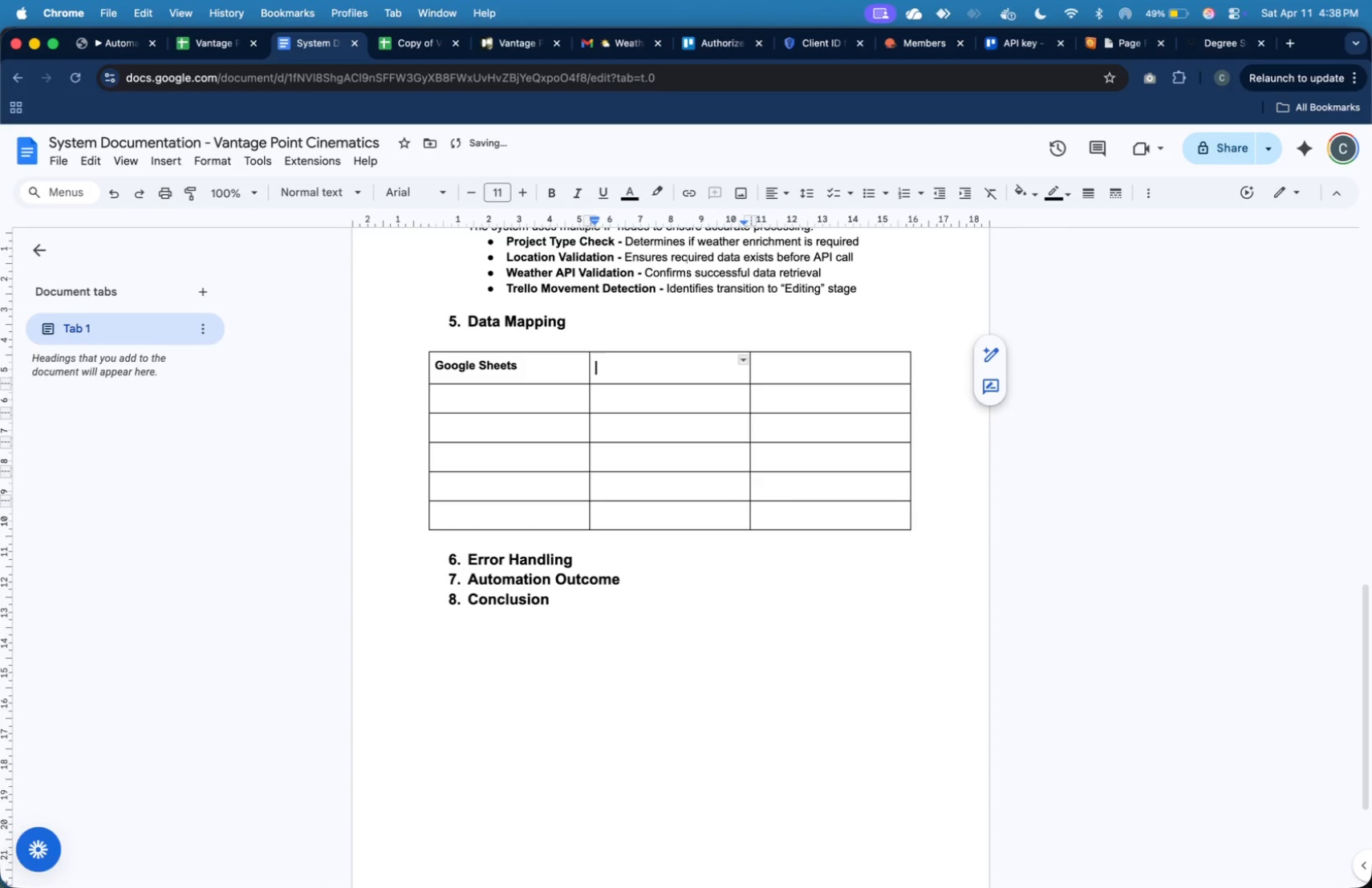 
key(Backspace)
 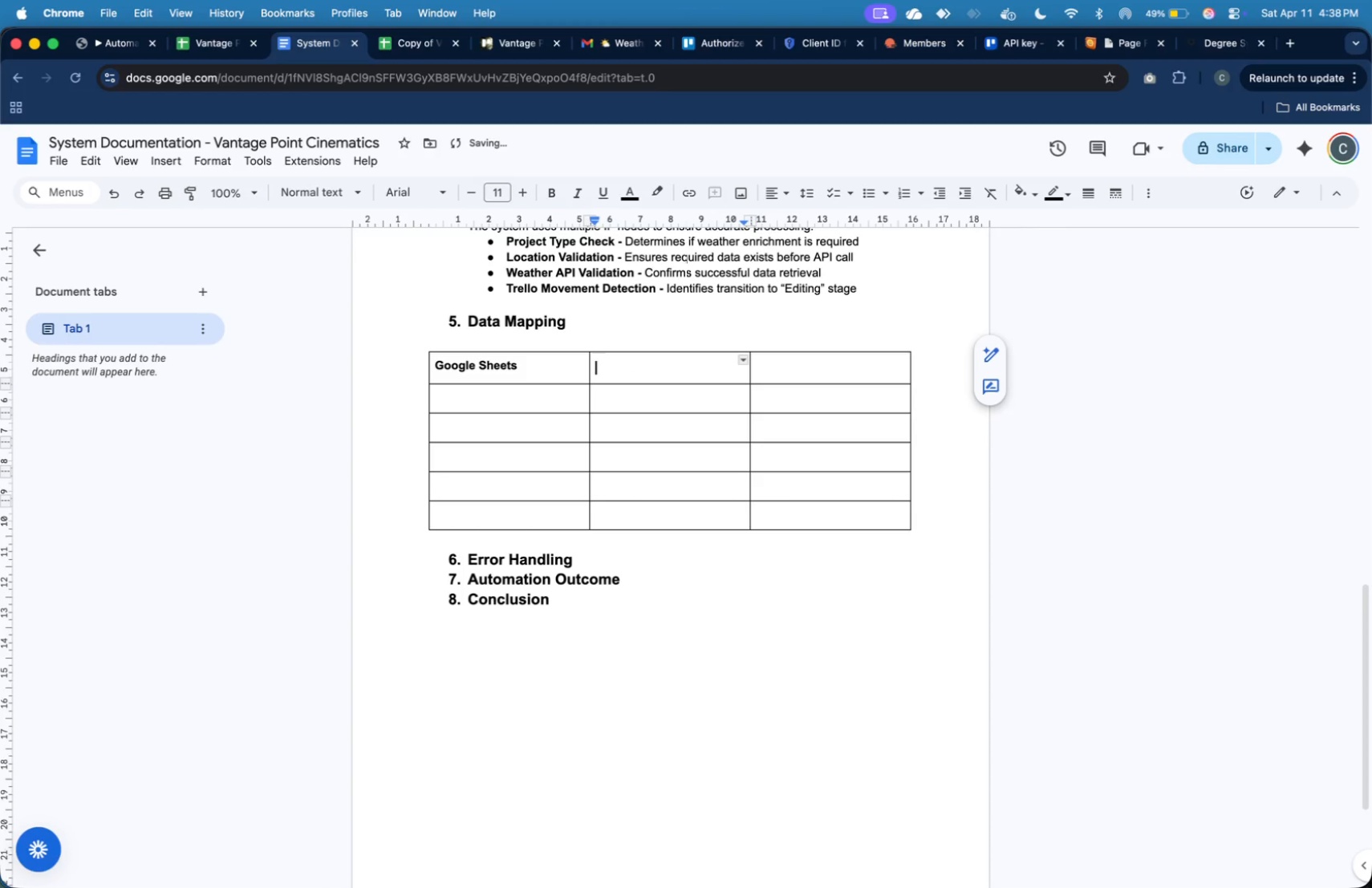 
key(Meta+V)
 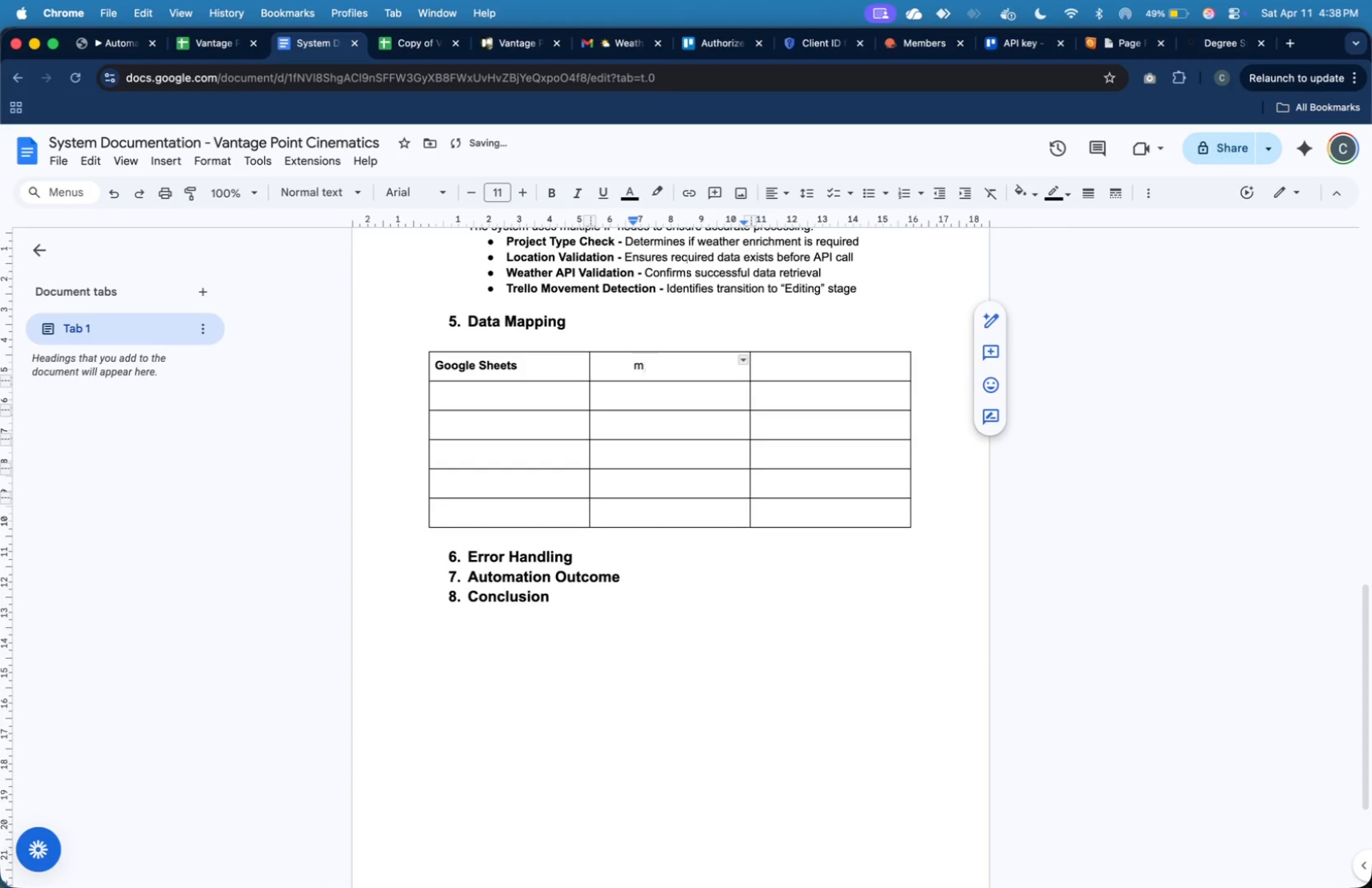 
key(Backspace)
type(n8 )
key(Backspace)
key(Backspace)
type(n )
key(Backspace)
type(Field)
key(Tab)
type(T)
key(Backspace)
 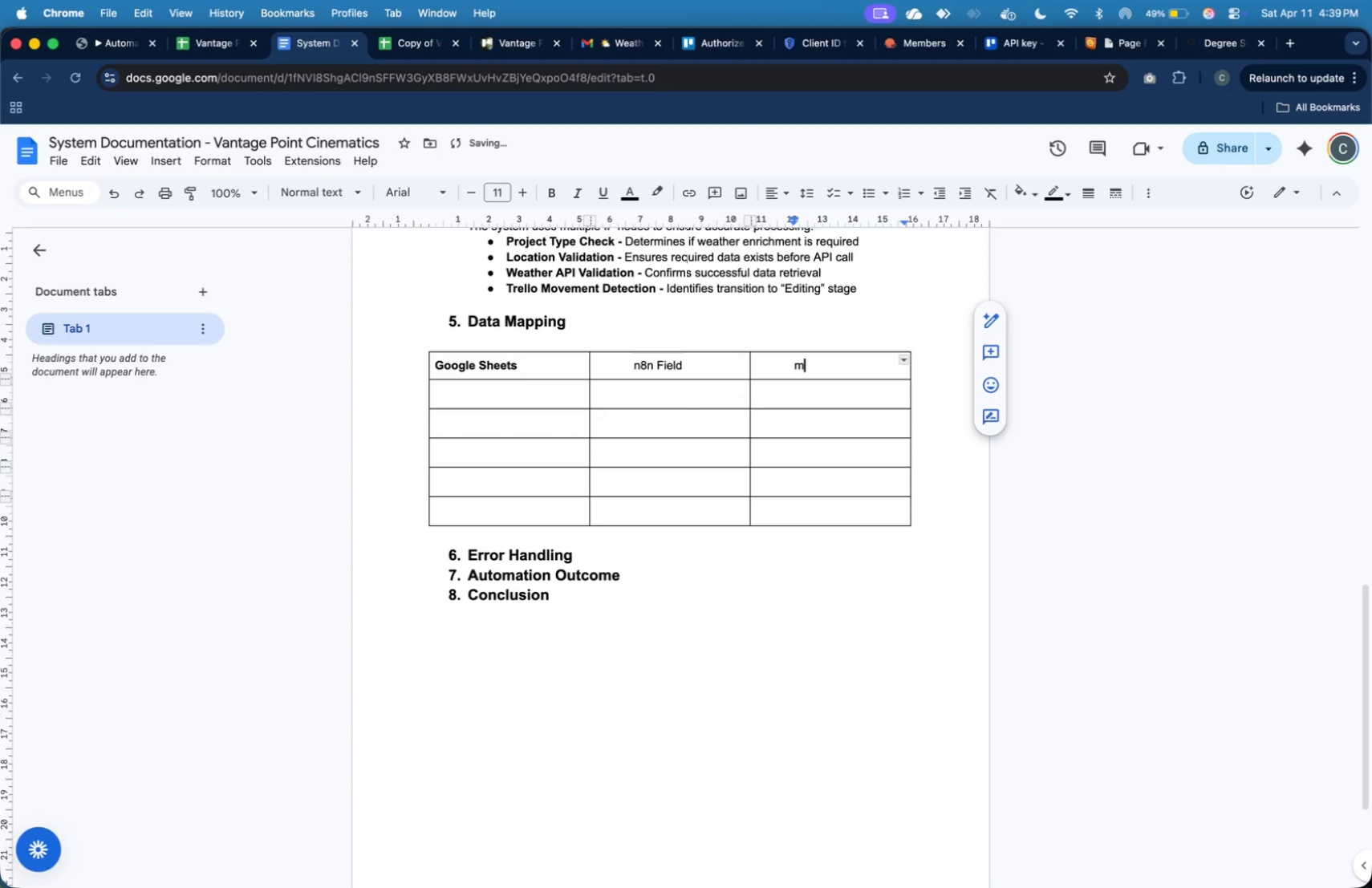 
key(Meta+V)
 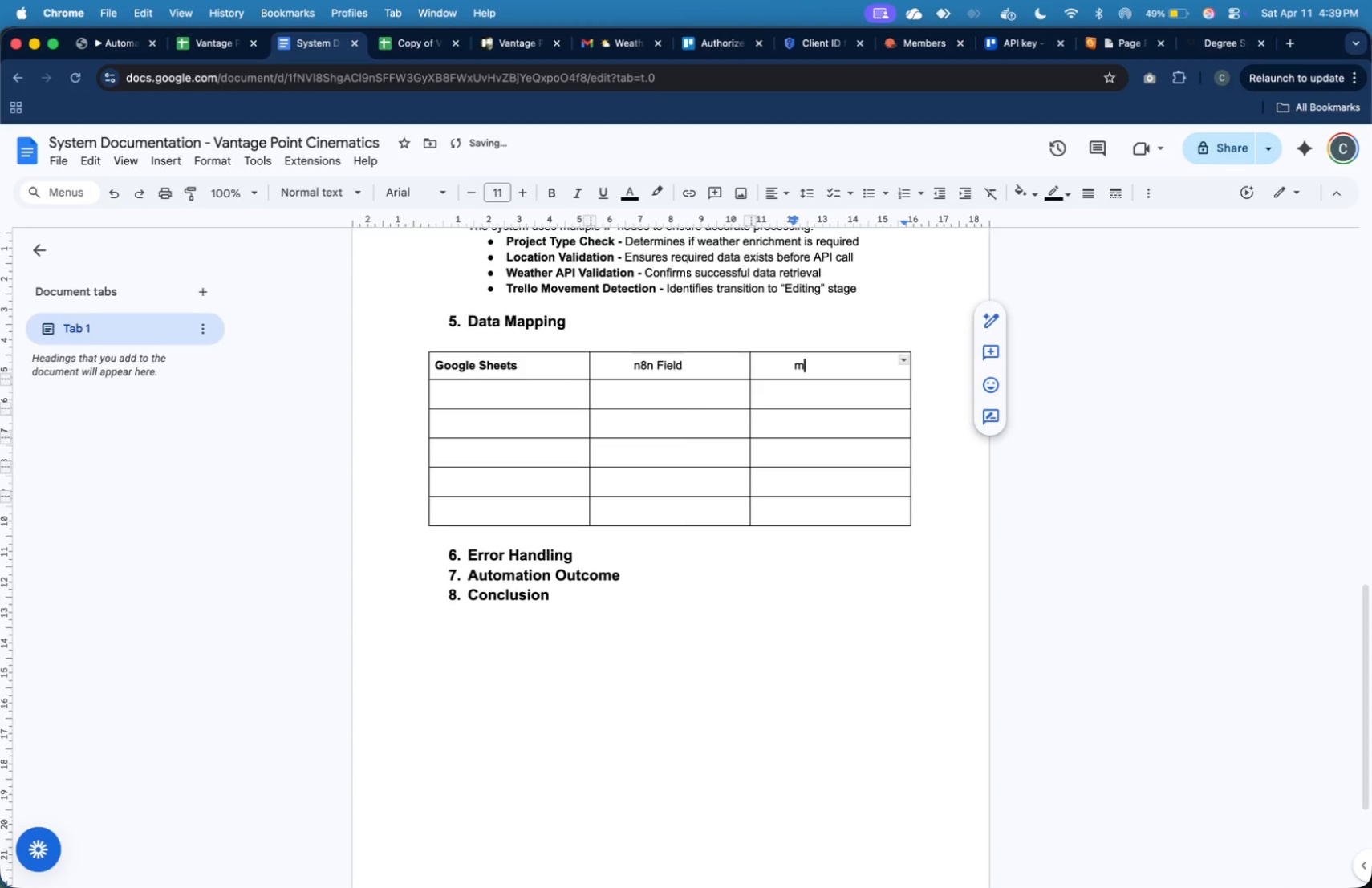 
key(Backspace)
type(Trello)
 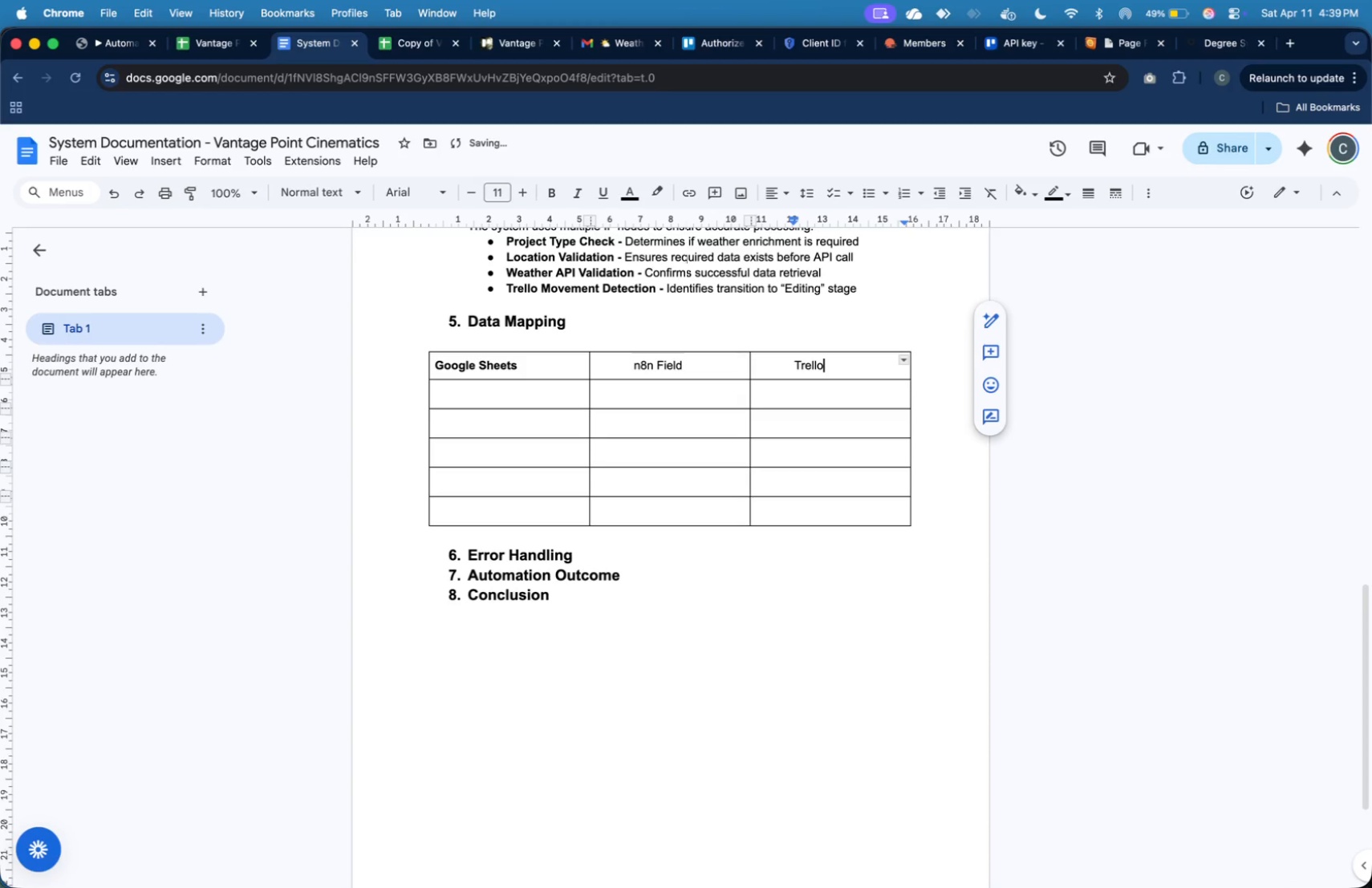 
left_click_drag(start_coordinate=[438, 364], to_coordinate=[823, 505])
 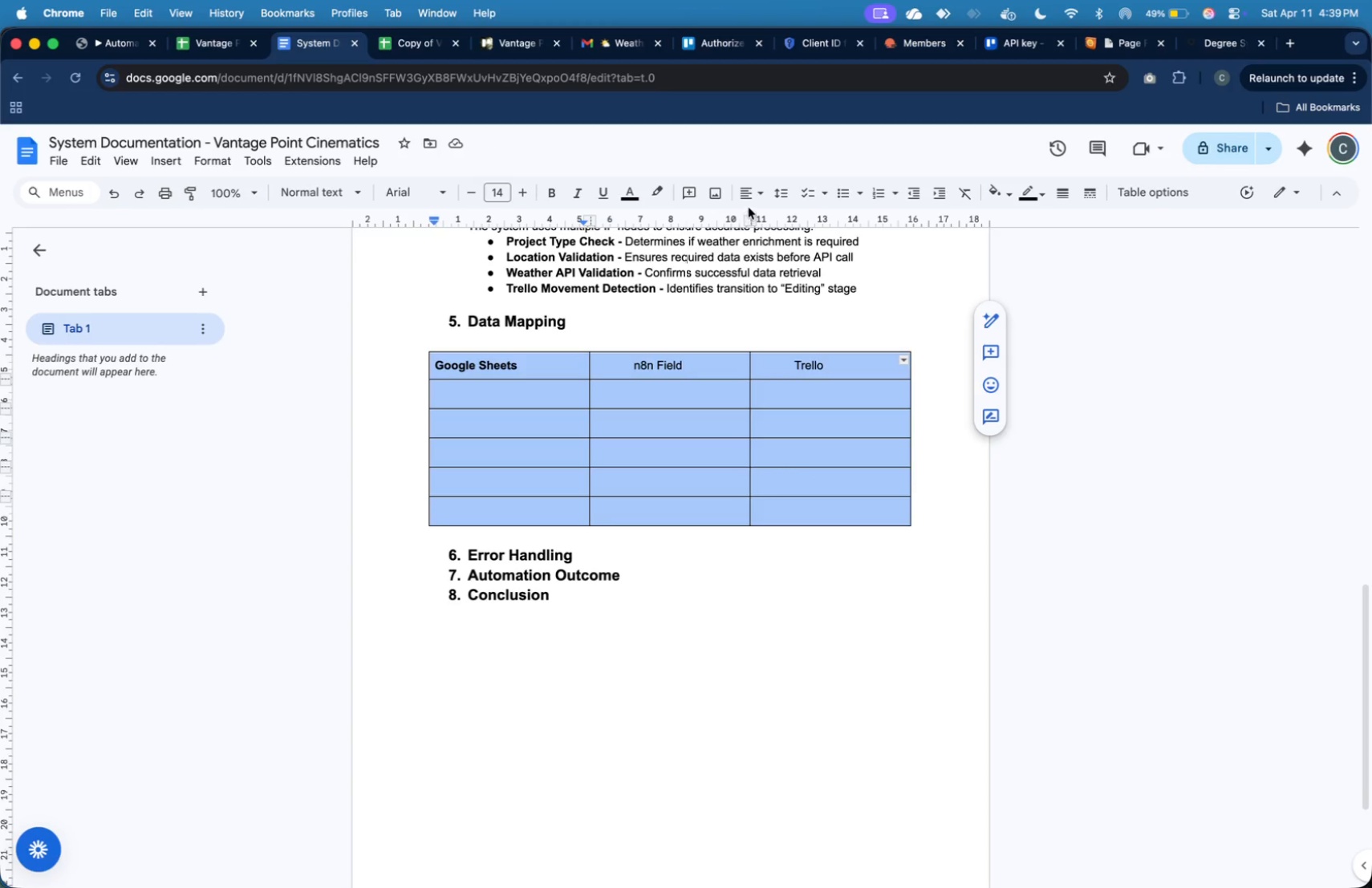 
left_click([745, 198])
 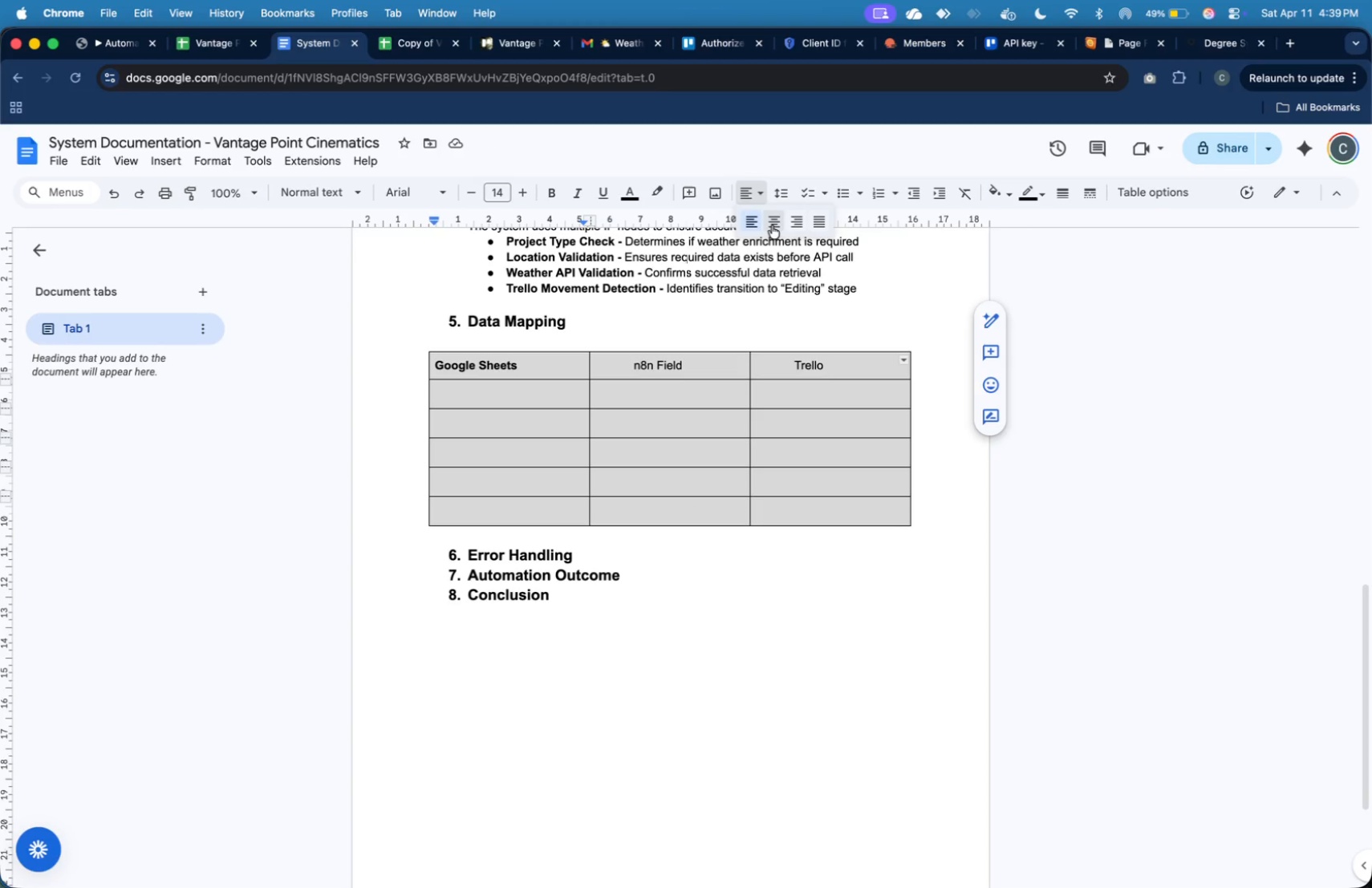 
left_click([773, 225])
 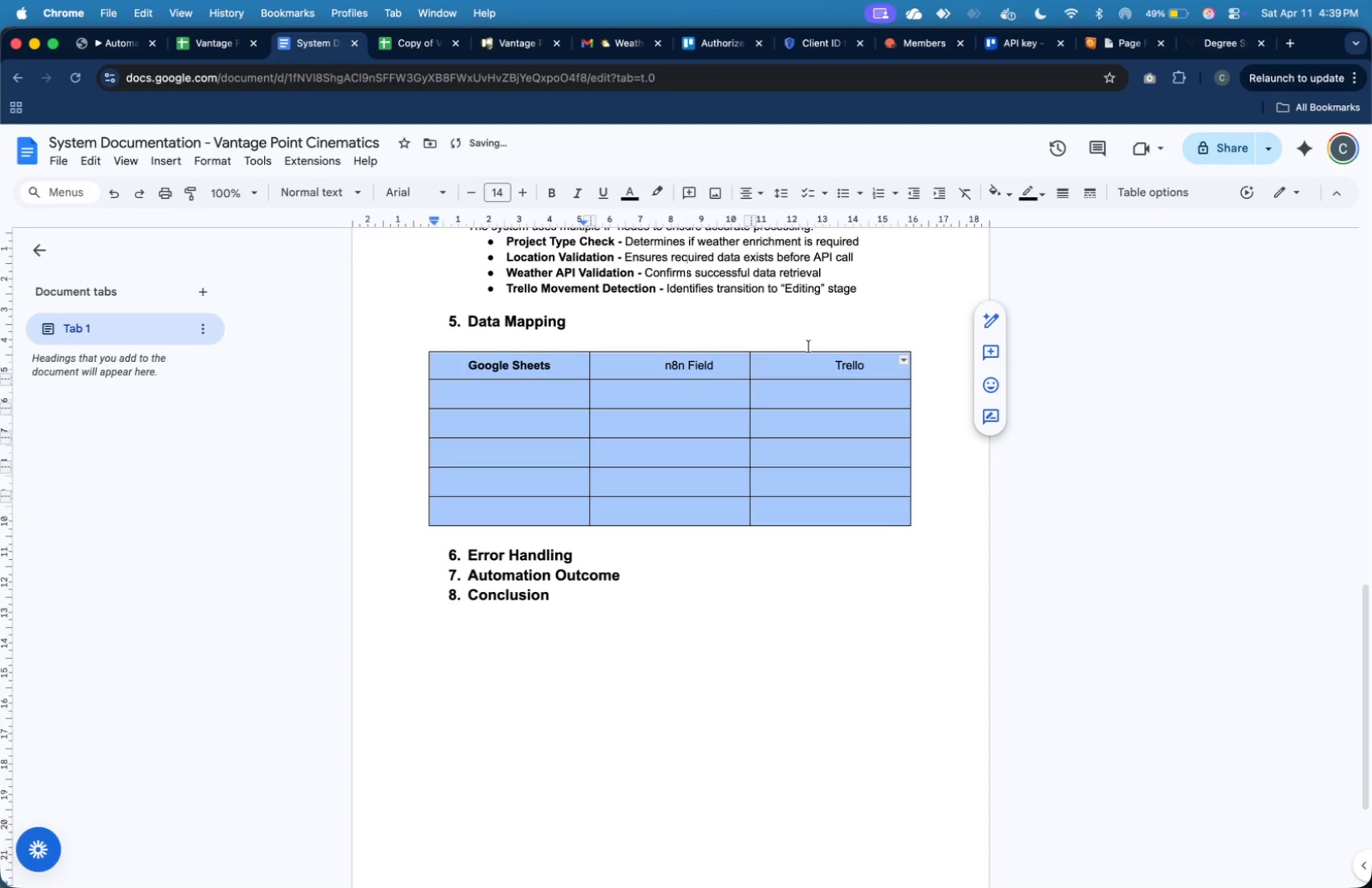 
left_click([798, 367])
 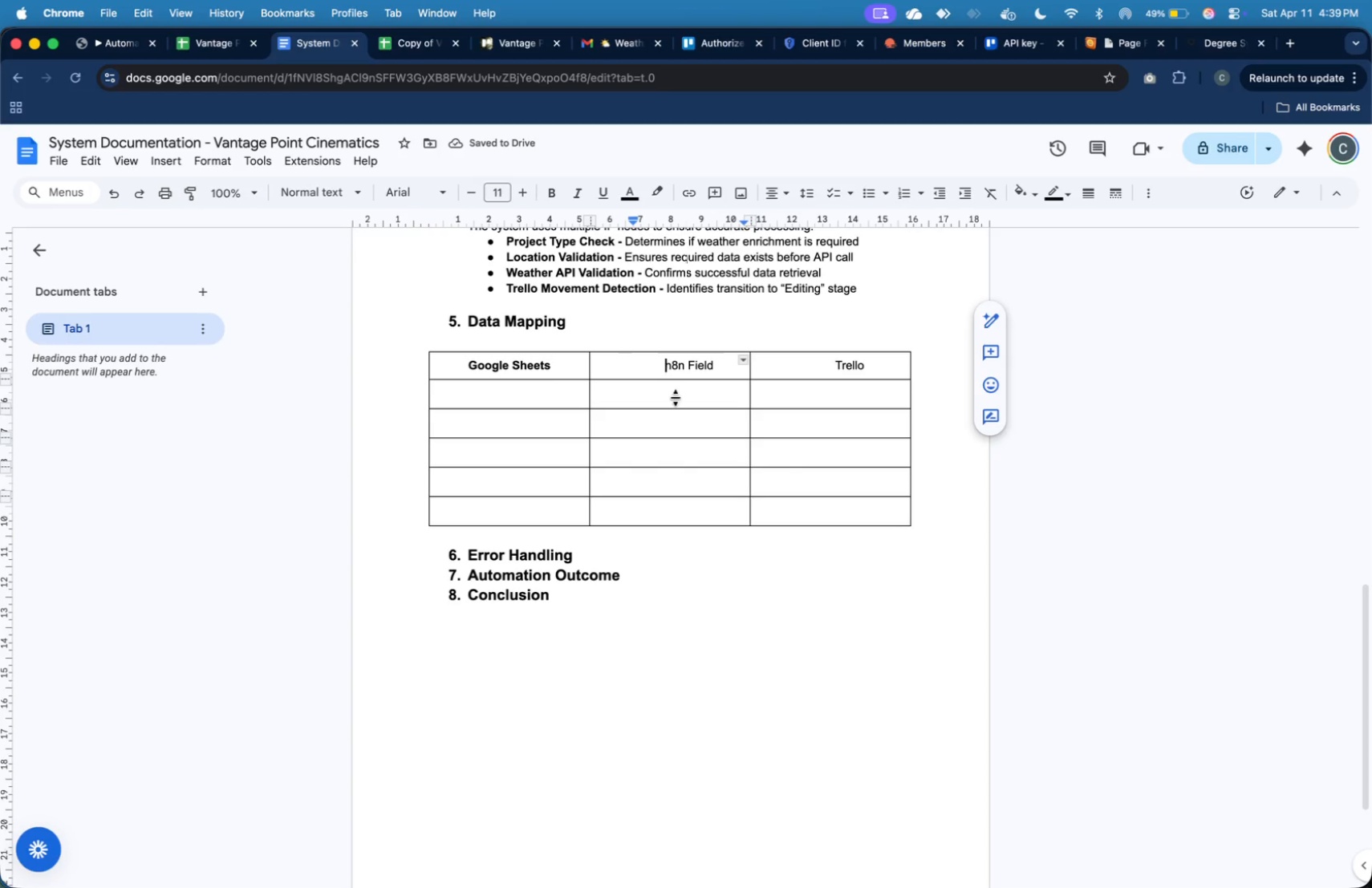 
key(Backspace)
 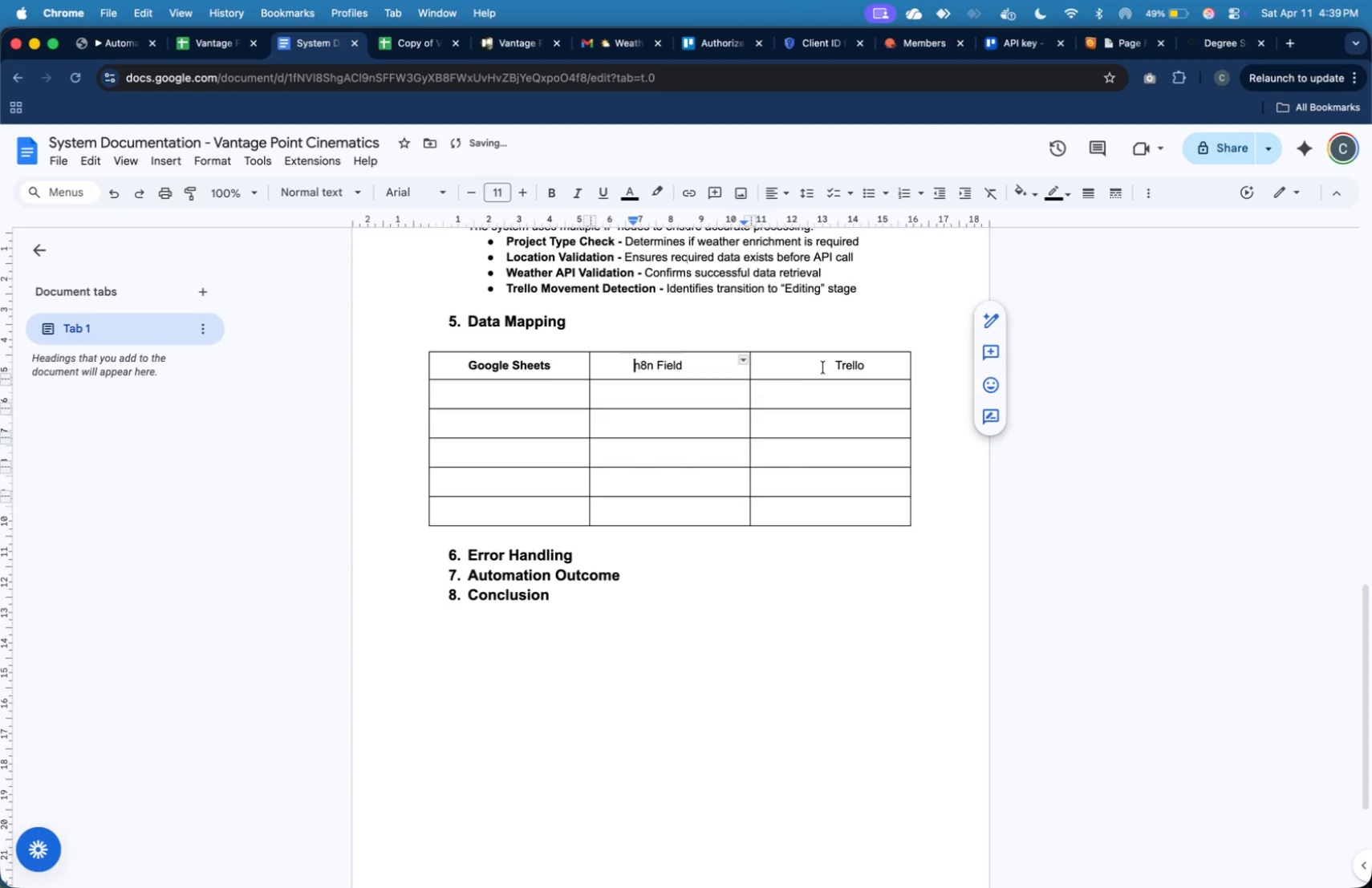 
left_click([826, 367])
 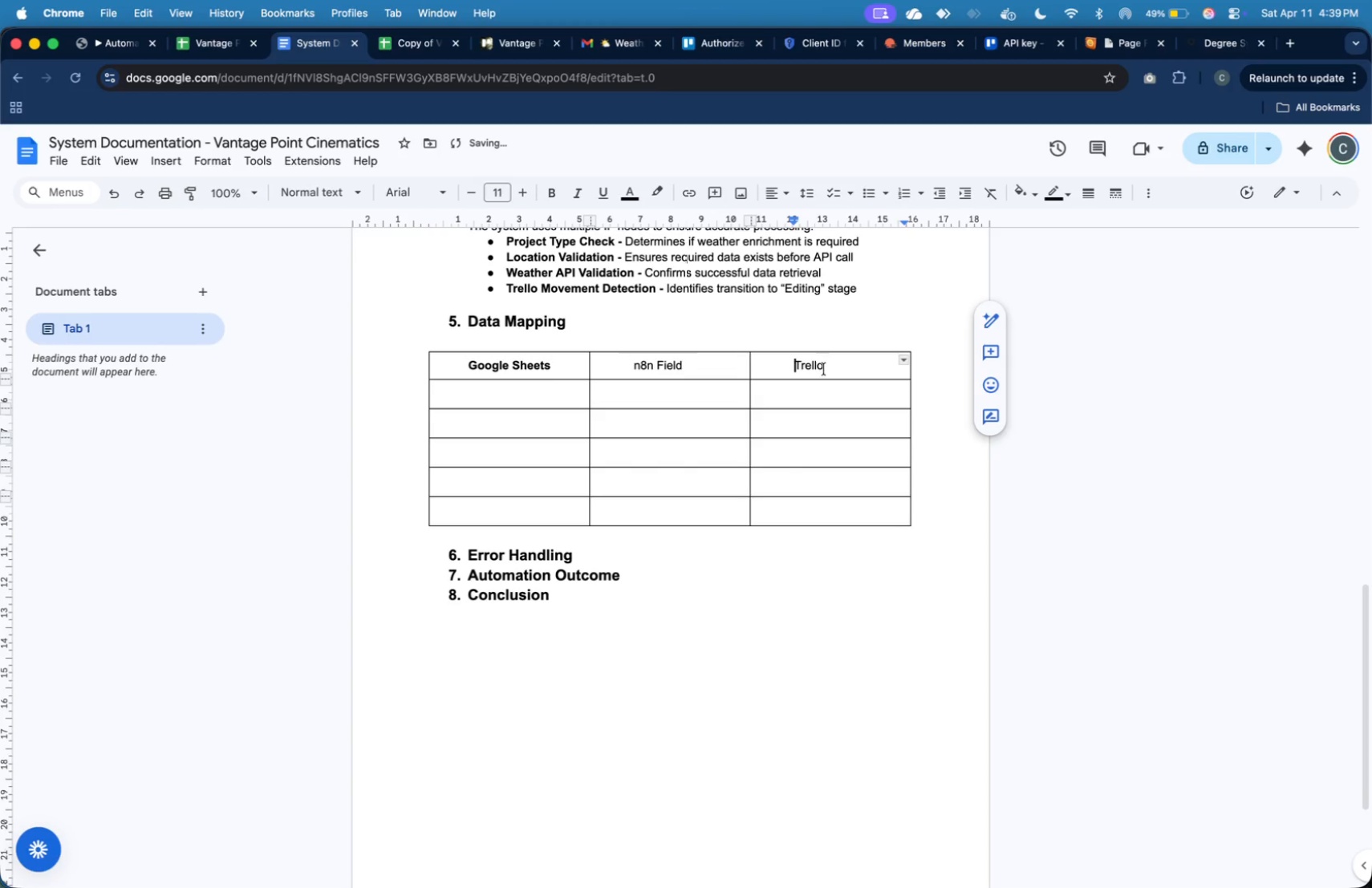 
key(Backspace)
 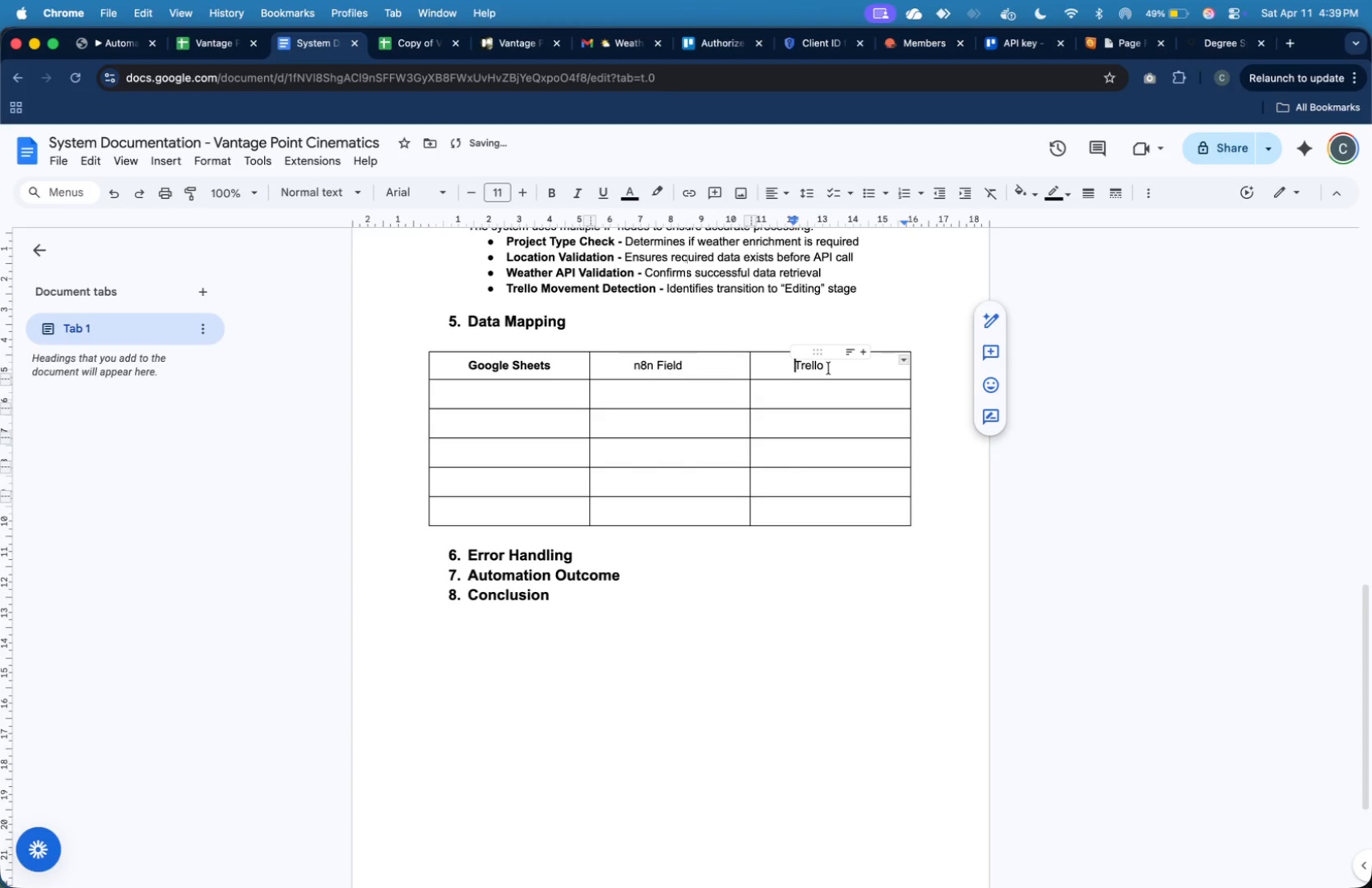 
left_click([832, 368])
 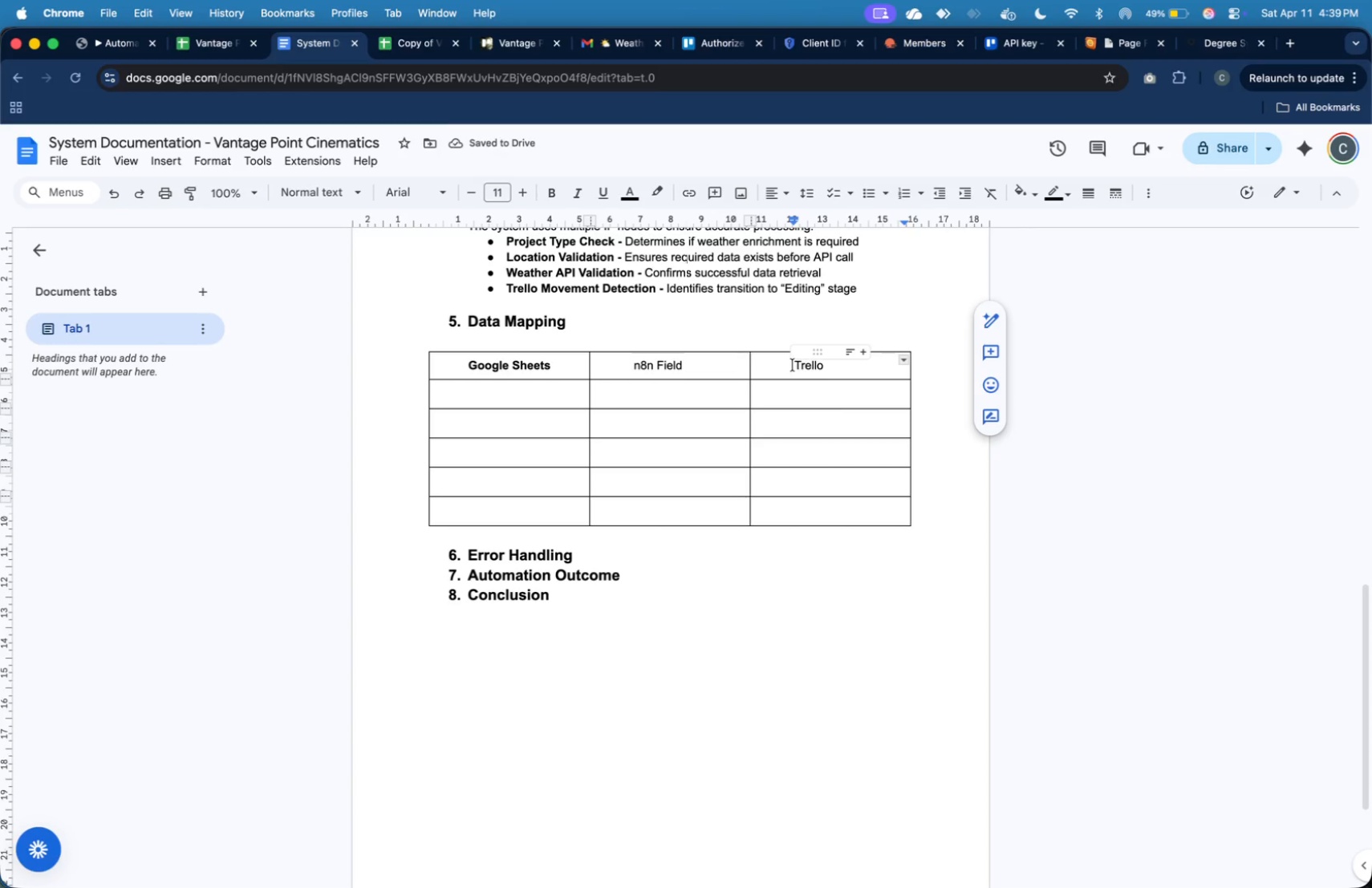 
left_click([794, 365])
 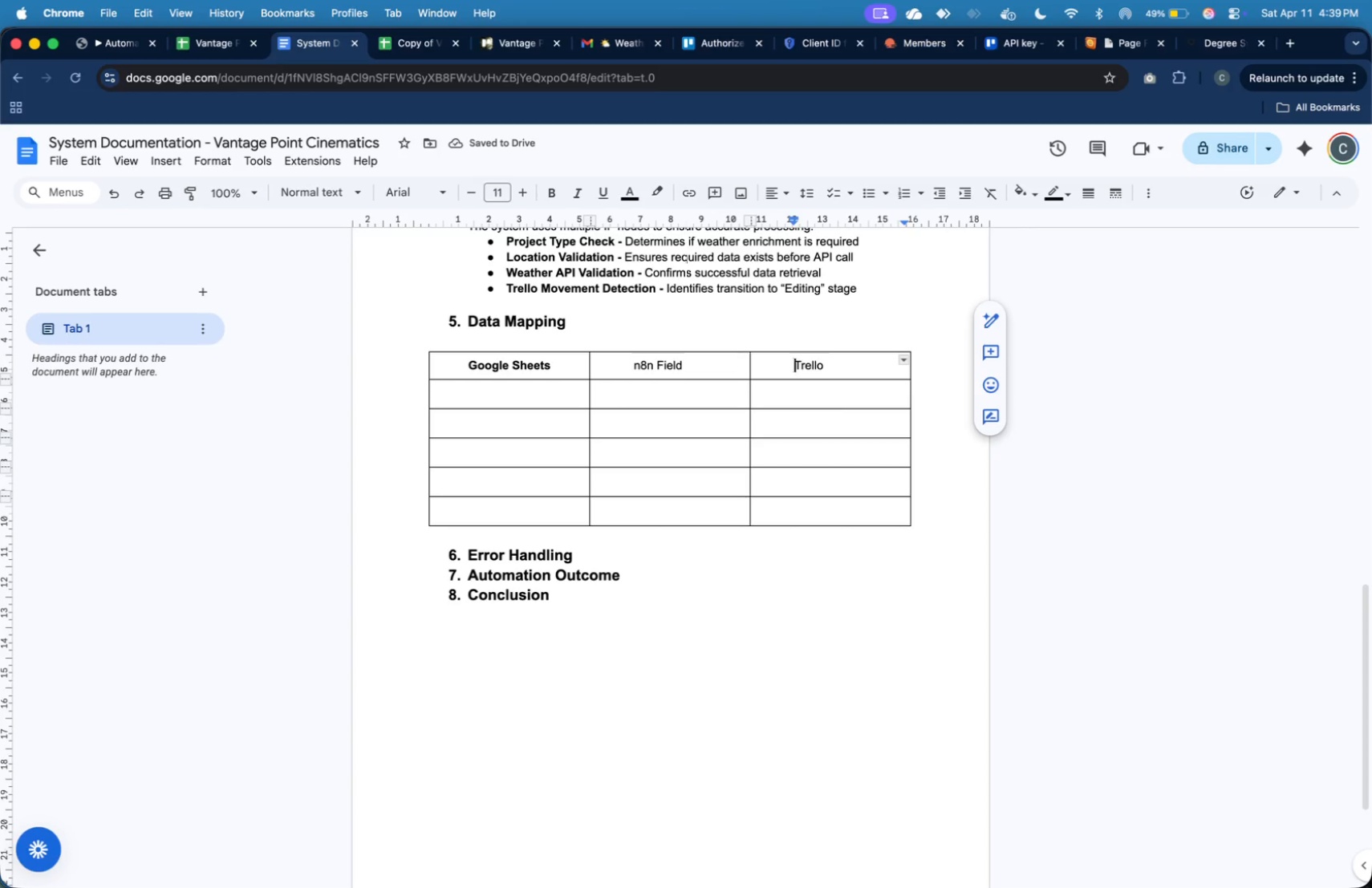 
key(Backspace)
 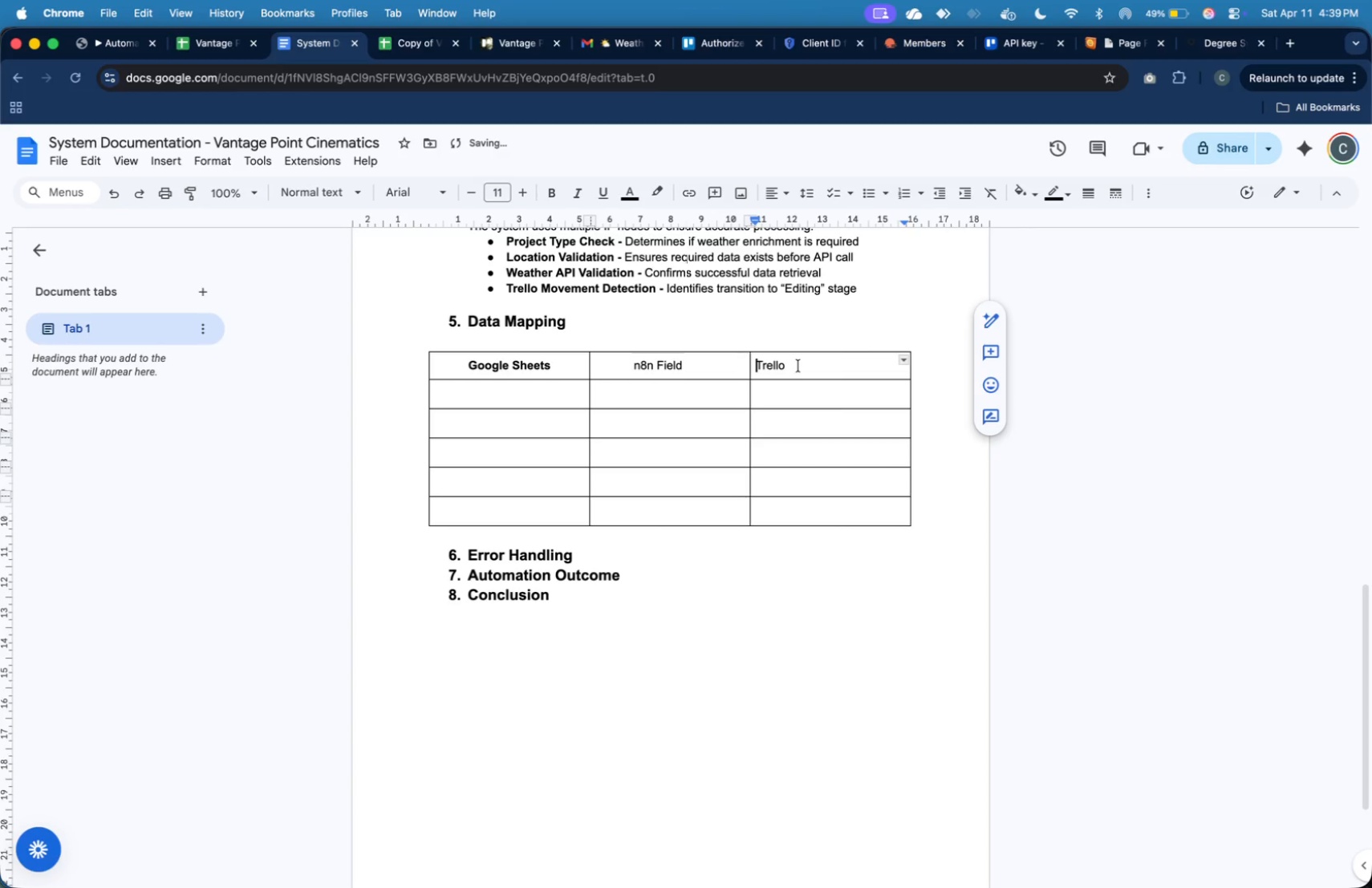 
left_click_drag(start_coordinate=[798, 366], to_coordinate=[757, 364])
 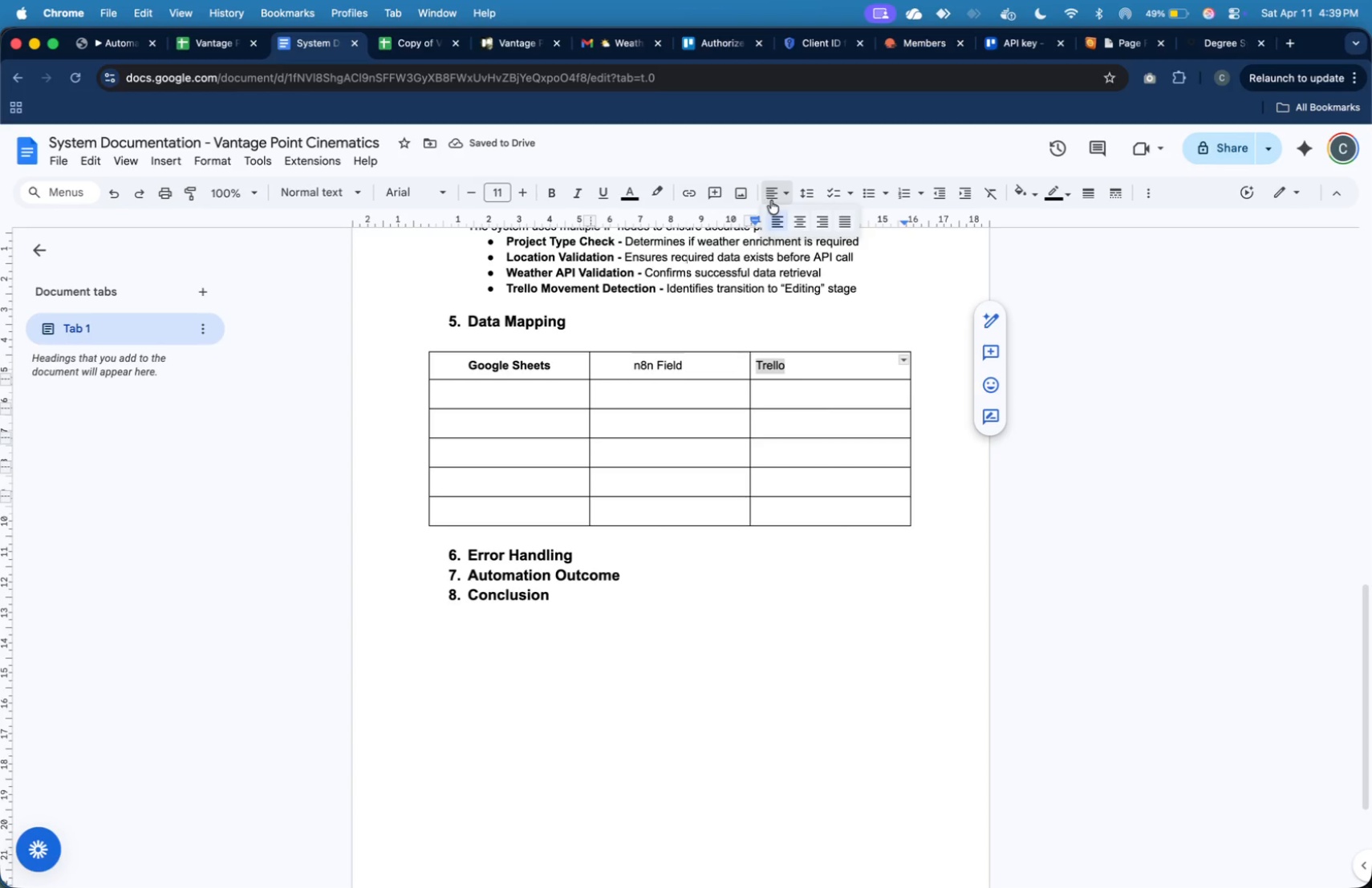 
double_click([794, 221])
 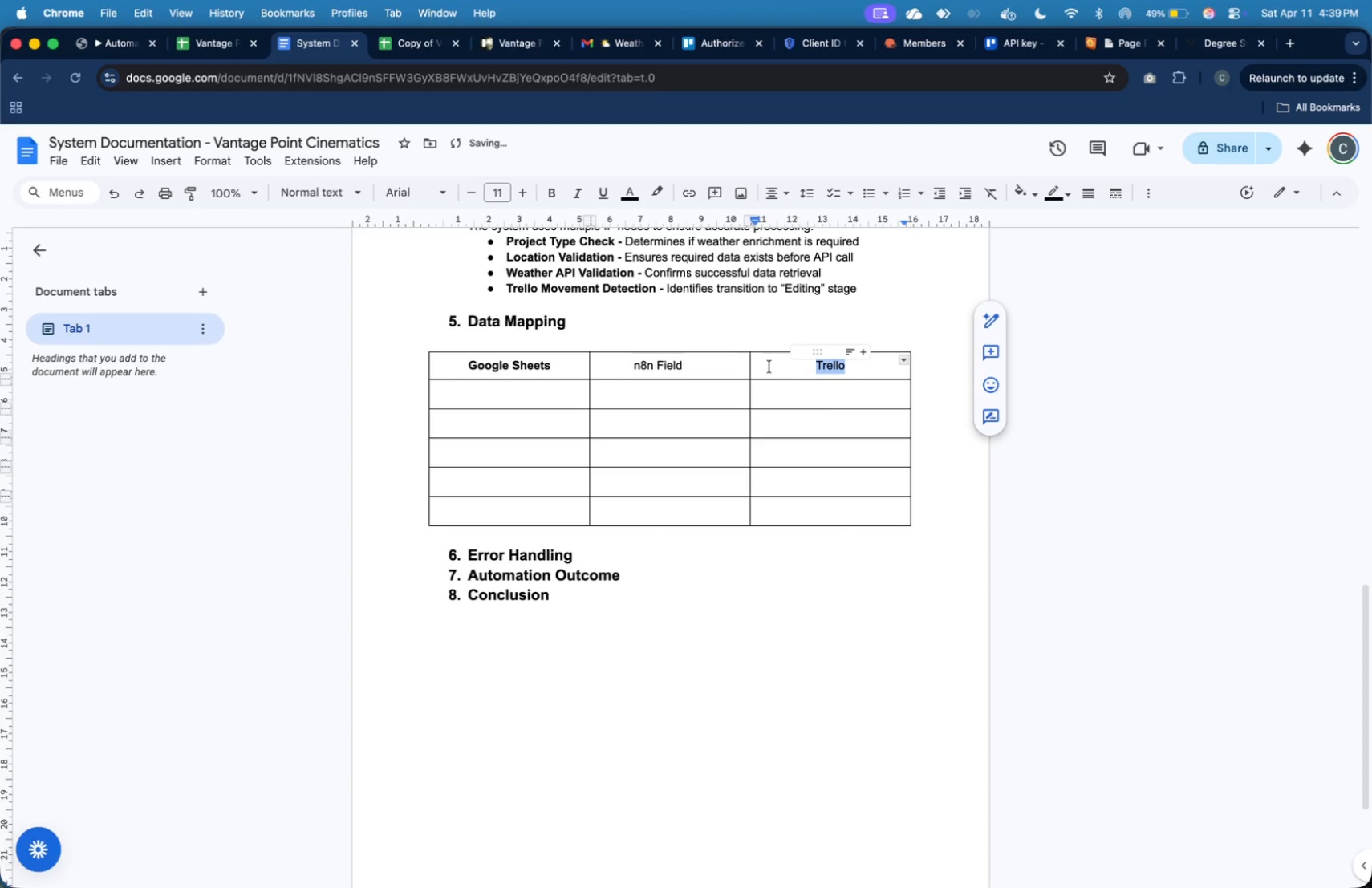 
left_click([732, 372])
 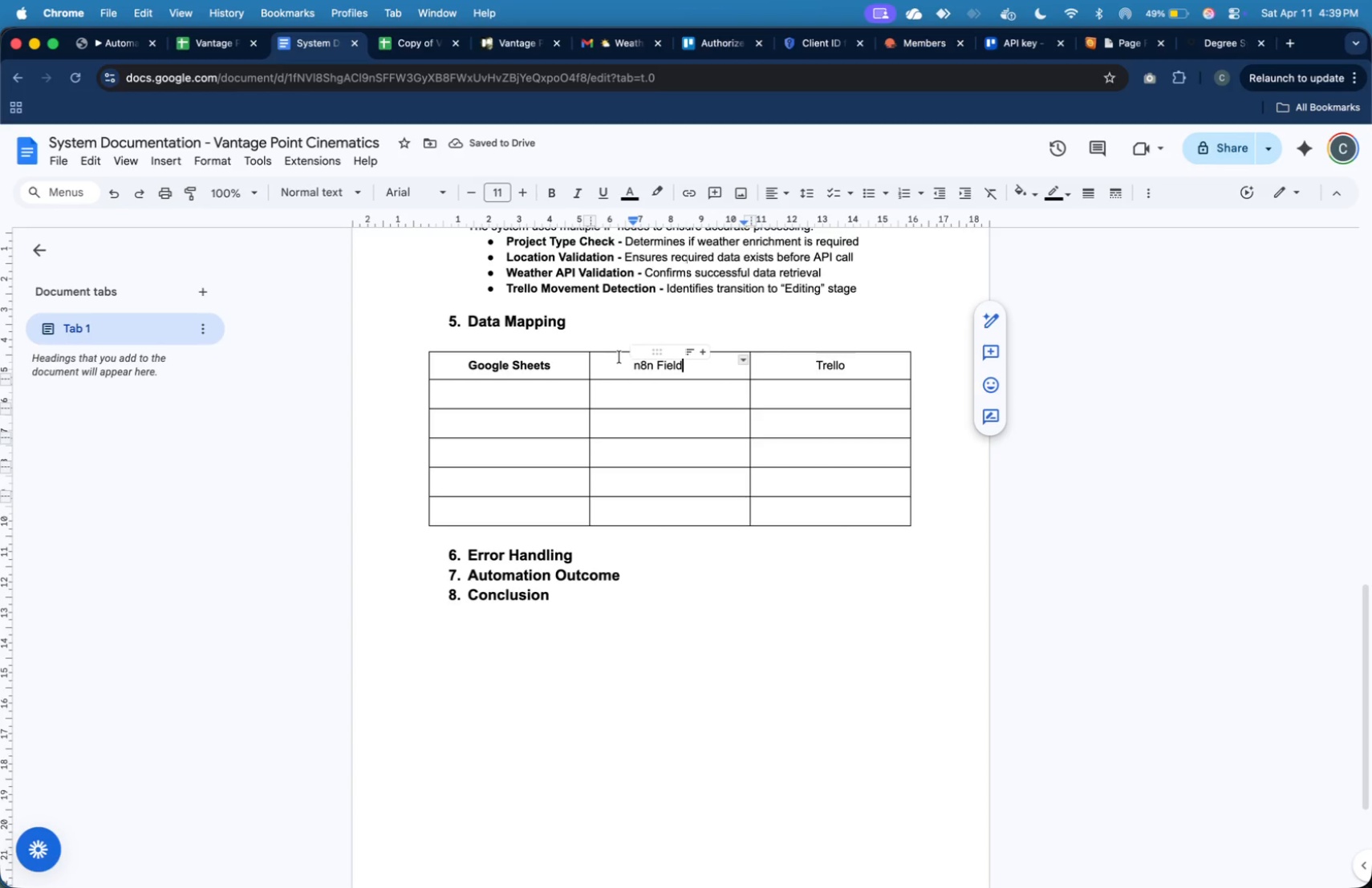 
left_click([634, 367])
 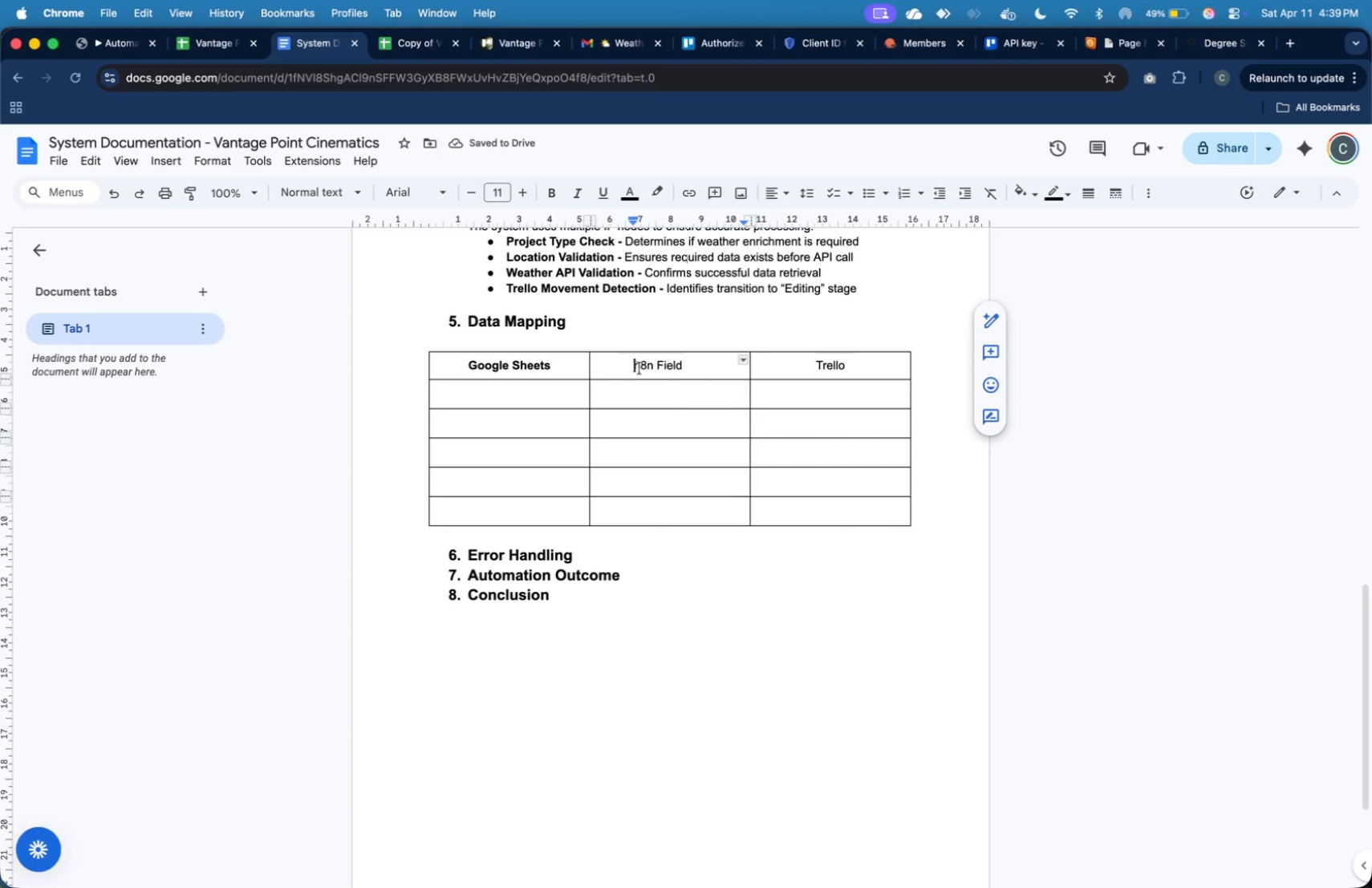 
key(Backspace)
 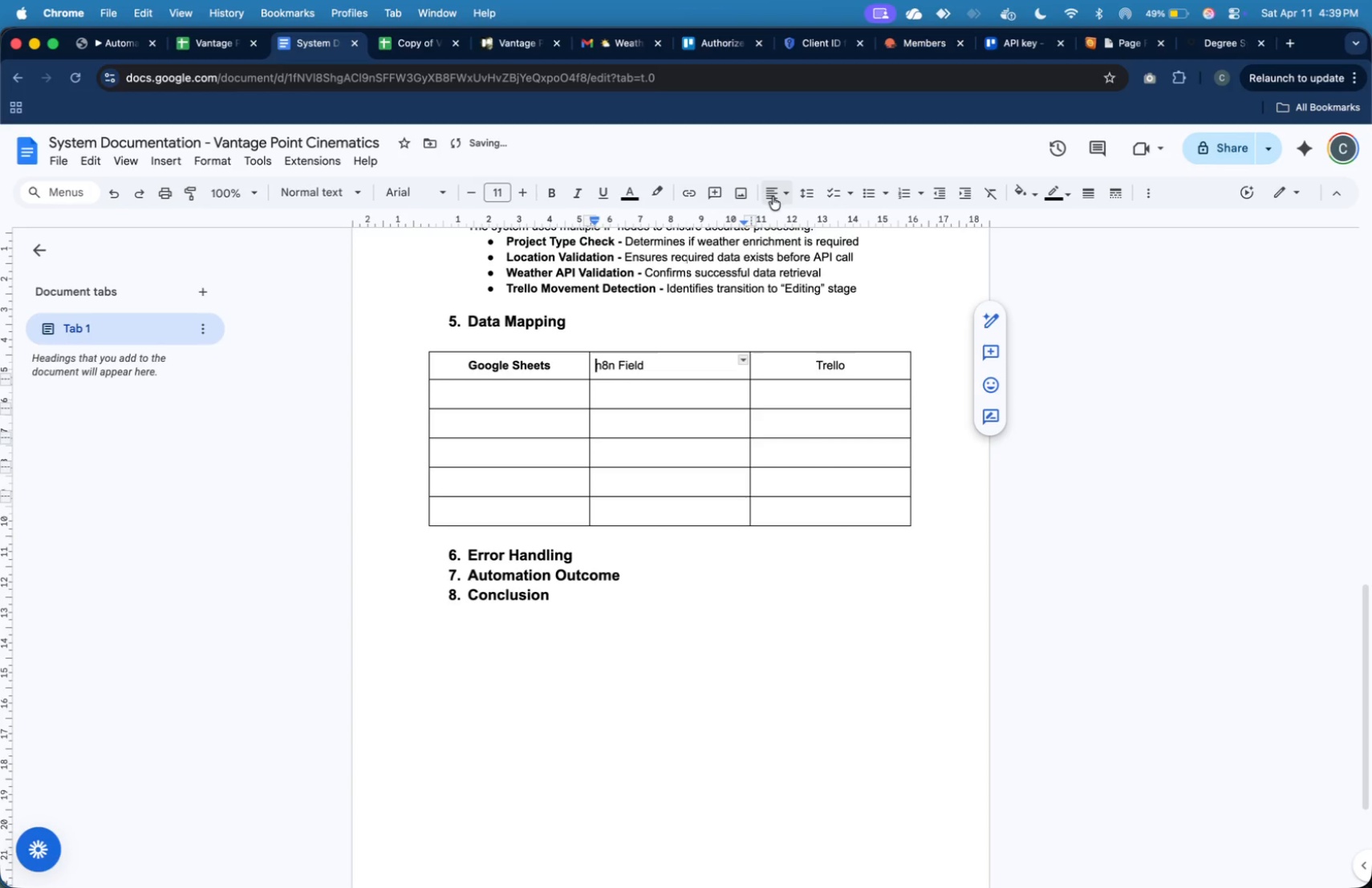 
double_click([794, 217])
 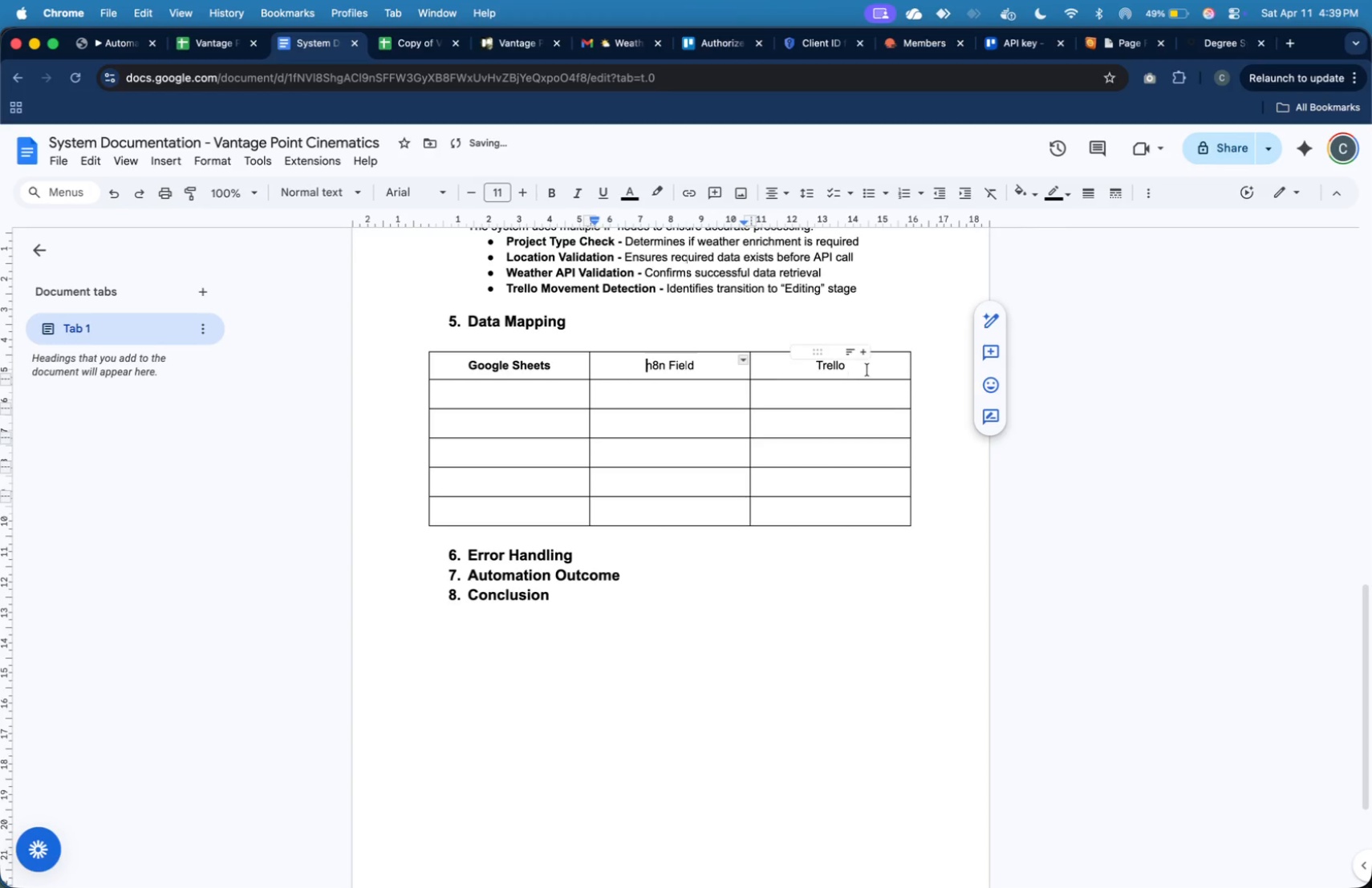 
left_click_drag(start_coordinate=[867, 370], to_coordinate=[526, 363])
 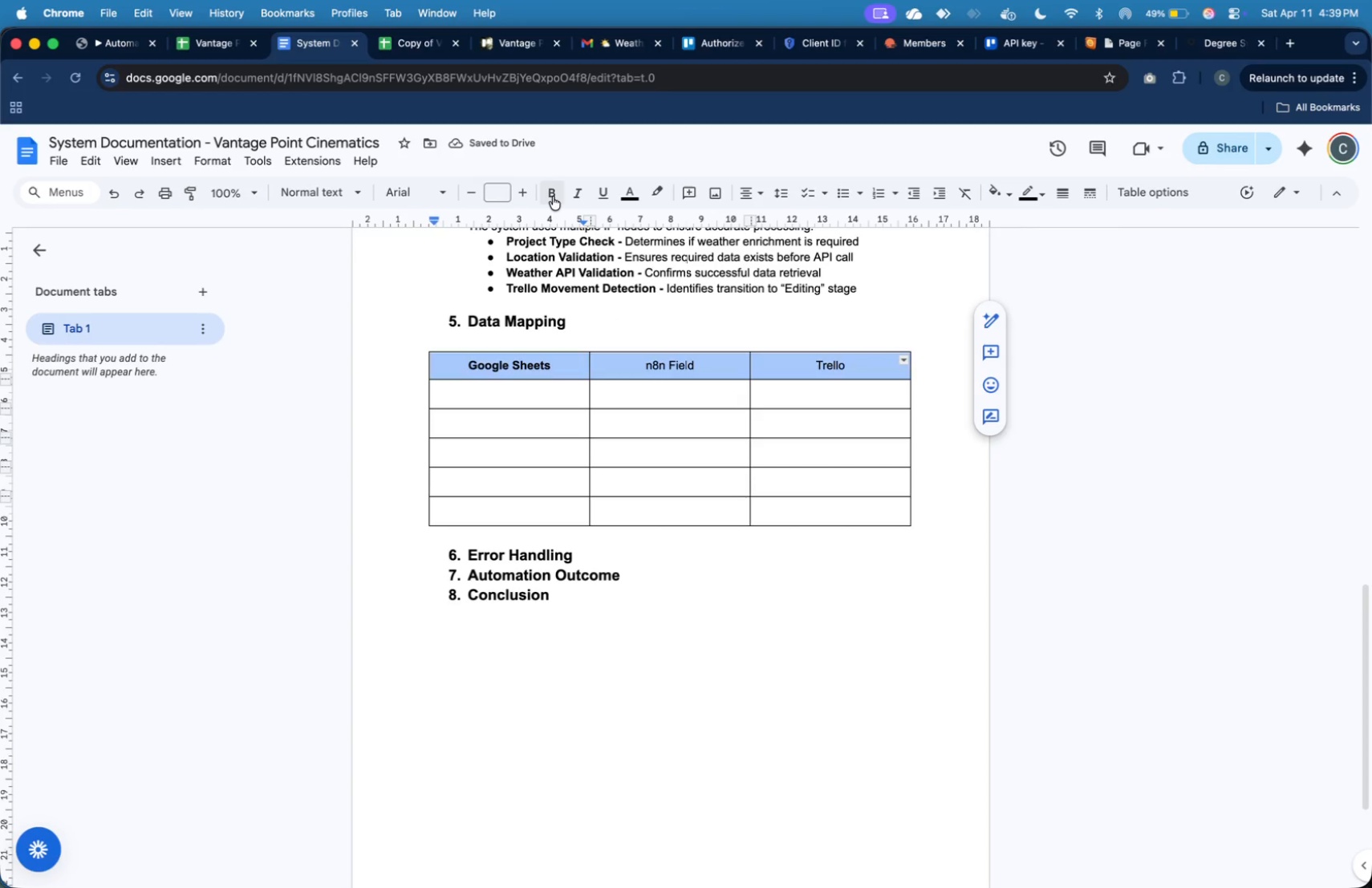 
double_click([553, 197])
 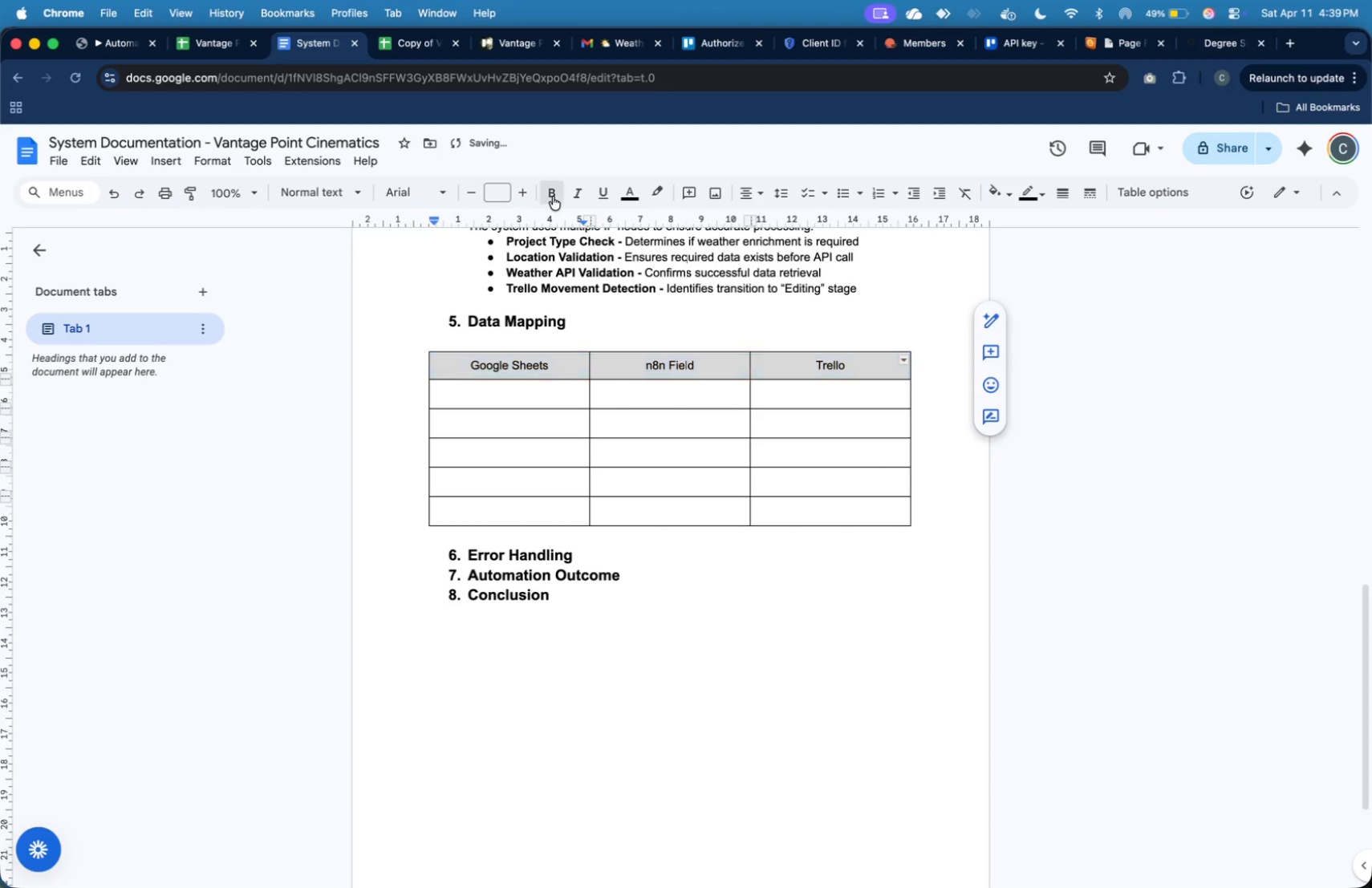 
left_click([553, 197])
 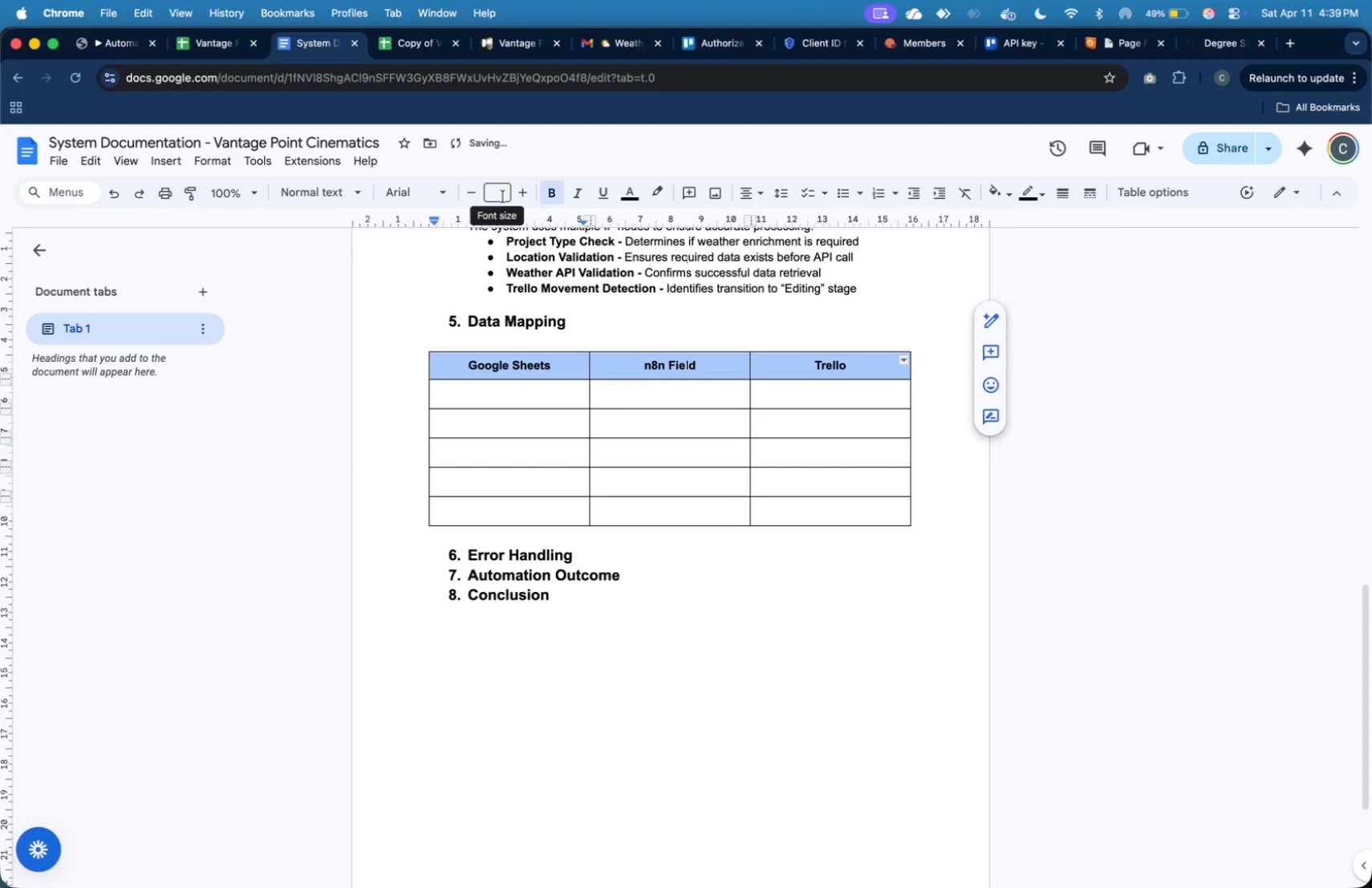 
left_click([503, 197])
 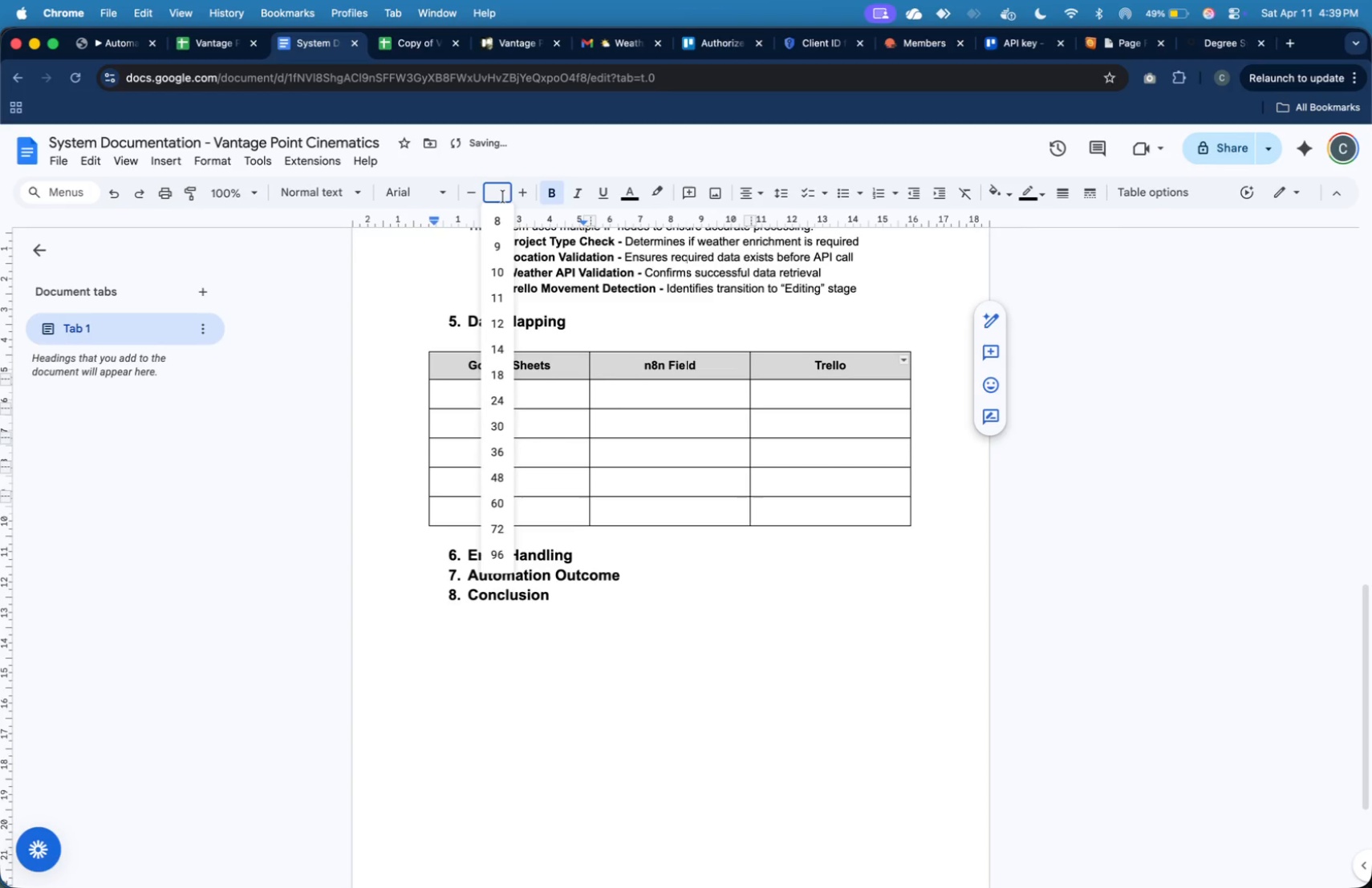 
type(11)
 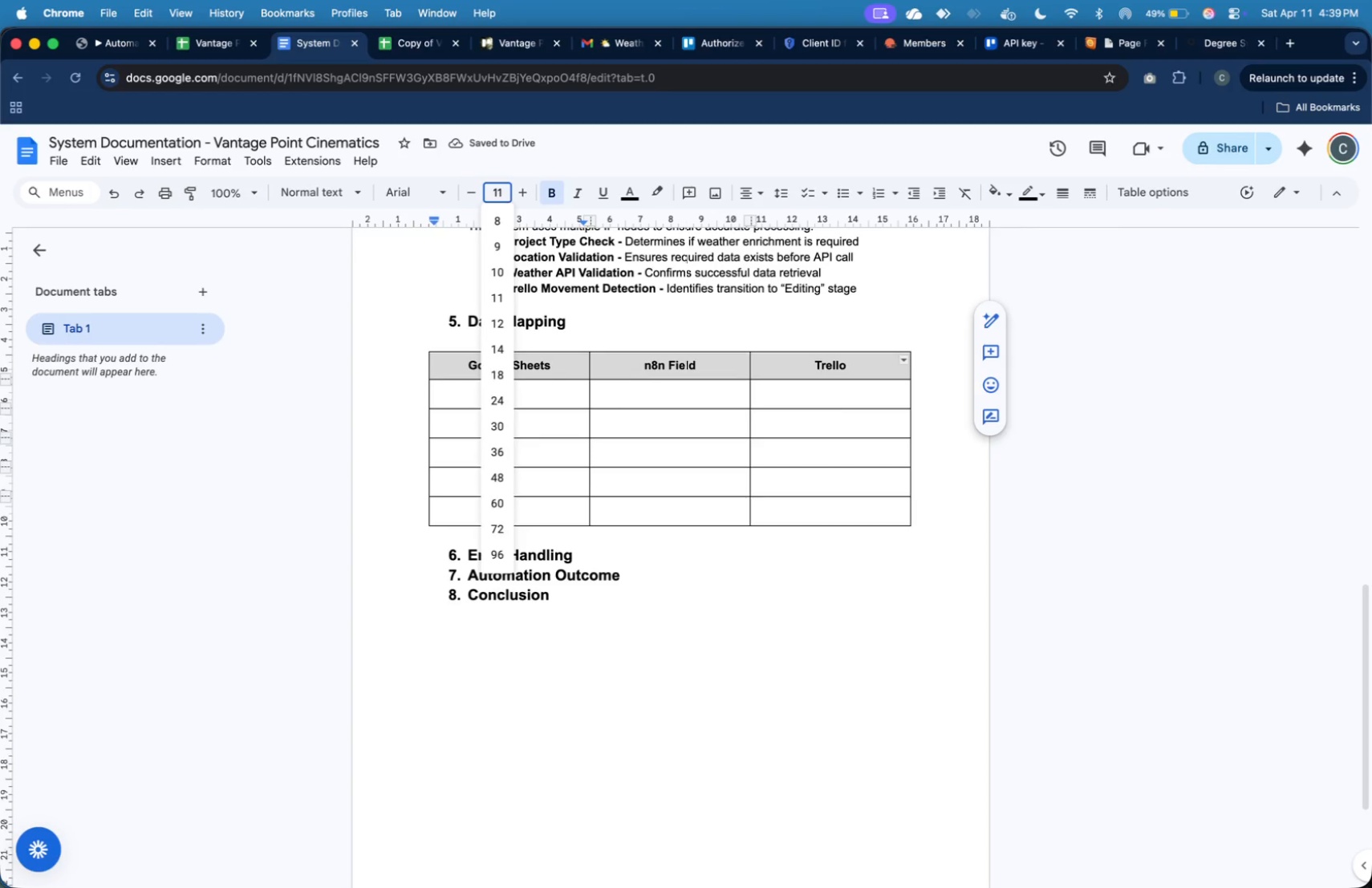 
key(Enter)
 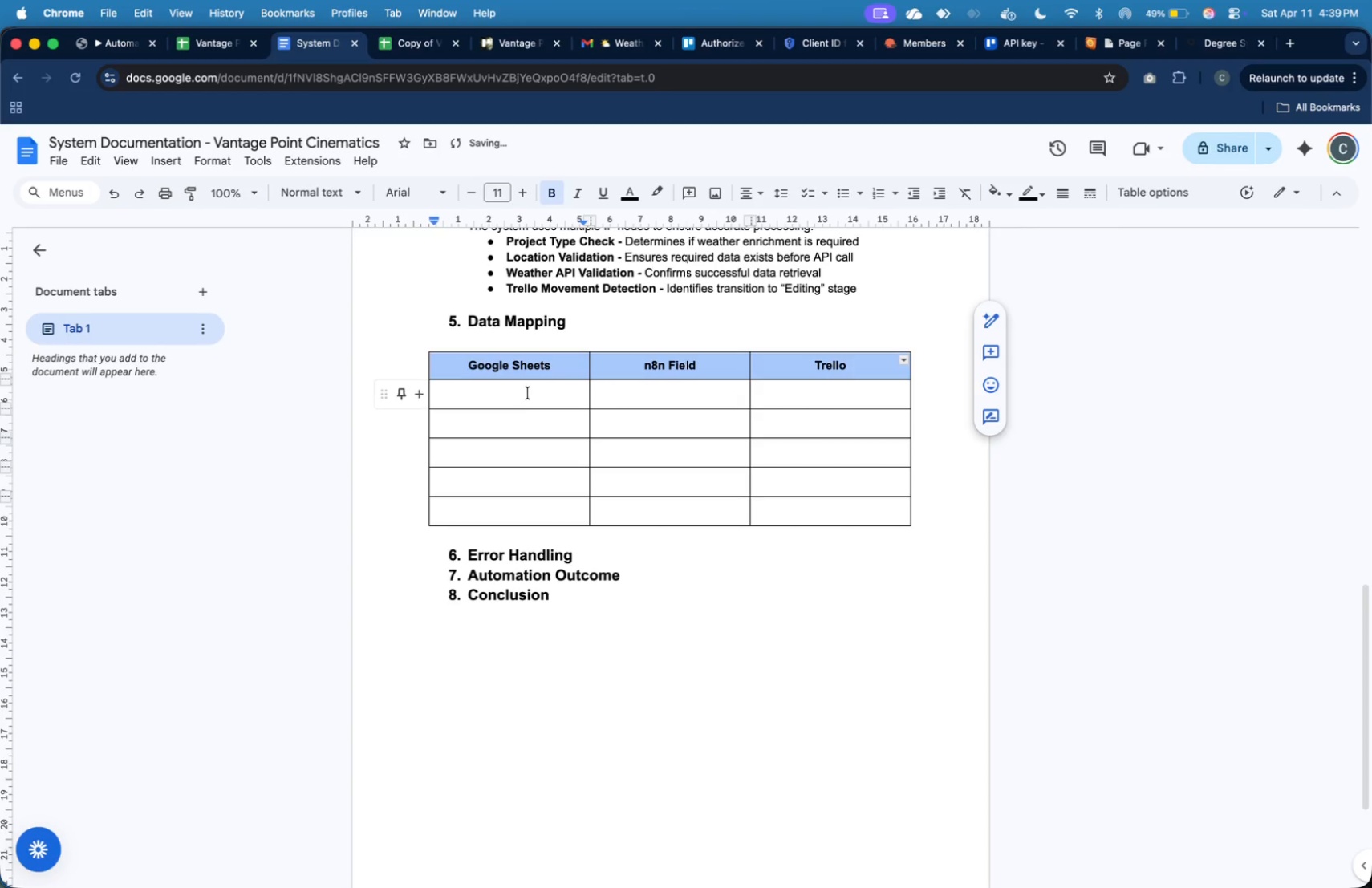 
left_click([528, 393])
 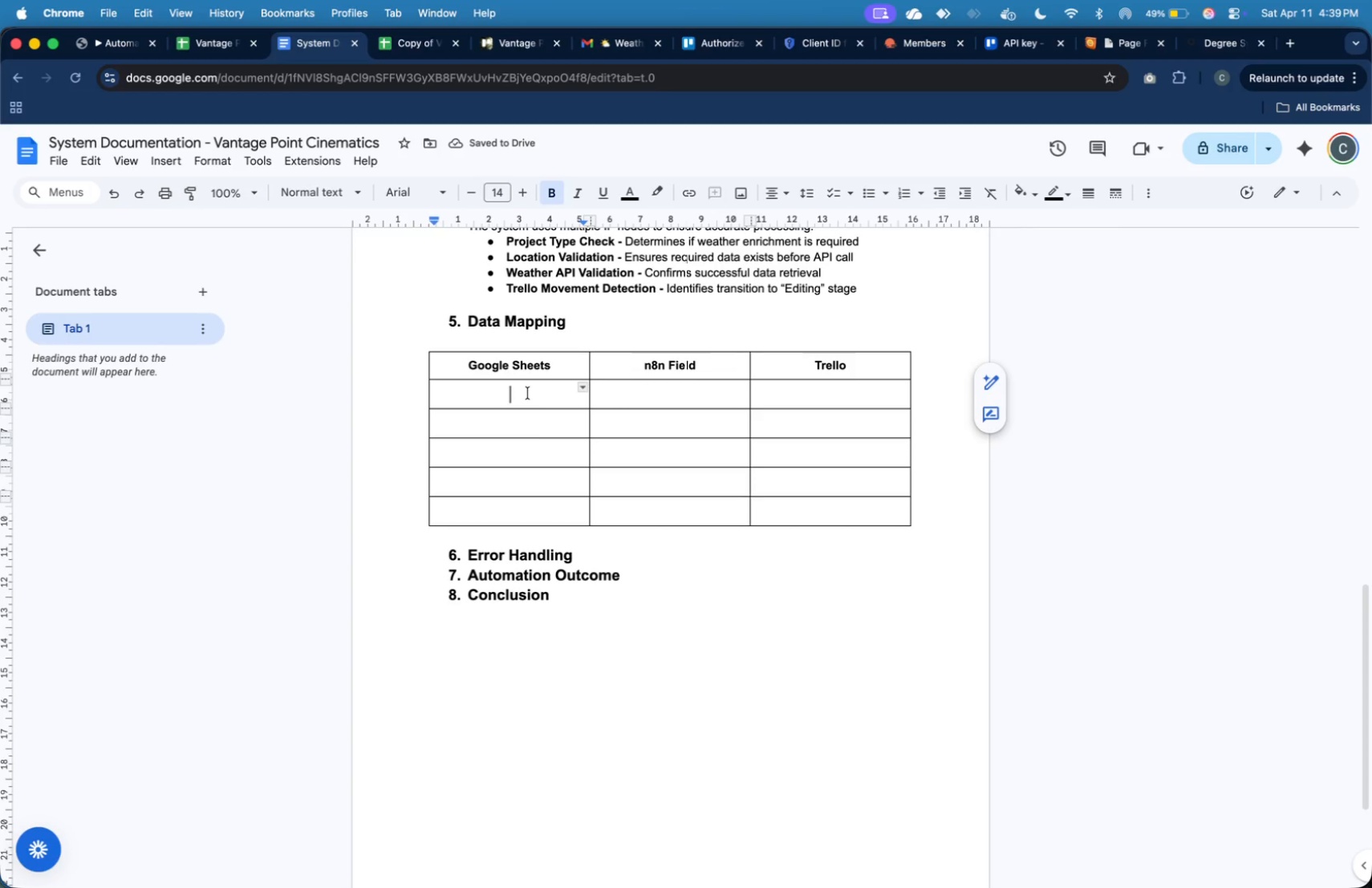 
key(Meta+B)
 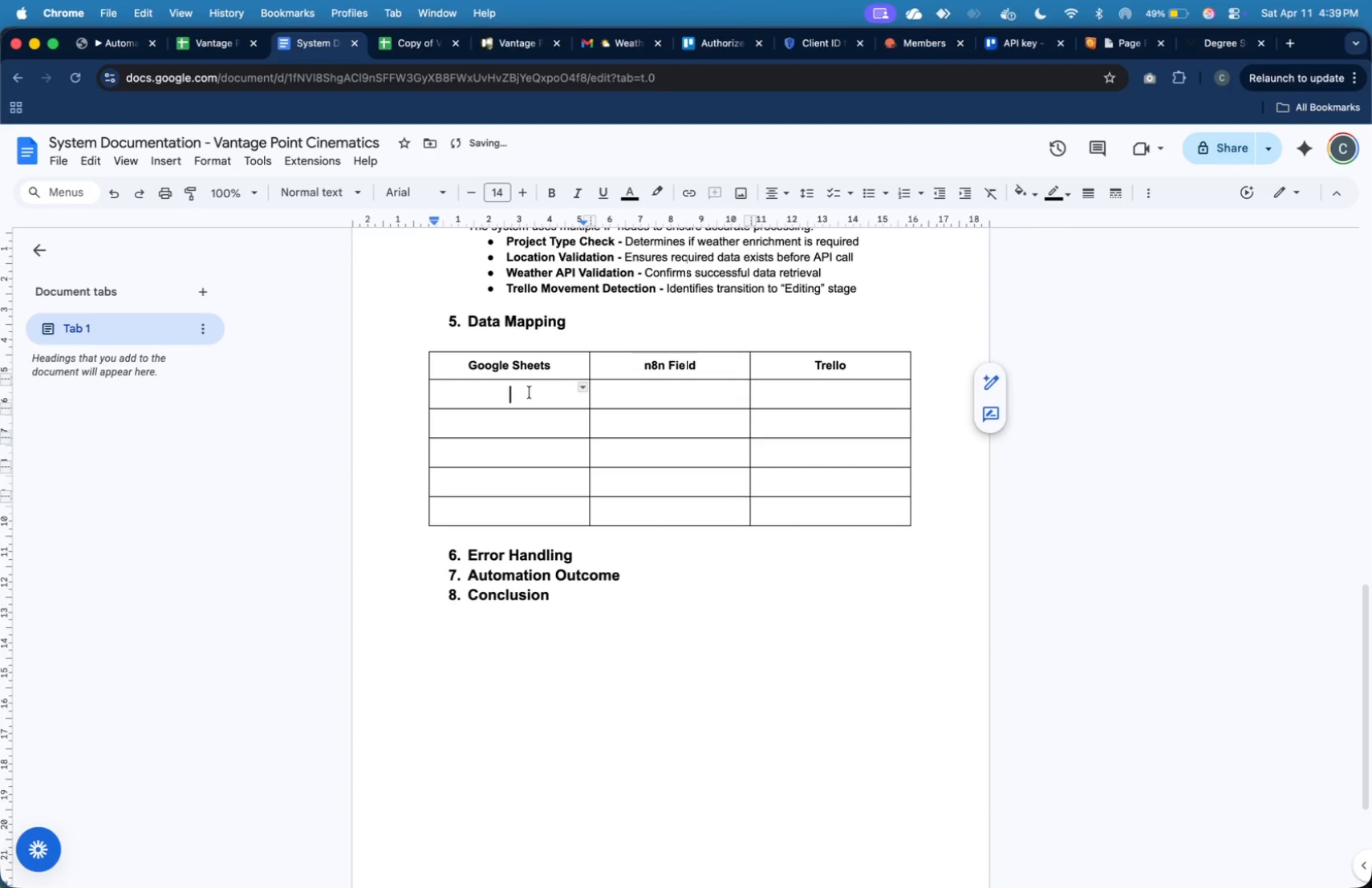 
key(Shift+P)
 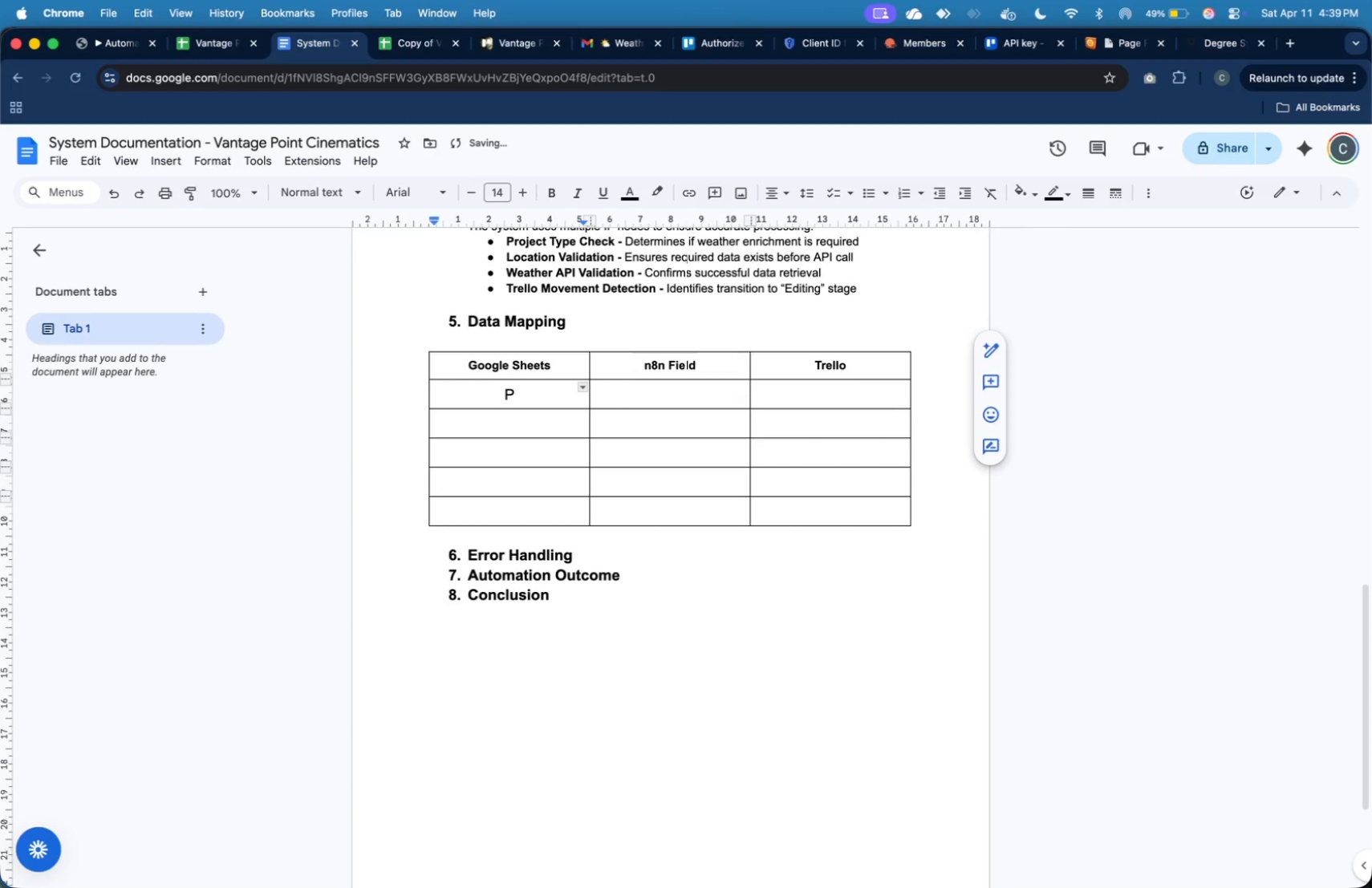 
key(Backspace)
 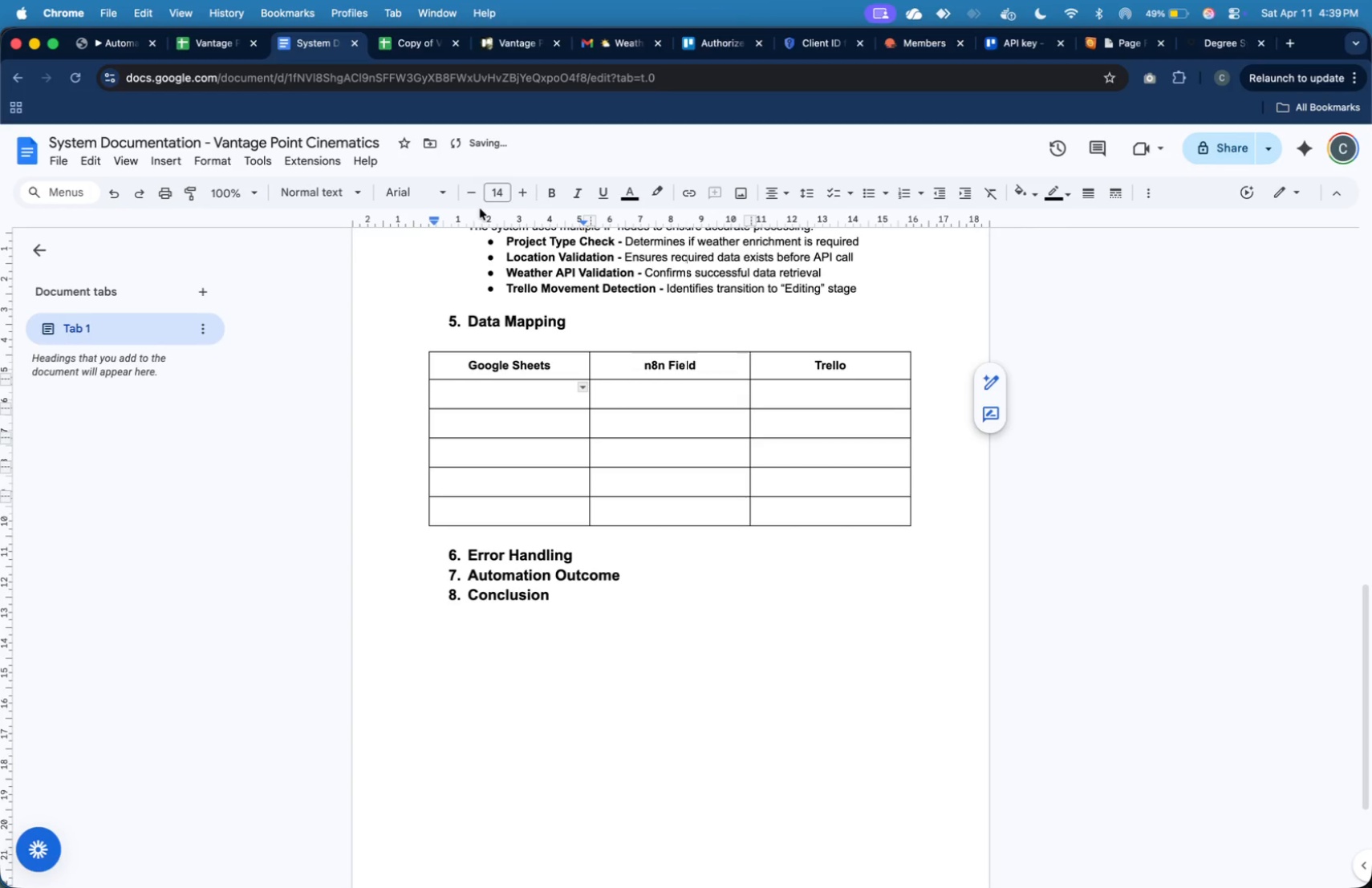 
double_click([477, 189])
 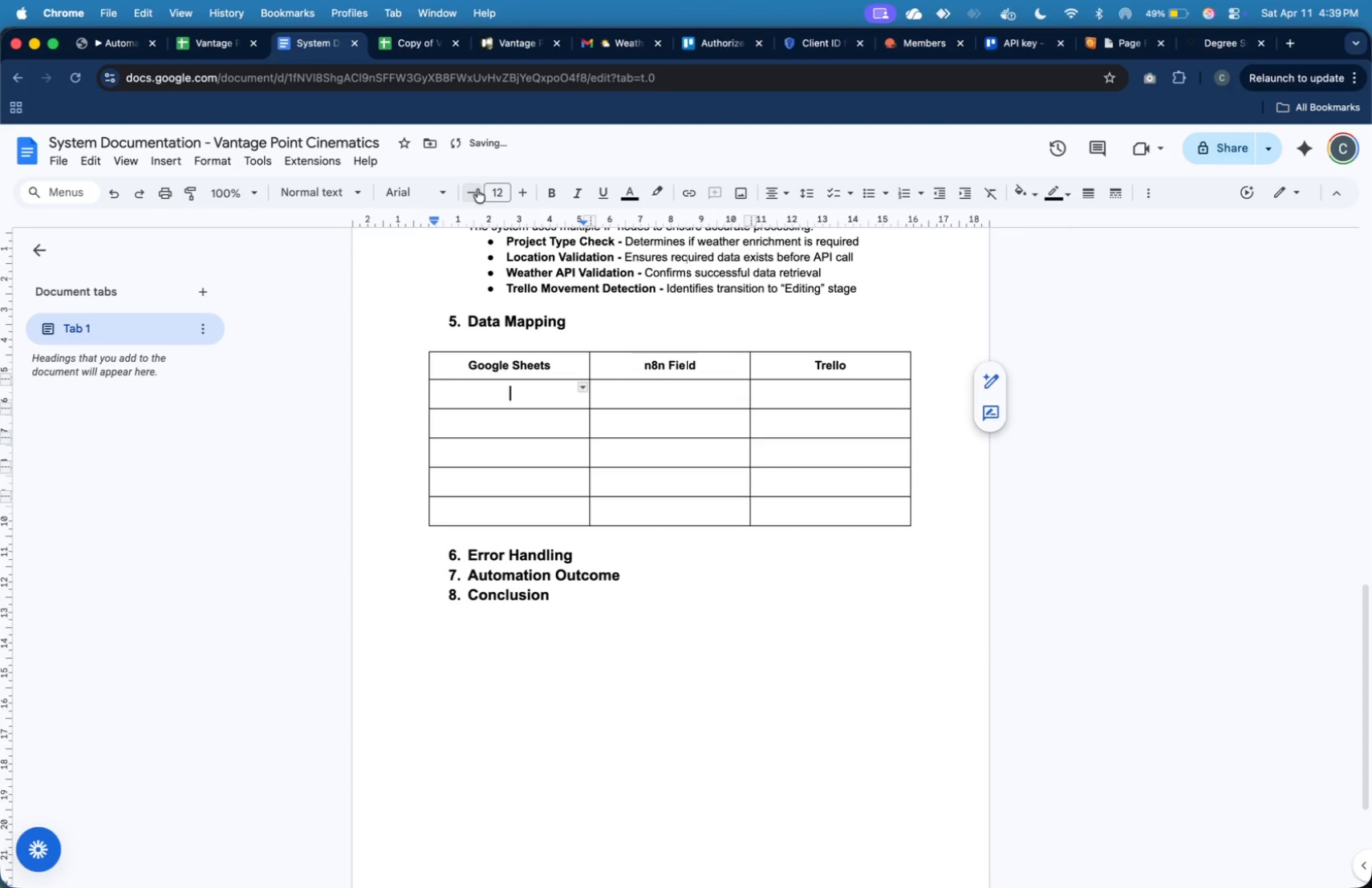 
triple_click([477, 189])
 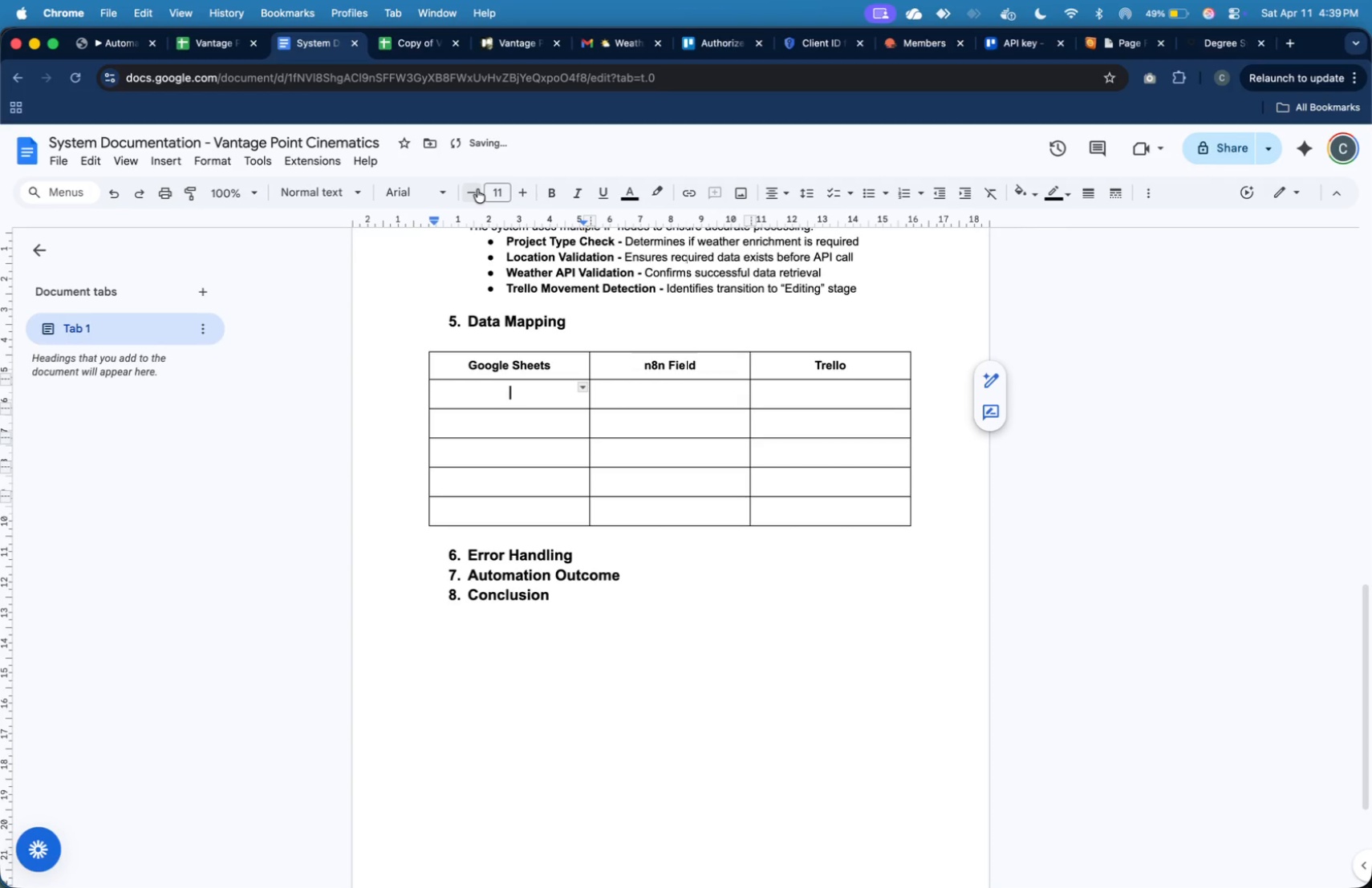 
type(Project Name)
 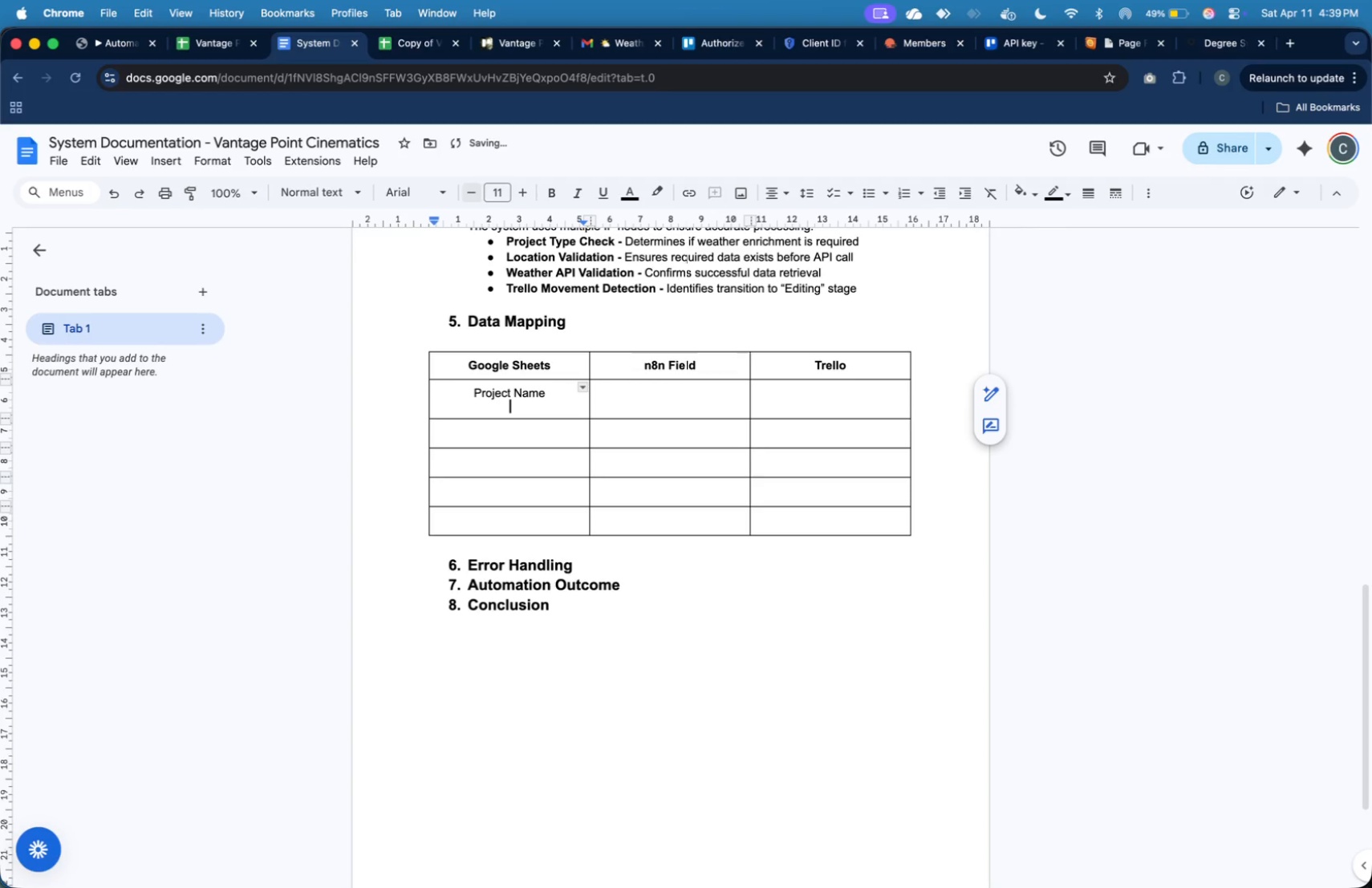 
key(Enter)
 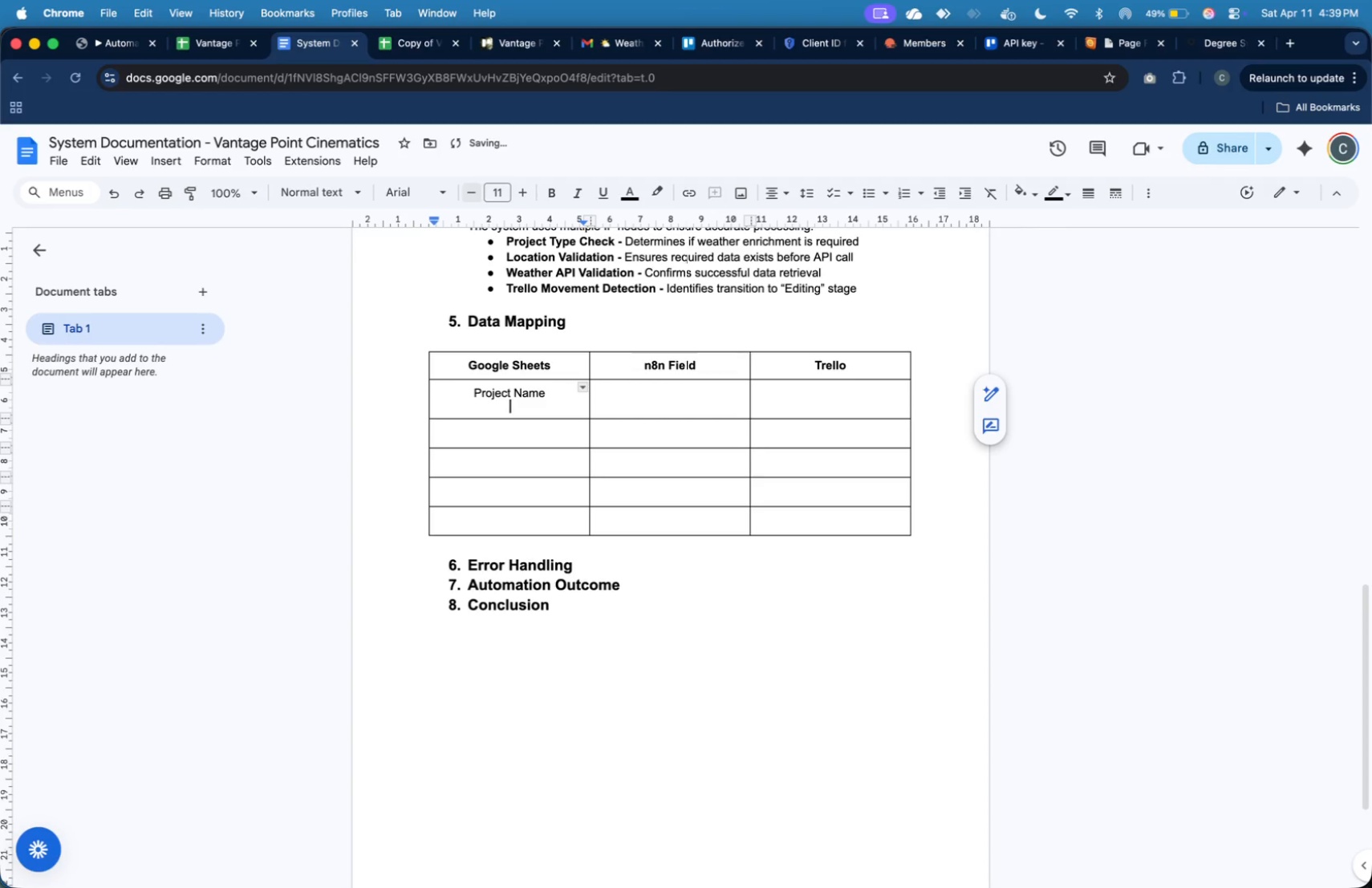 
key(Meta+Z)
 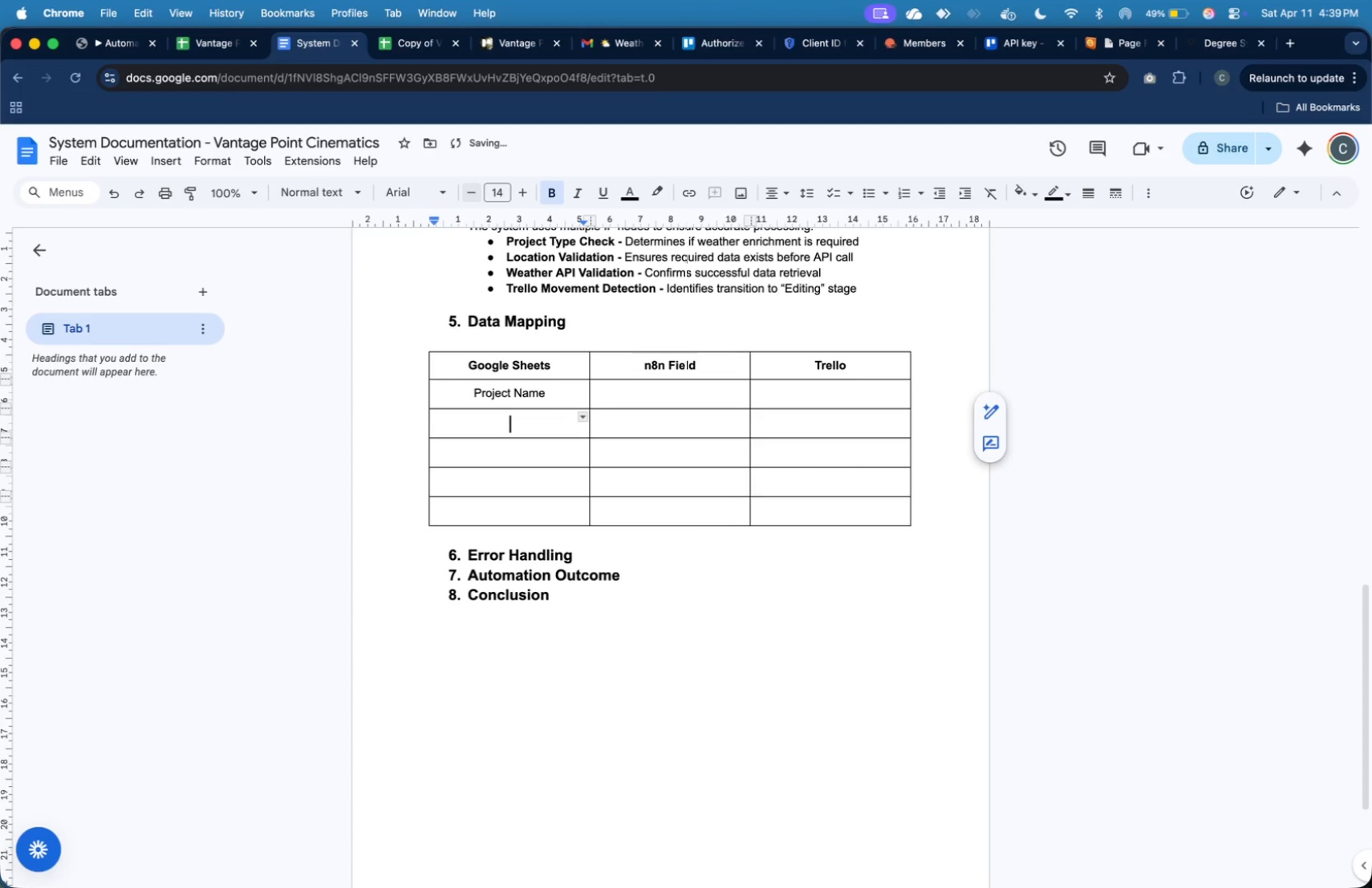 
key(ArrowDown)
 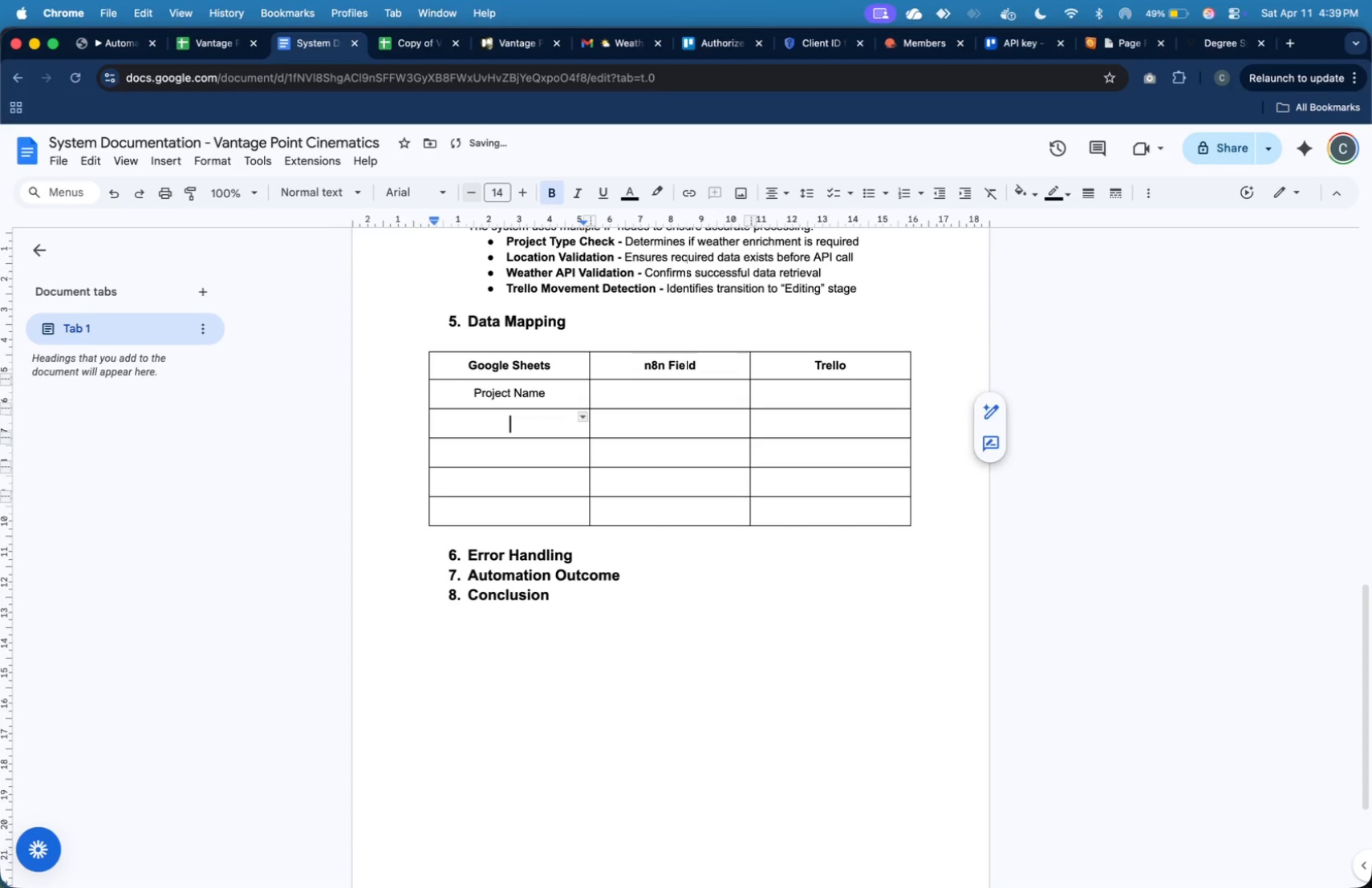 
key(ArrowUp)
 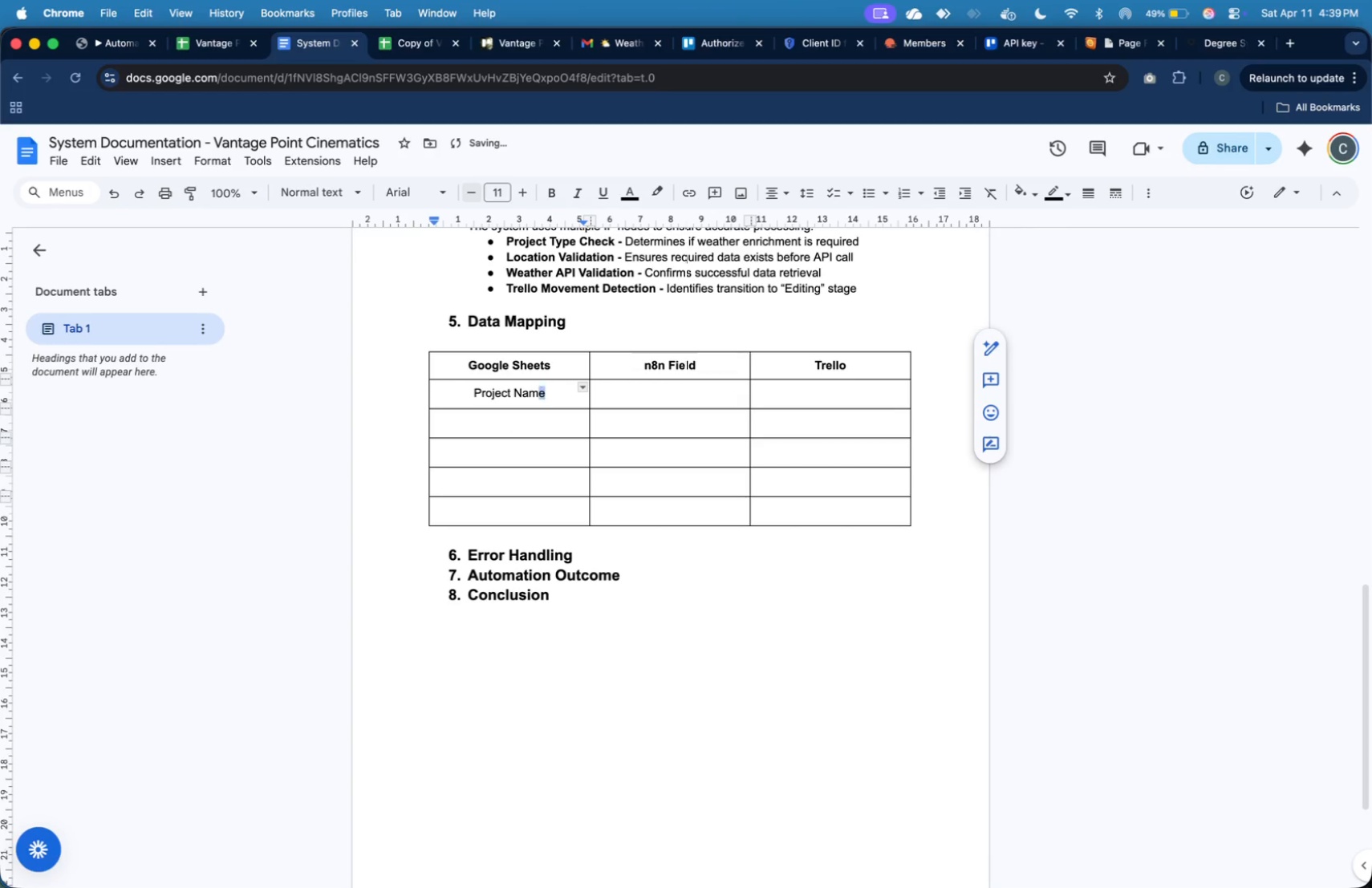 
key(Shift+ArrowLeft)
 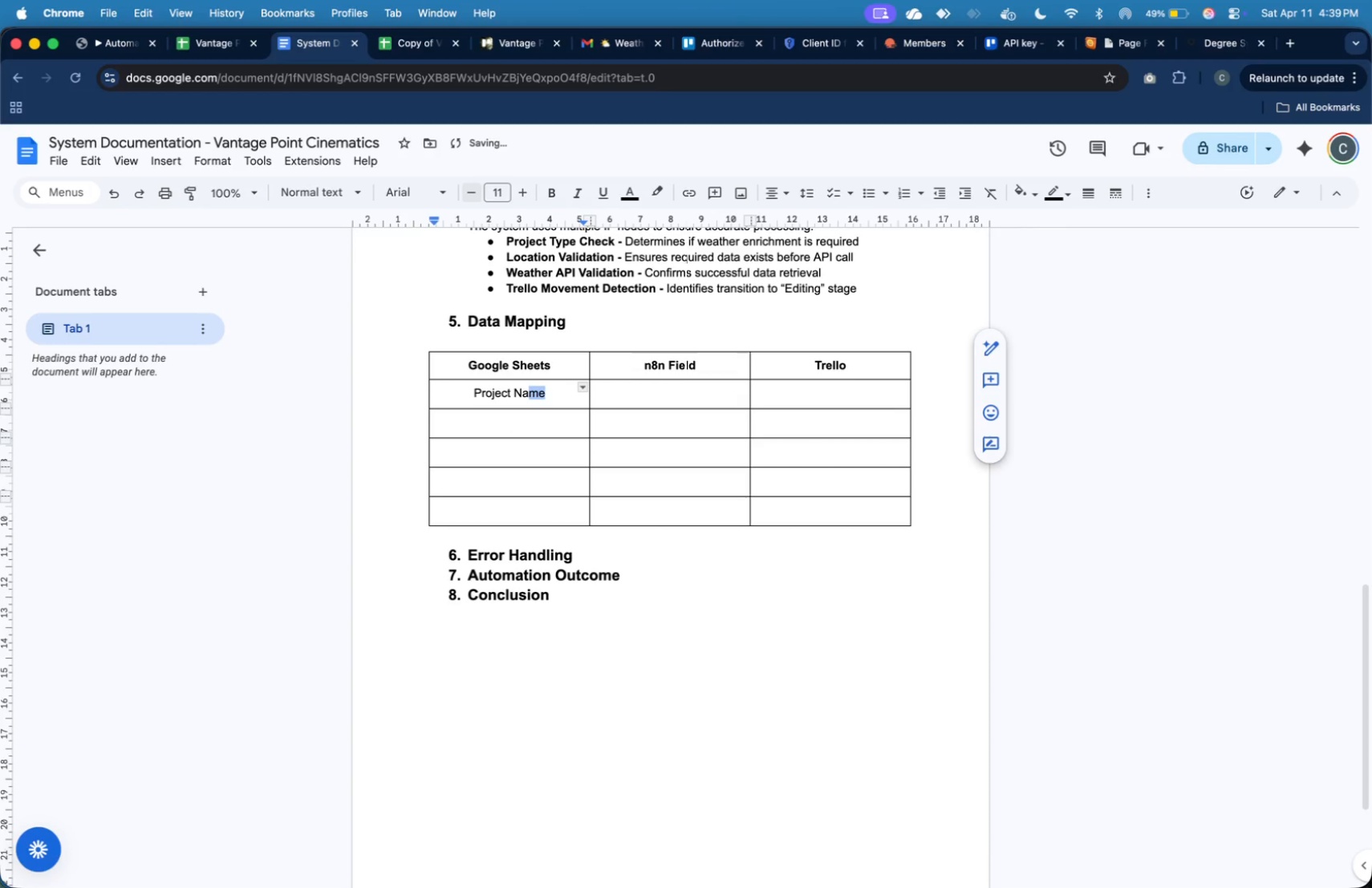 
key(Shift+ArrowLeft)
 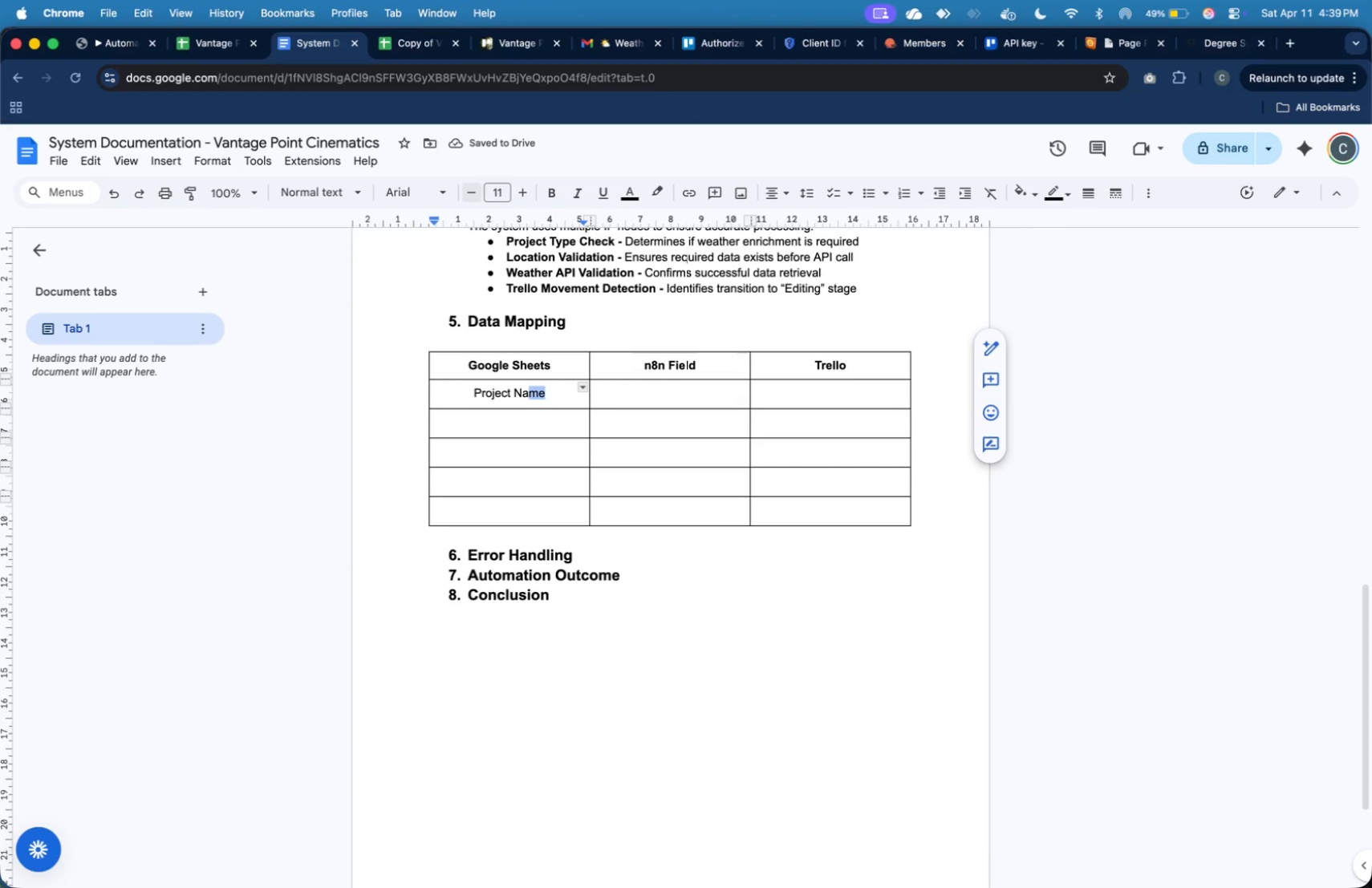 
key(Meta+C)
 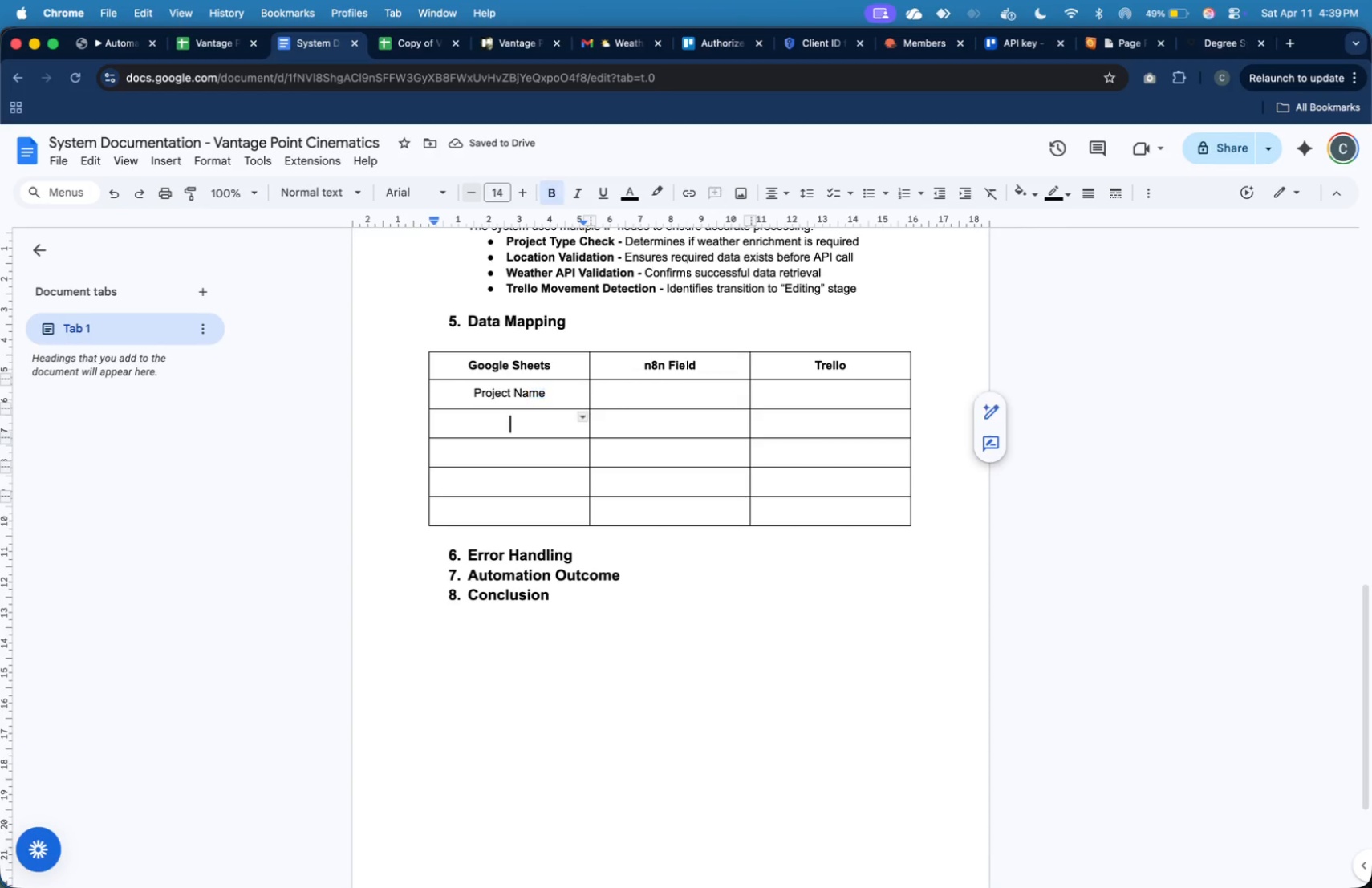 
key(ArrowDown)
 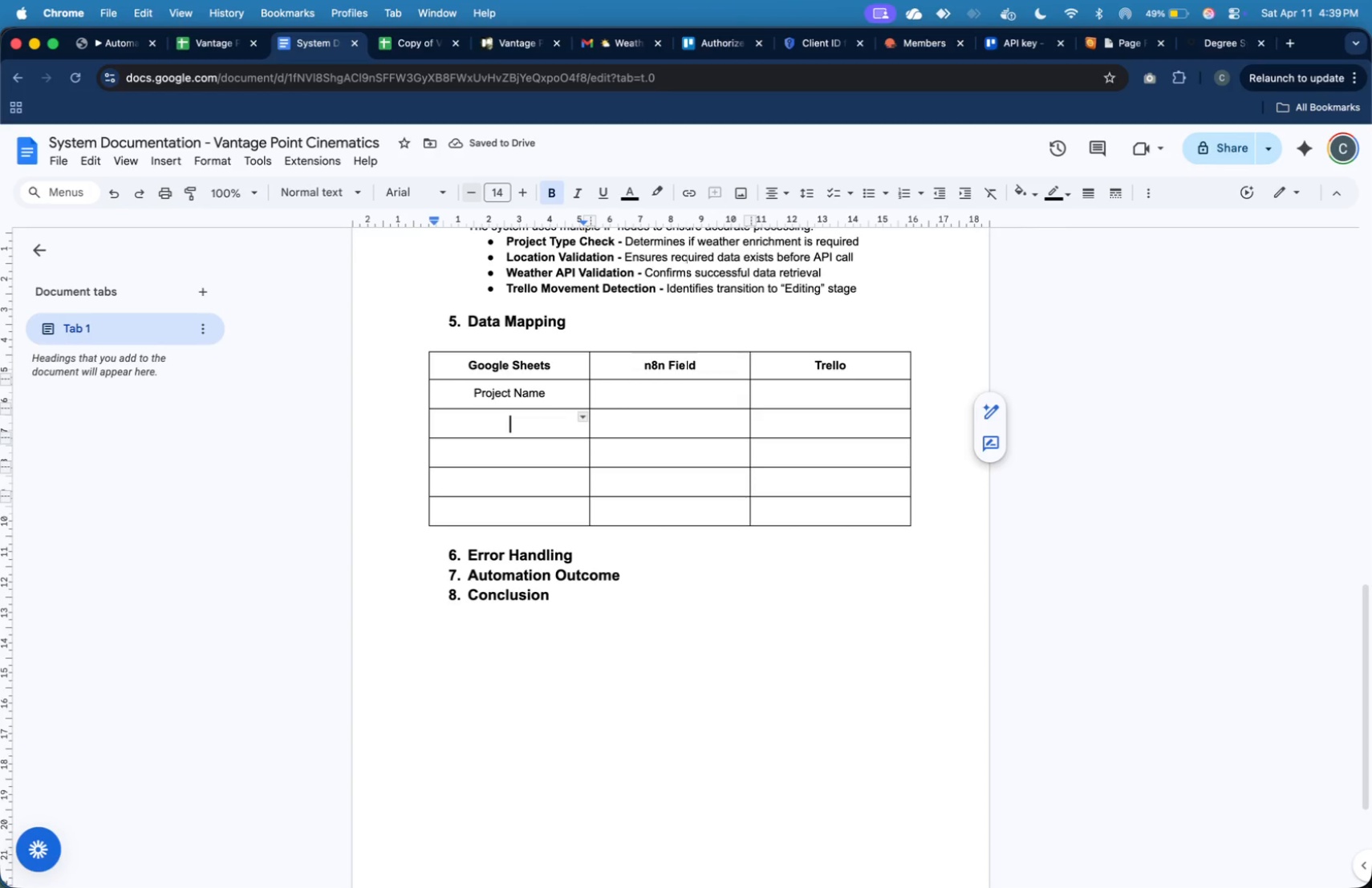 
key(Meta+V)
 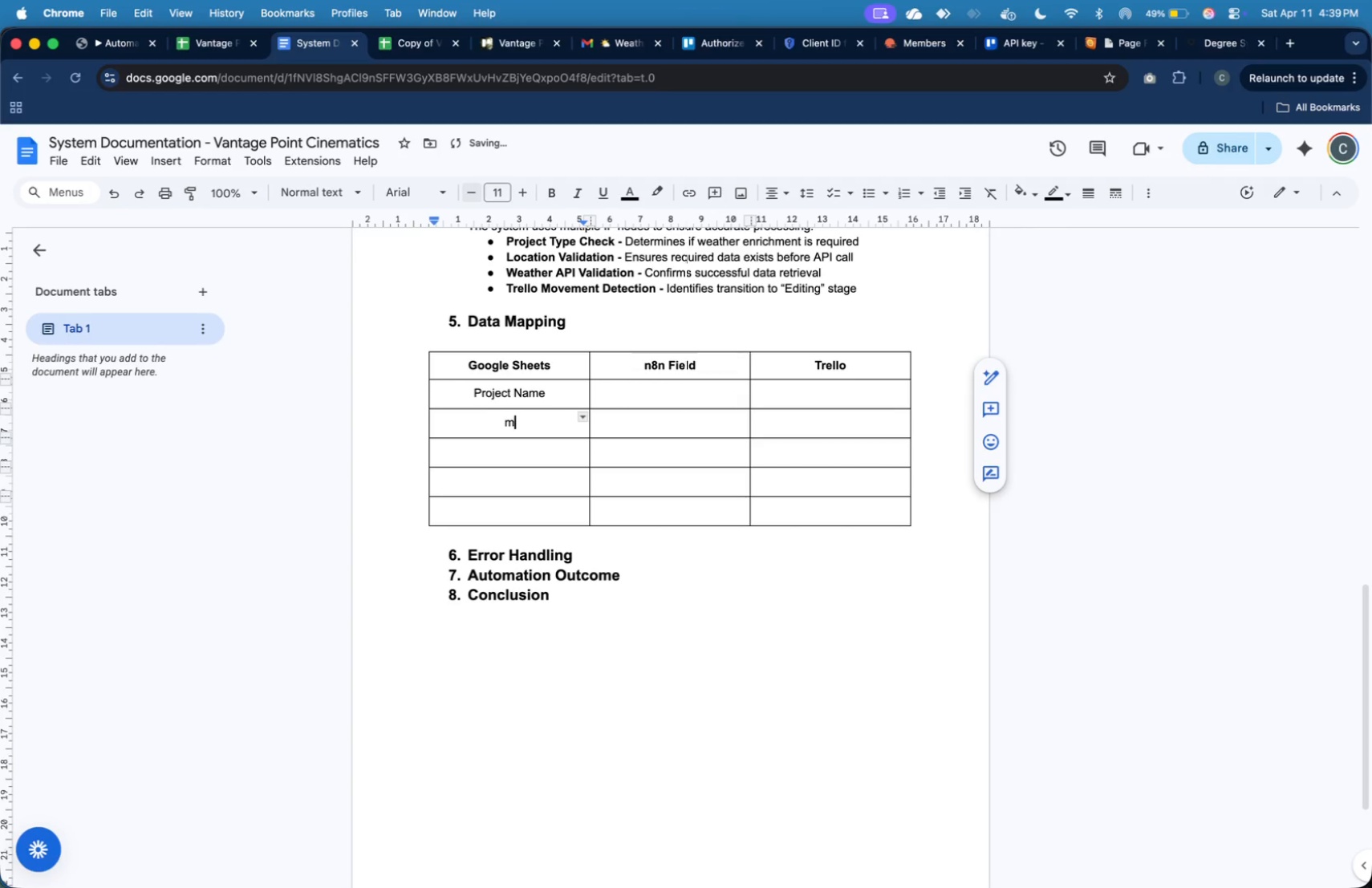 
key(Backspace)
key(Backspace)
type(Client Name)
 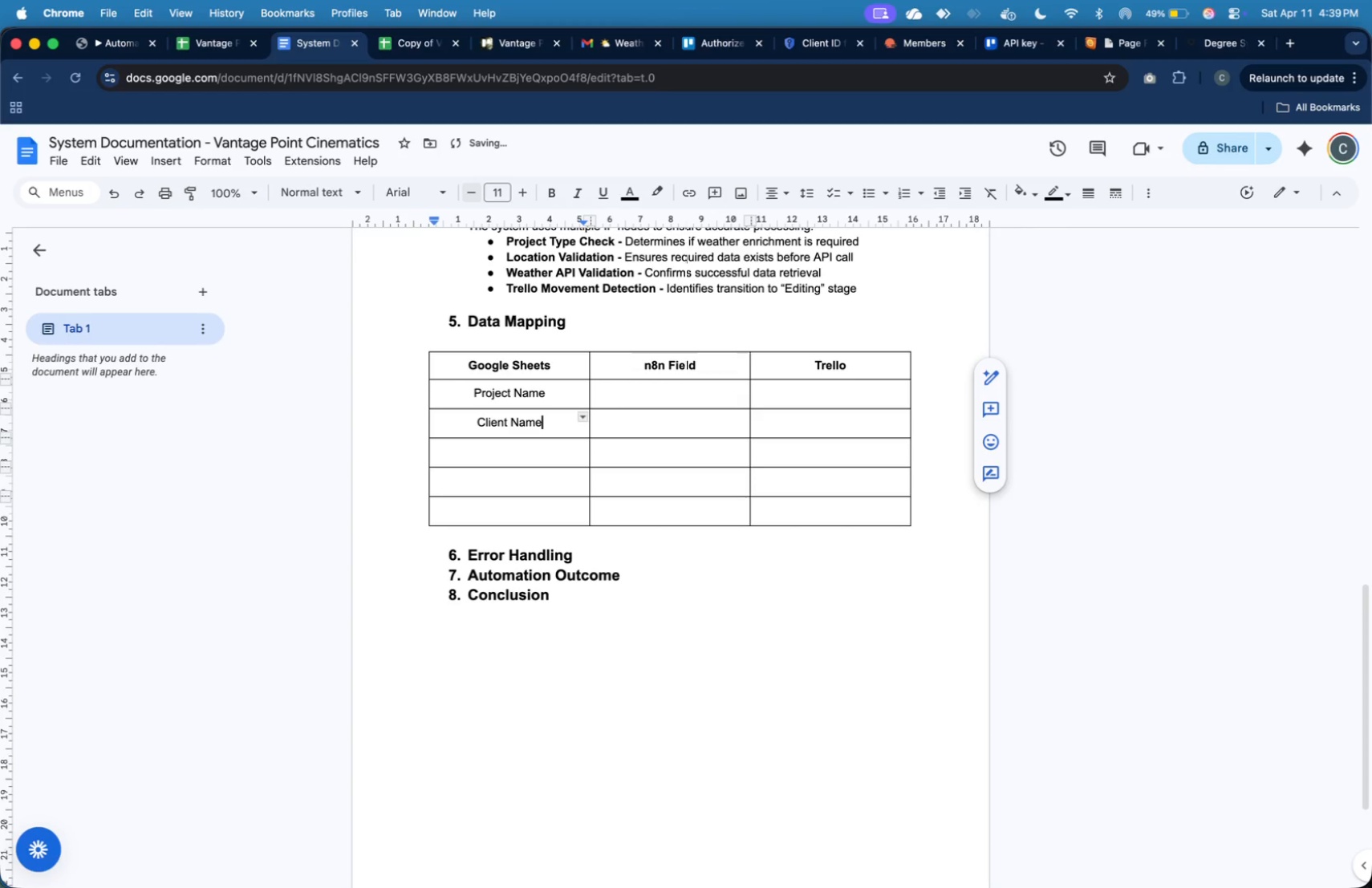 
key(ArrowDown)
 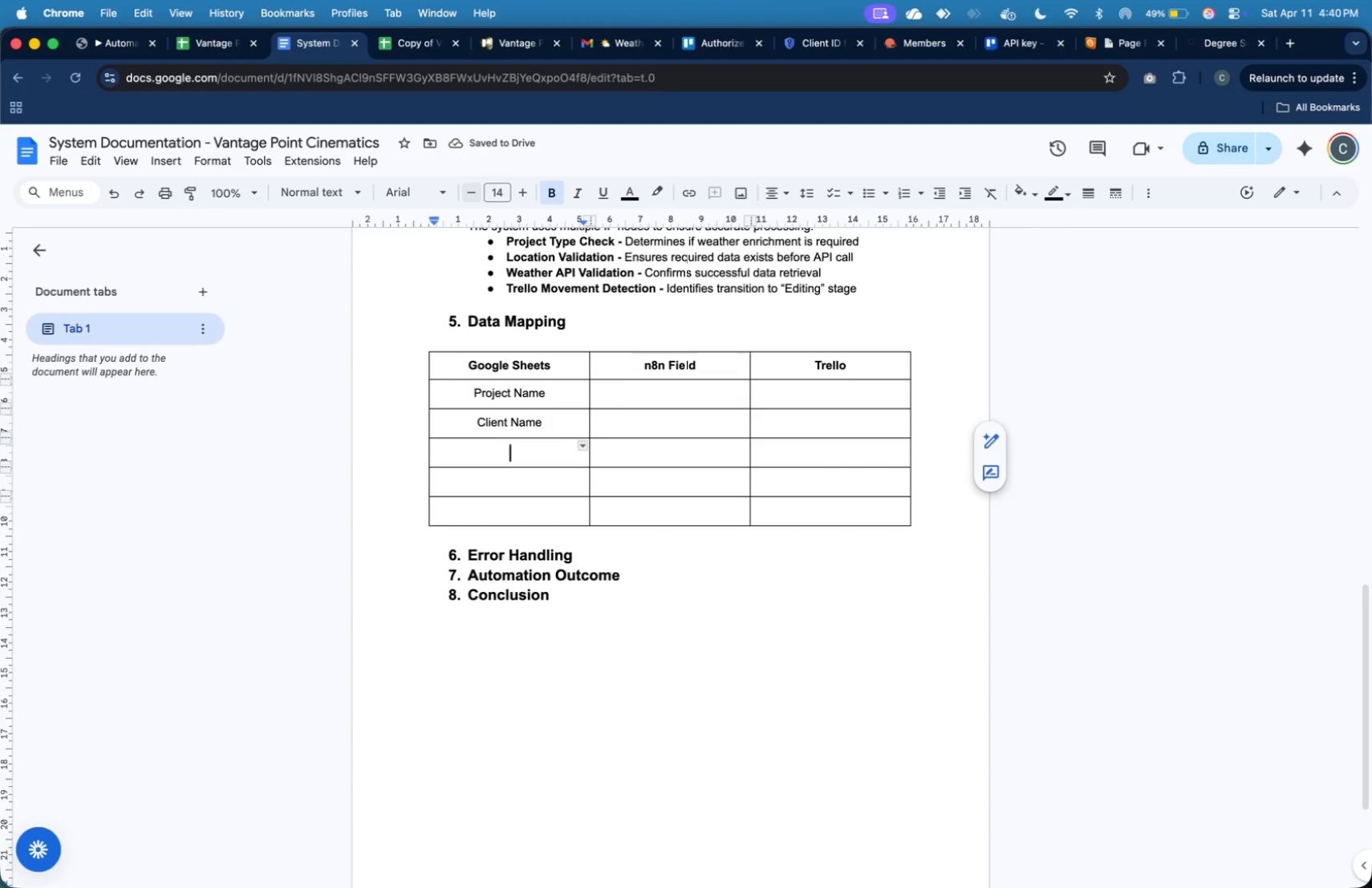 
key(Meta+V)
 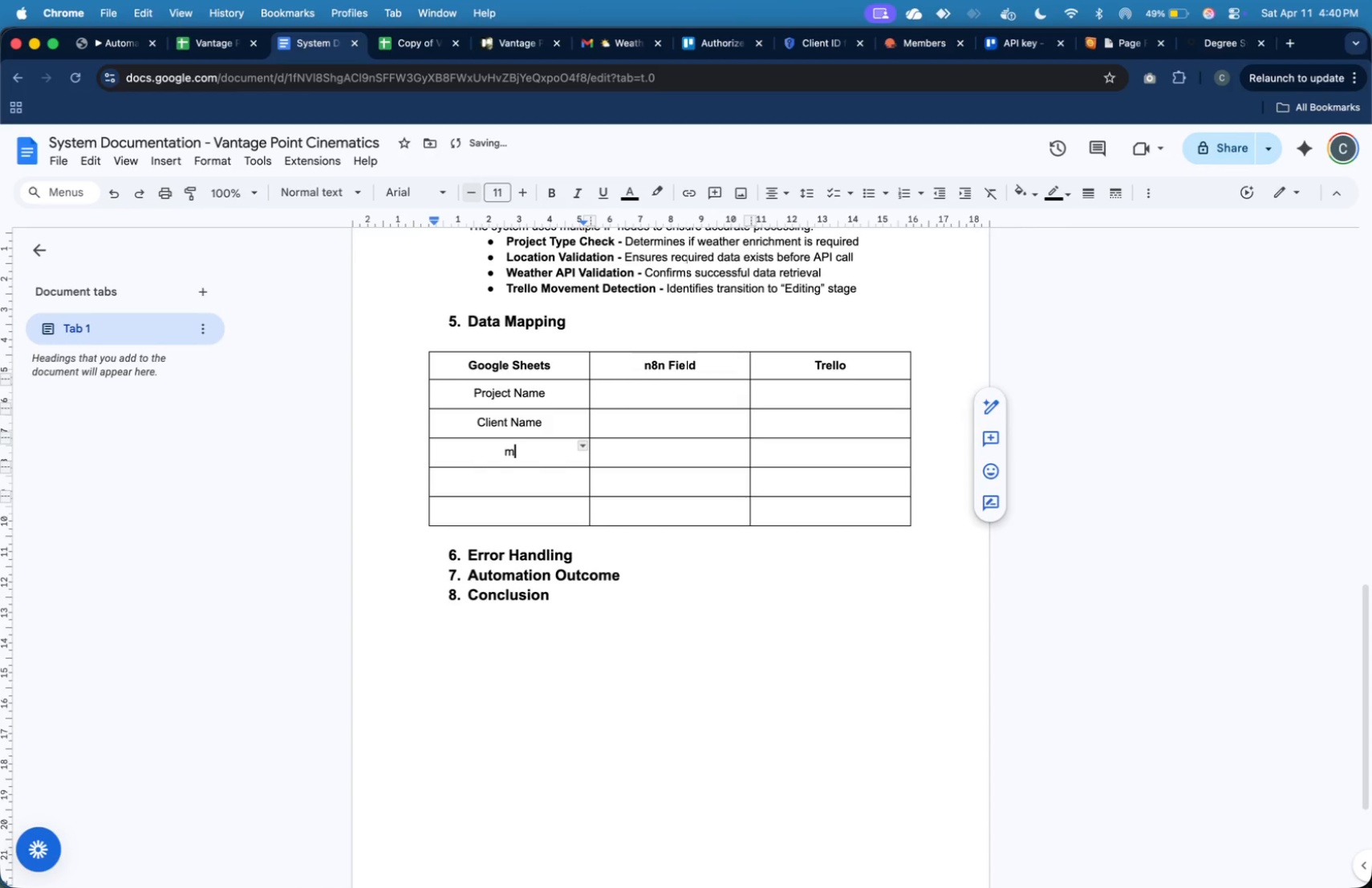 
key(Backspace)
key(Backspace)
type(Projec T)
key(Backspace)
key(Backspace)
type(t Type)
 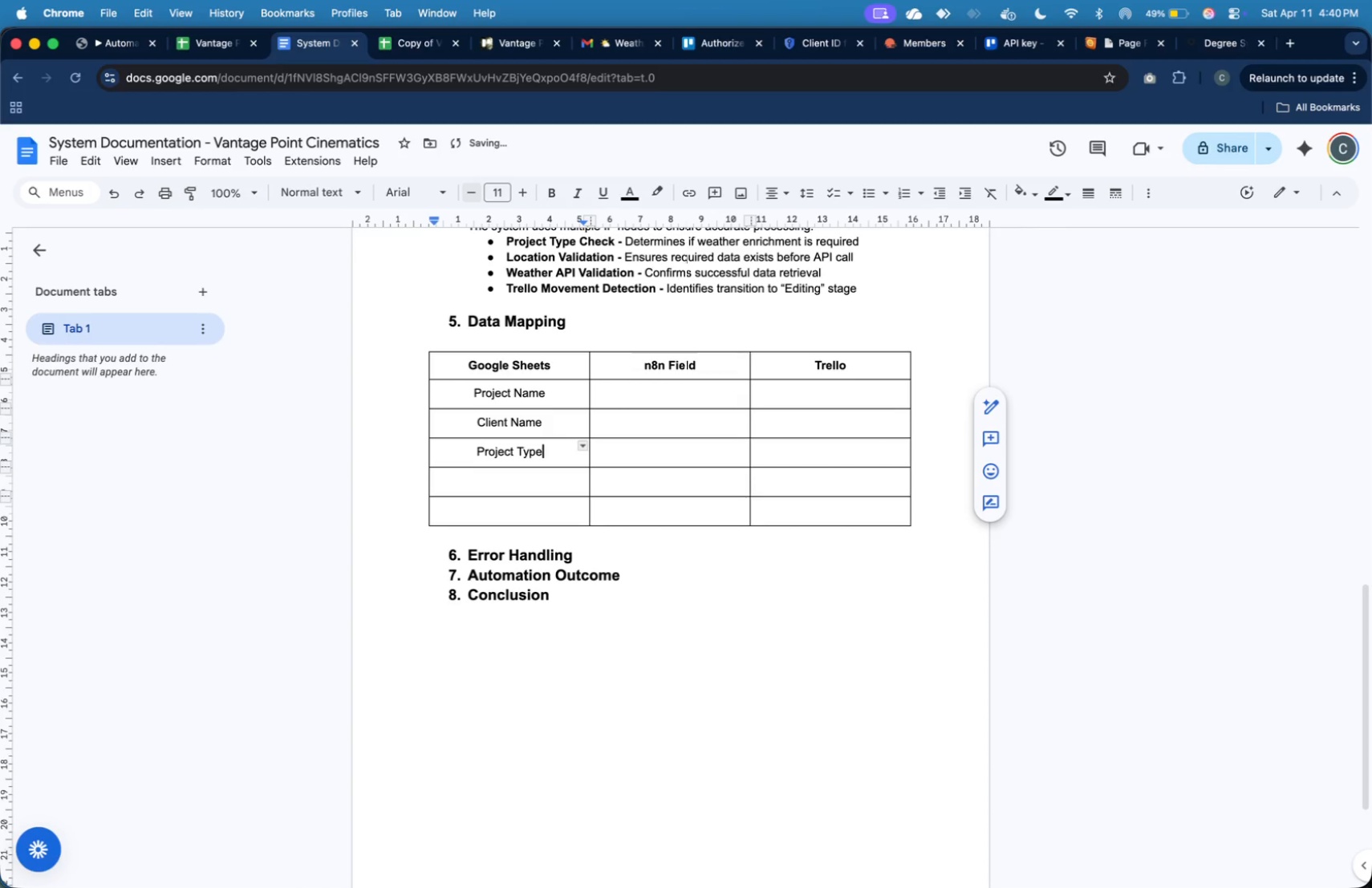 
key(ArrowDown)
 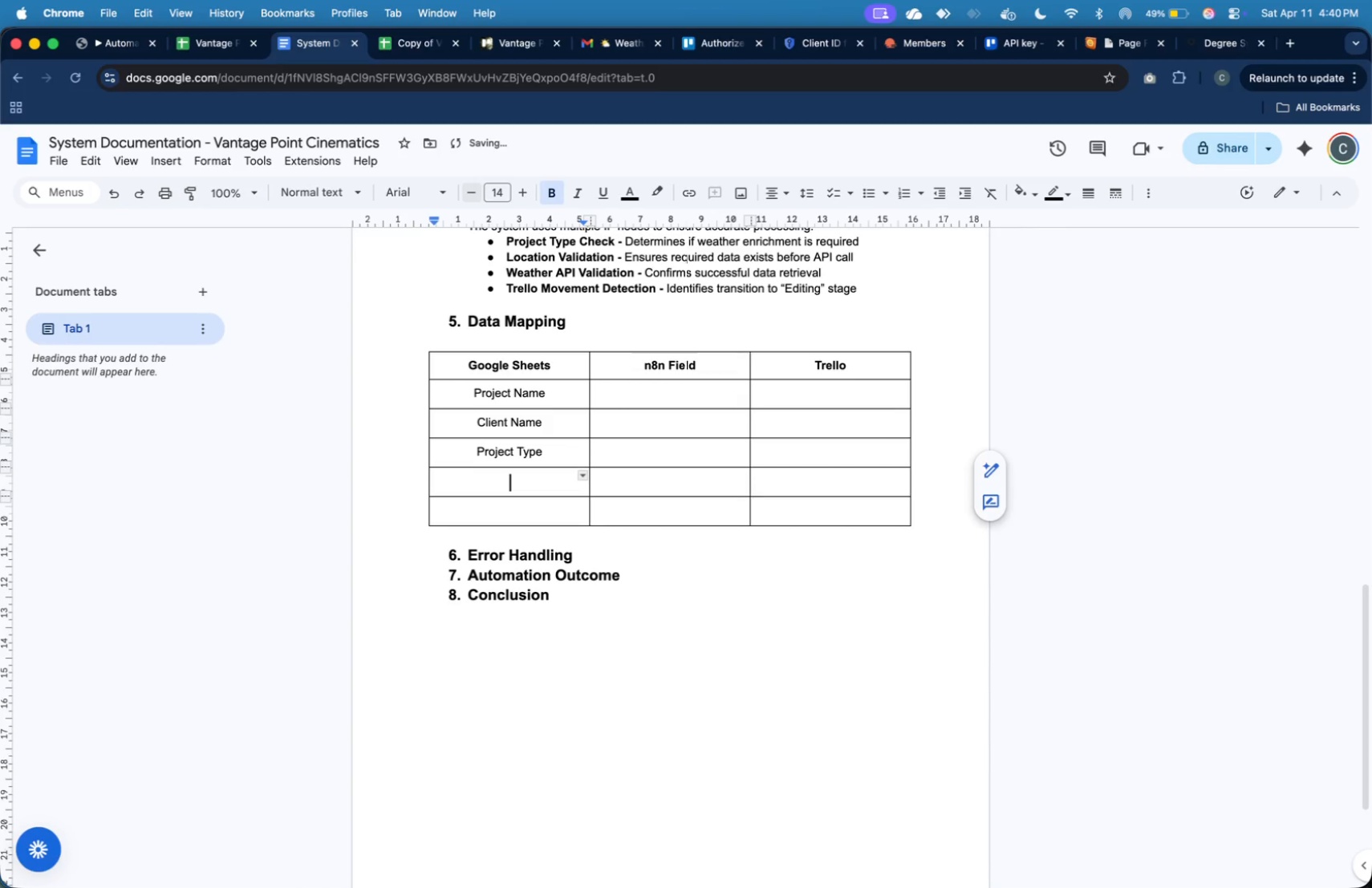 
key(Meta+V)
 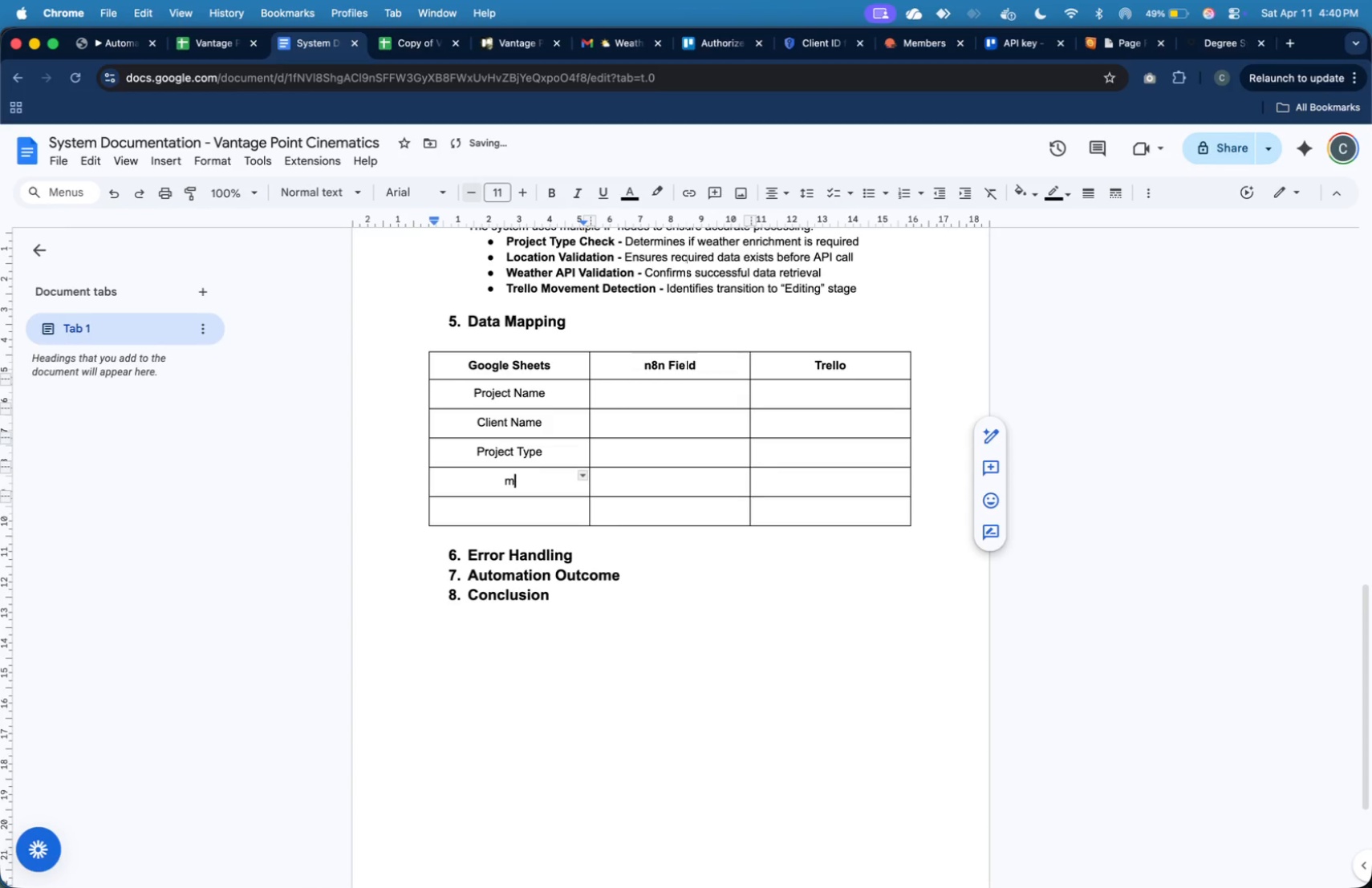 
key(Backspace)
key(Backspace)
type(Locatiom)
key(Backspace)
type(n)
 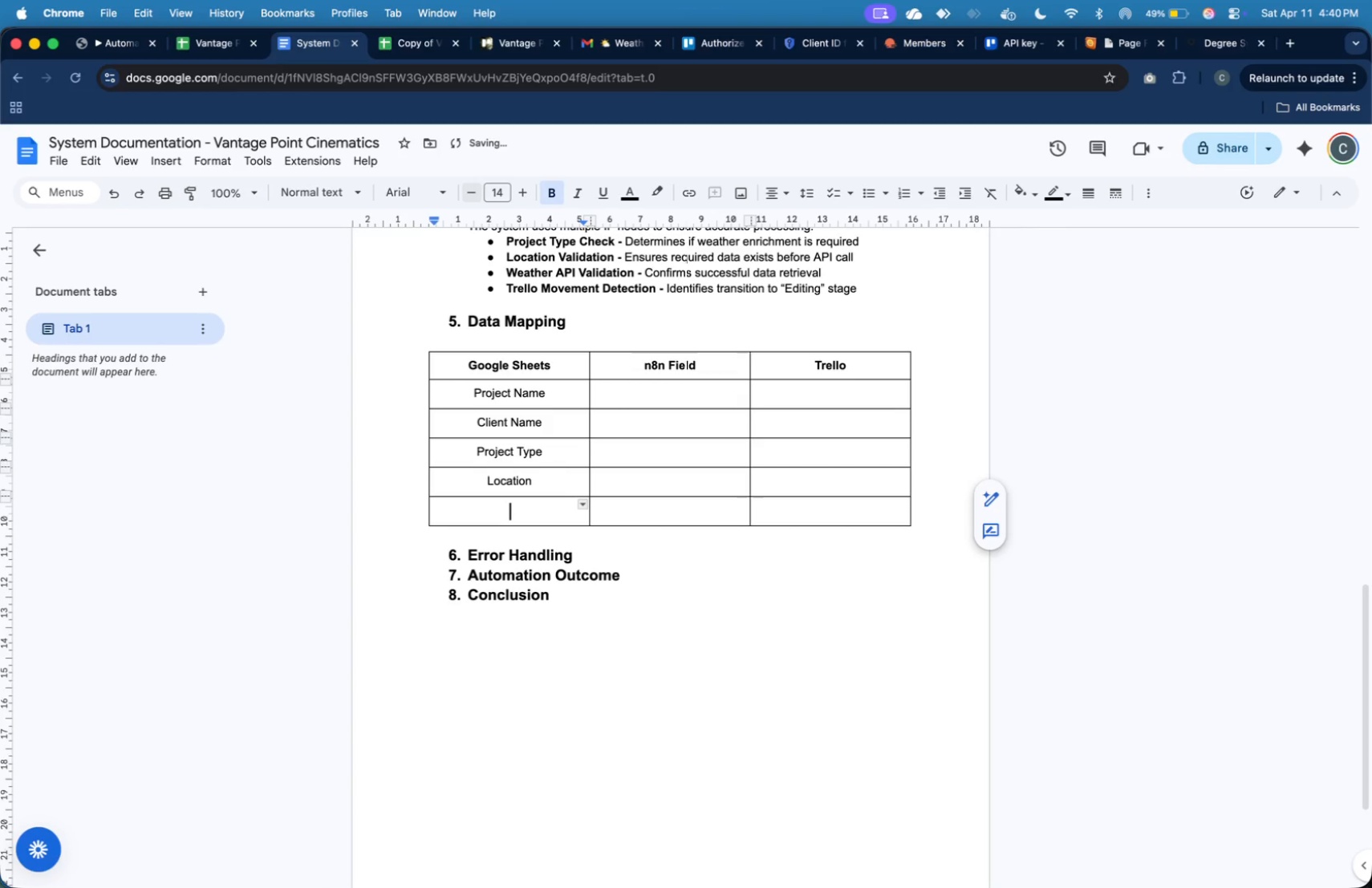 
 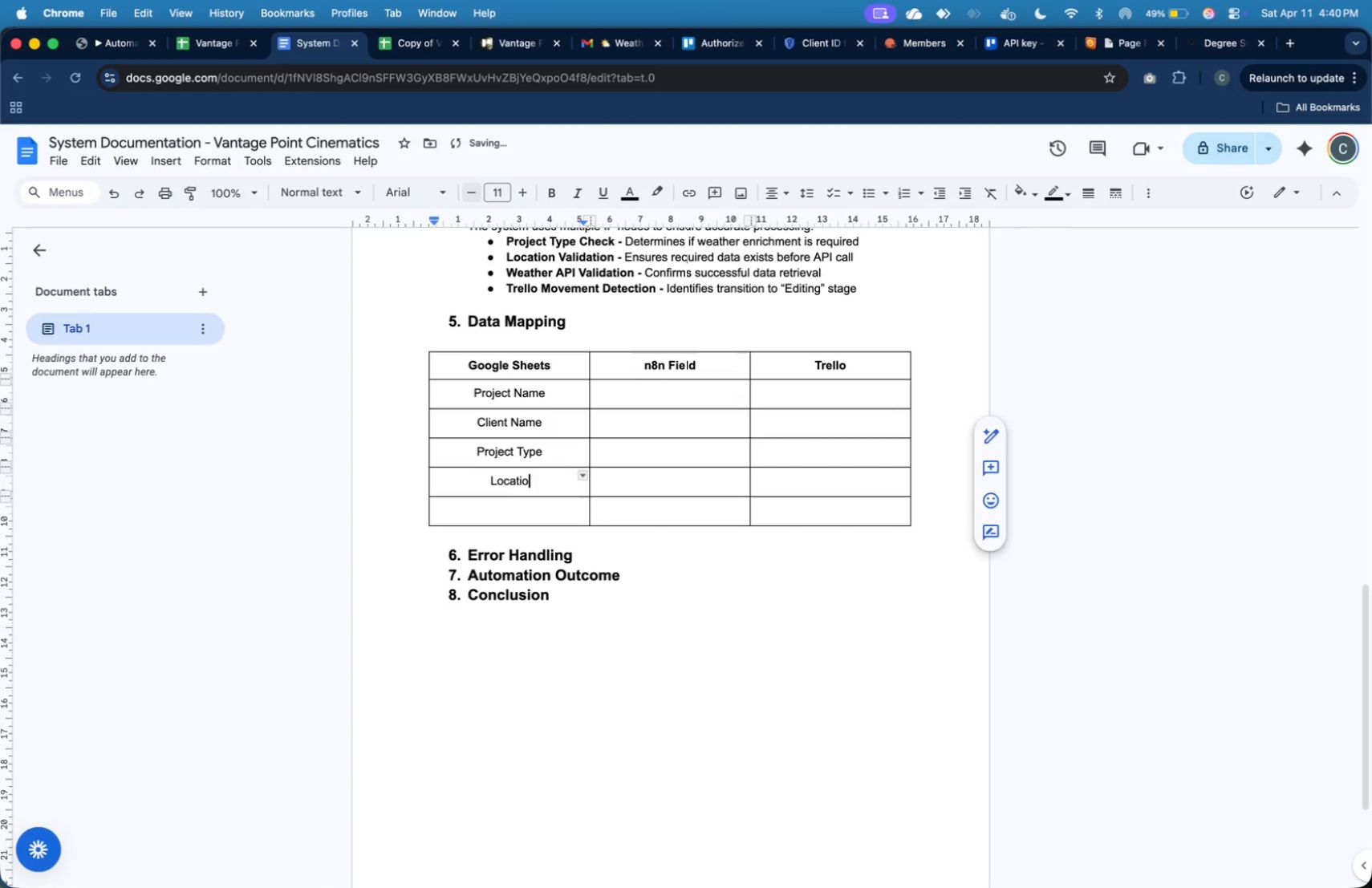 
key(ArrowDown)
 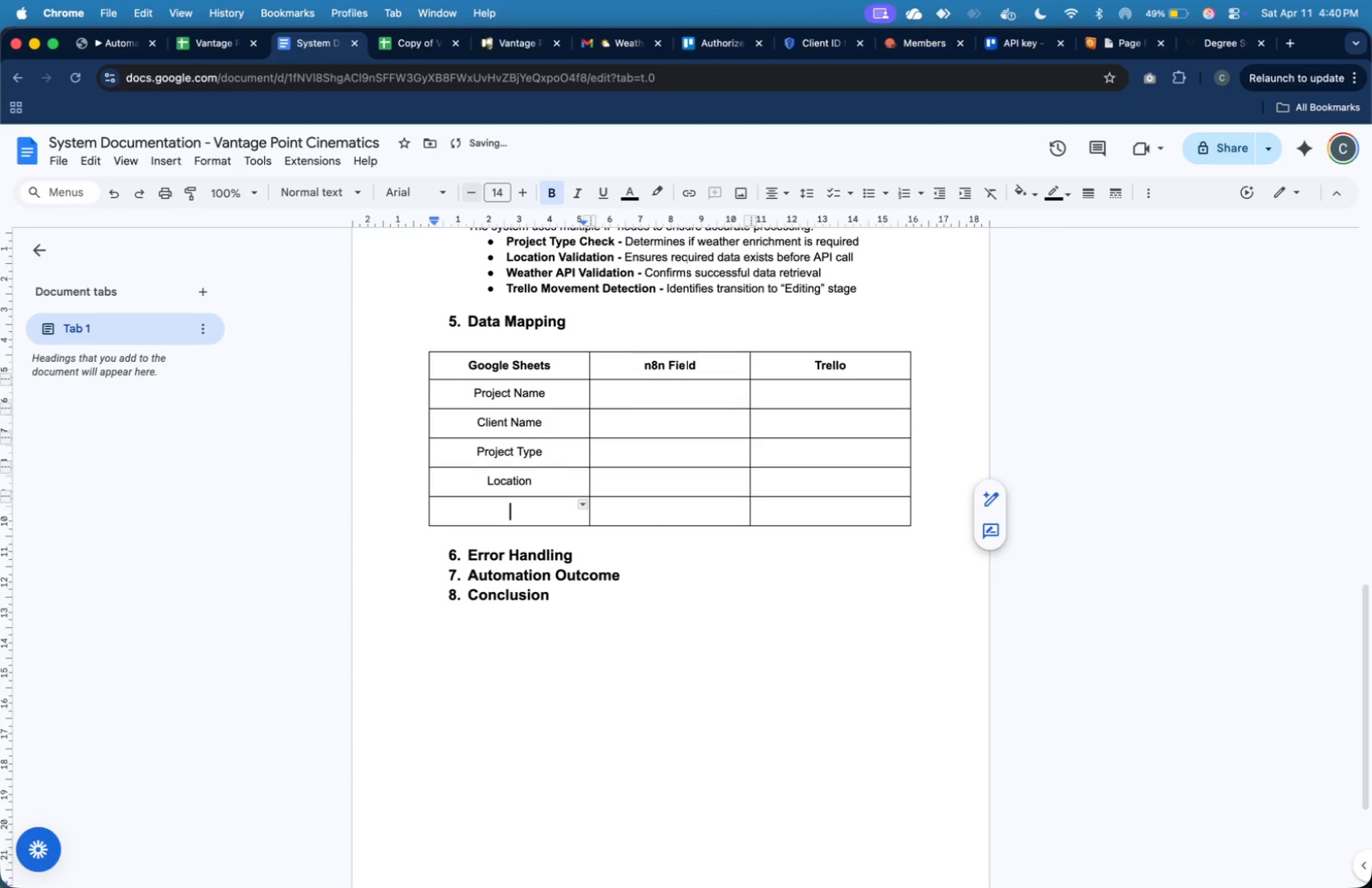 
key(Meta+V)
 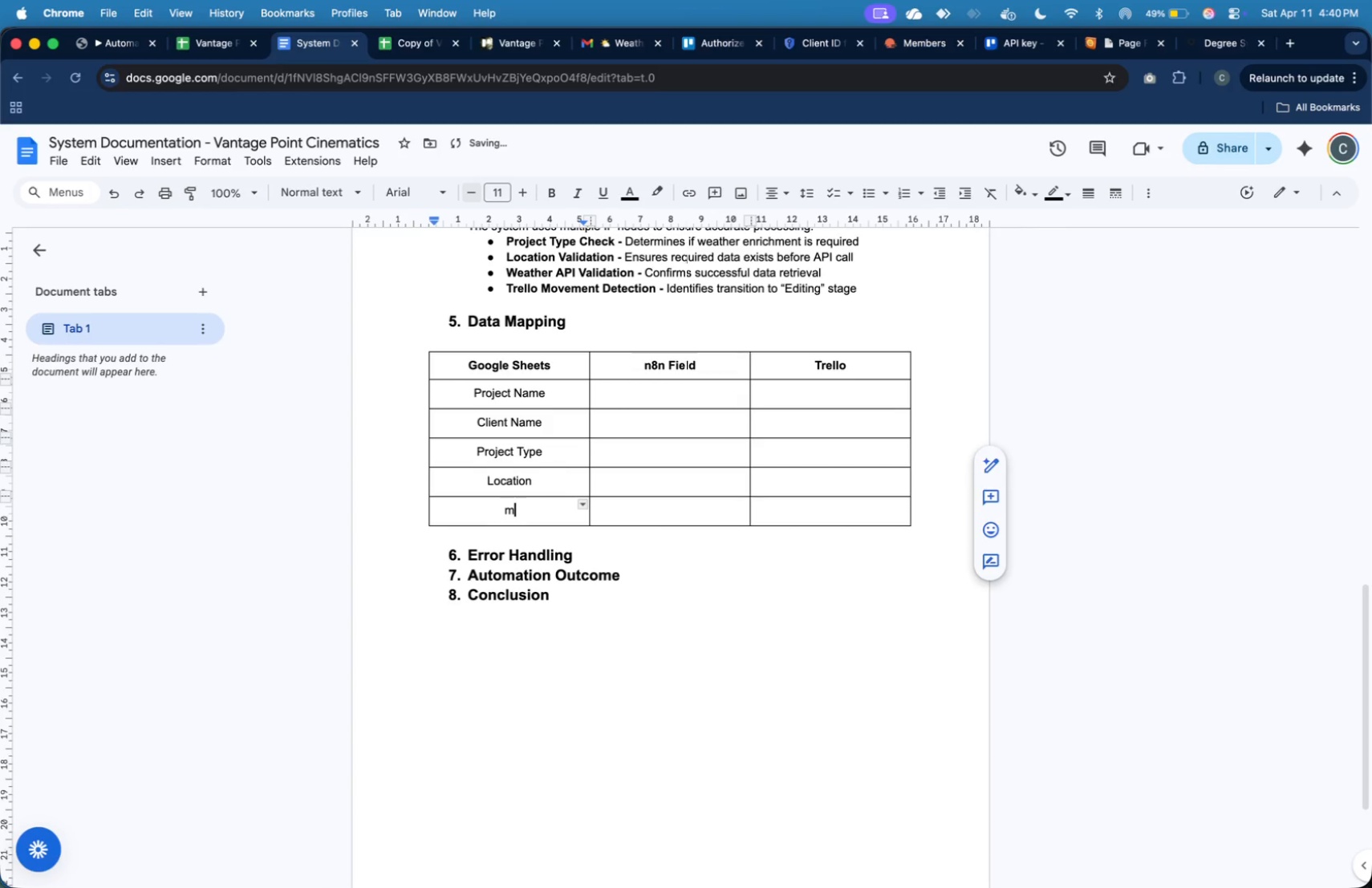 
key(Backspace)
key(Backspace)
type(Status)
 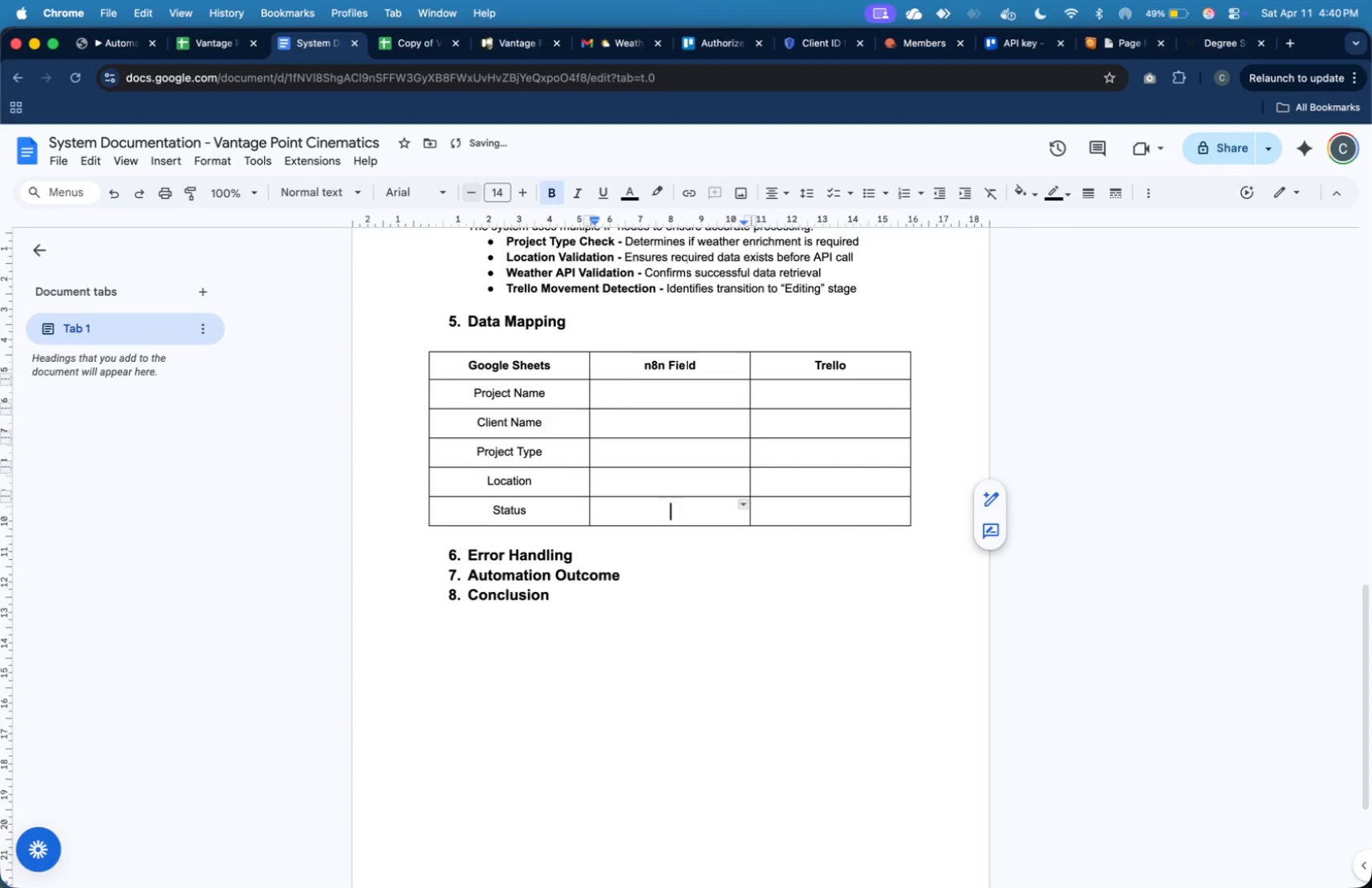 
 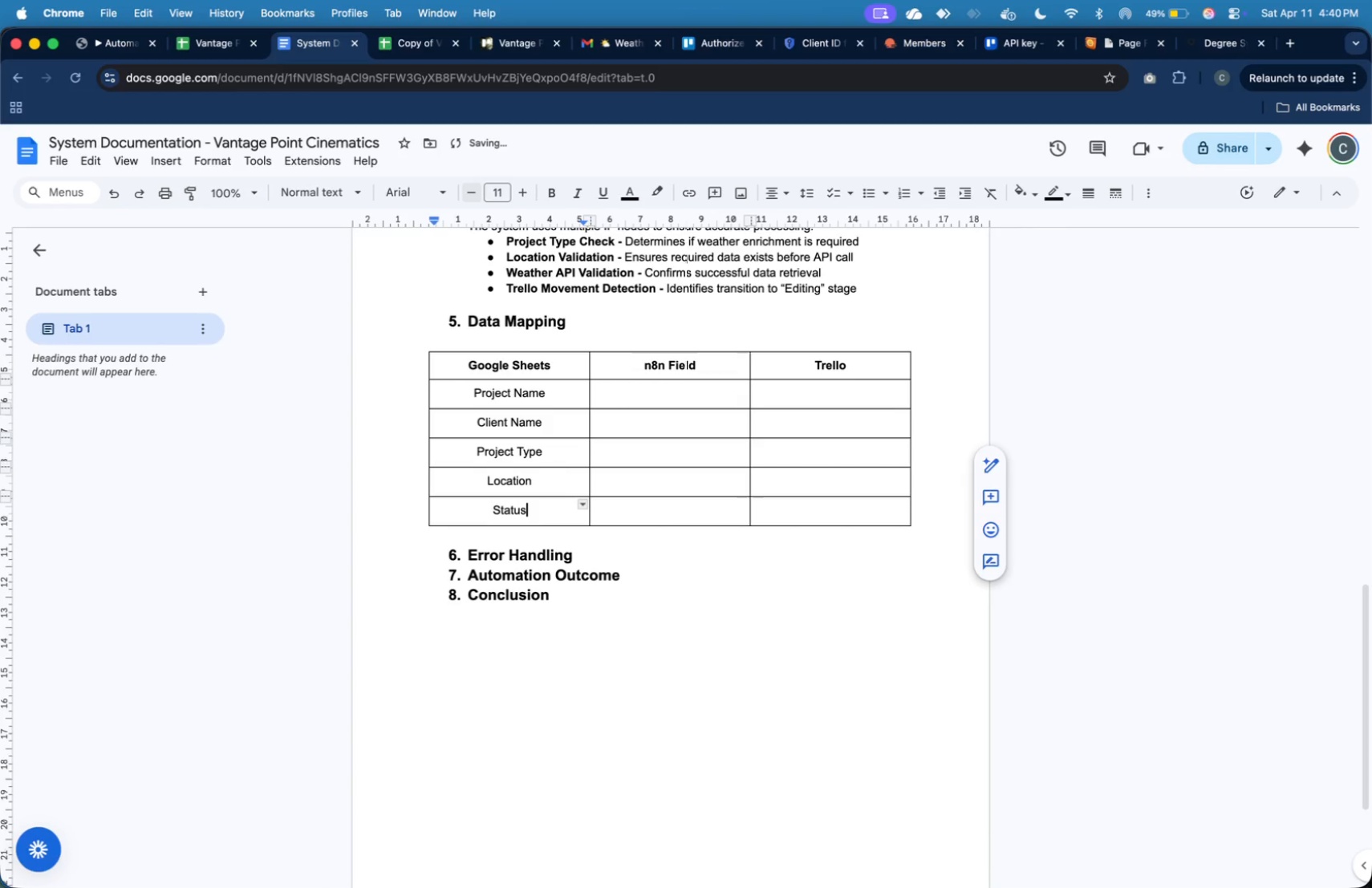 
key(ArrowRight)
 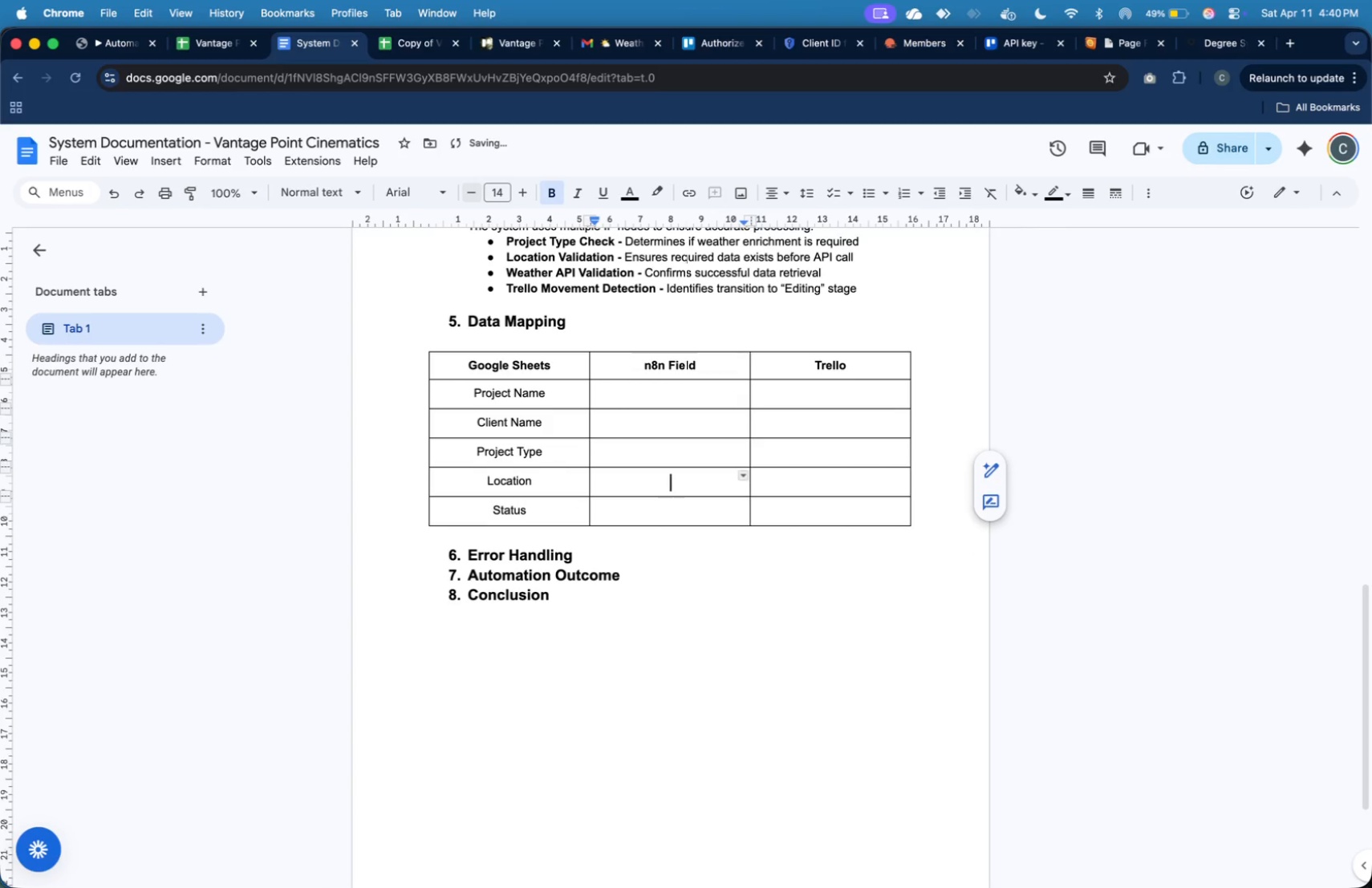 
key(ArrowUp)
 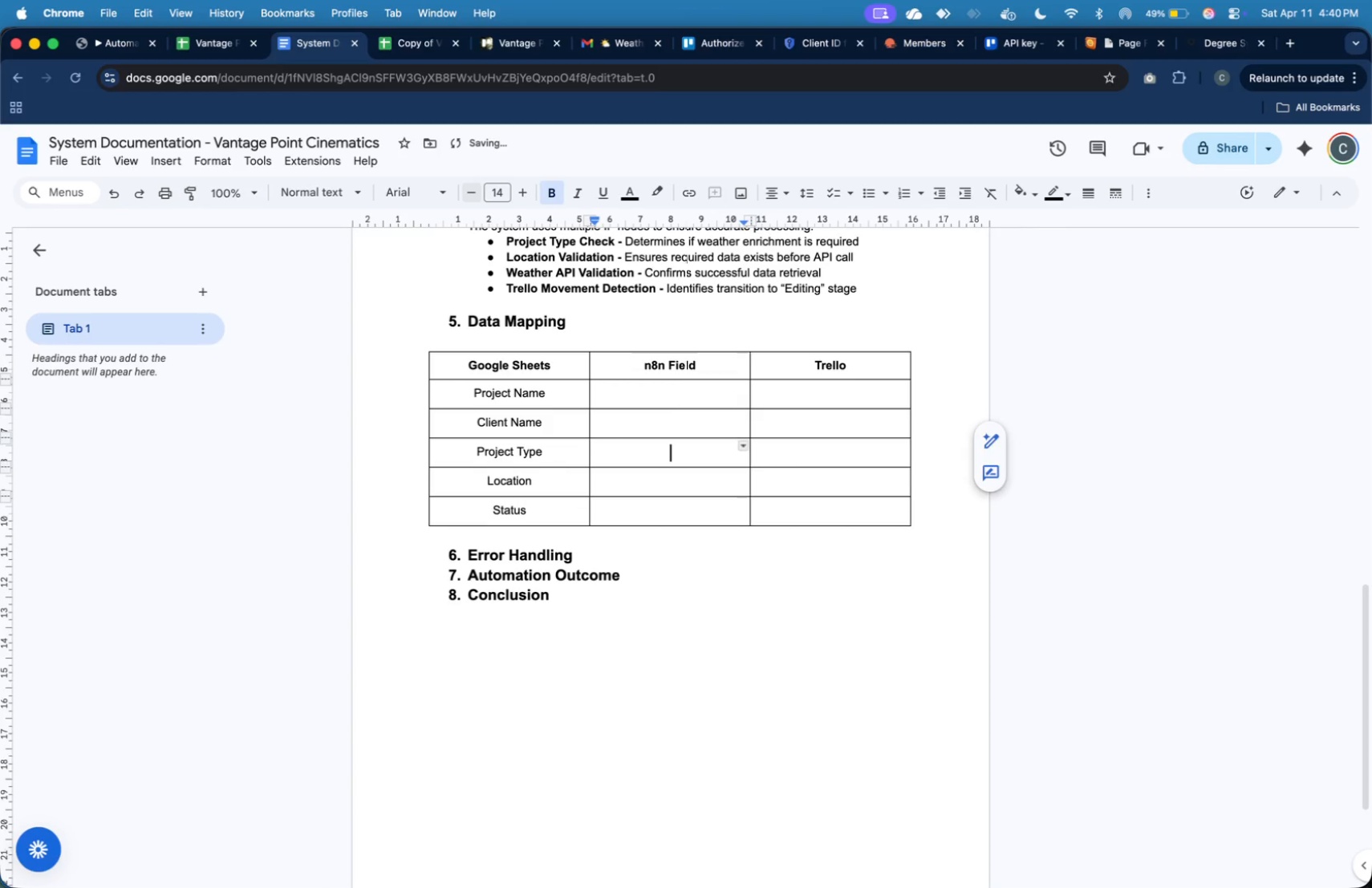 
key(ArrowUp)
 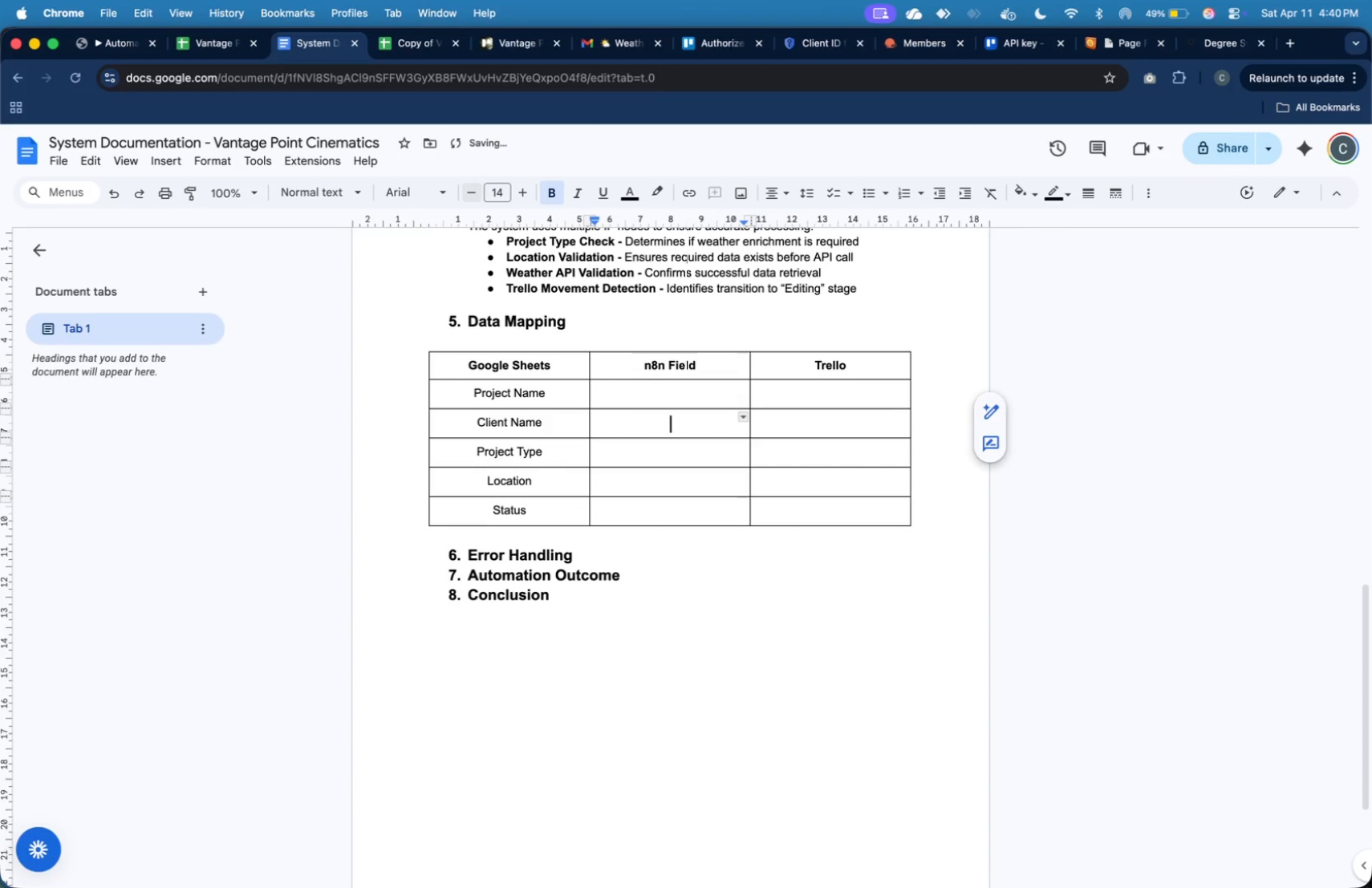 
key(ArrowUp)
 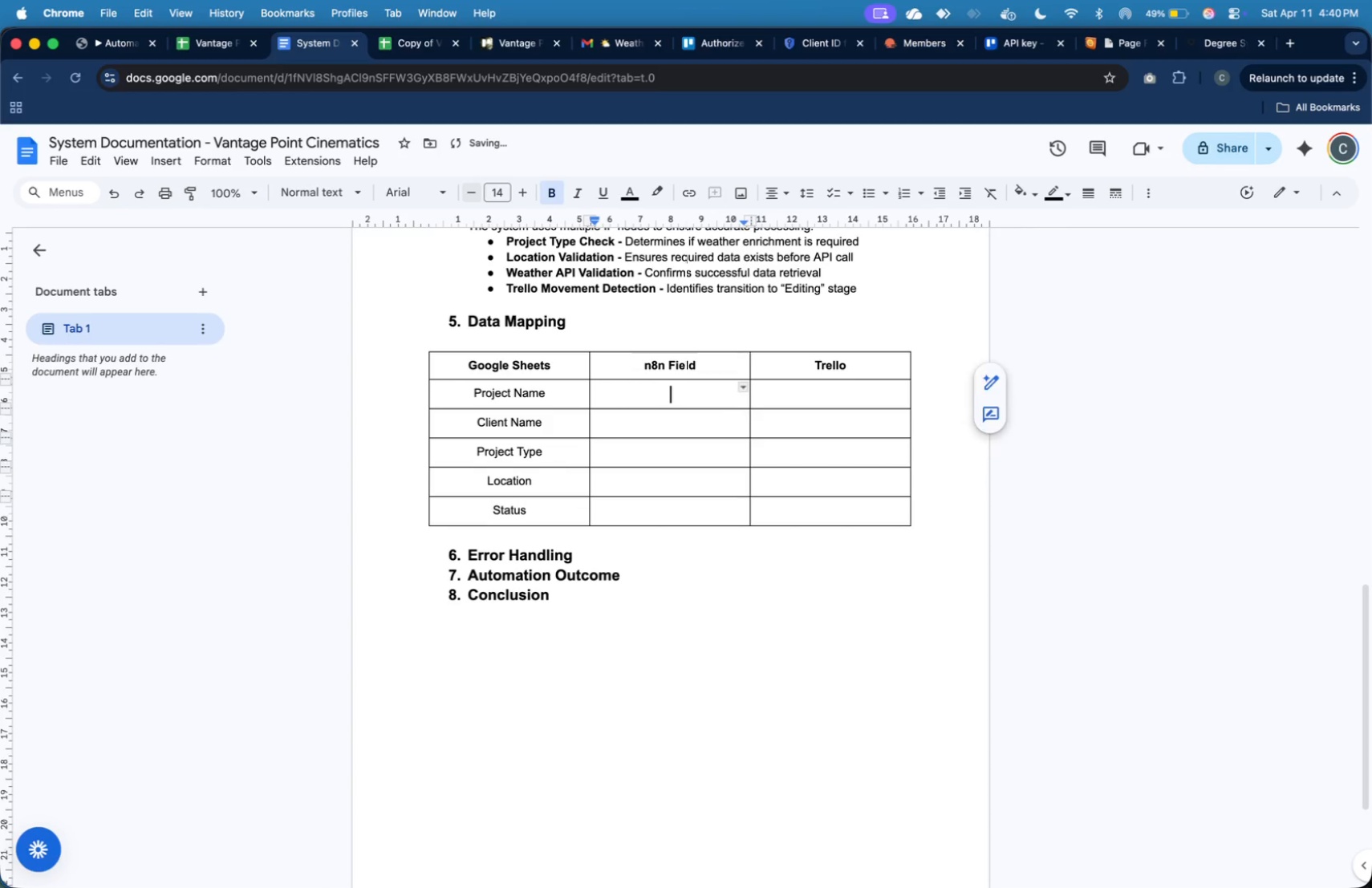 
key(ArrowUp)
 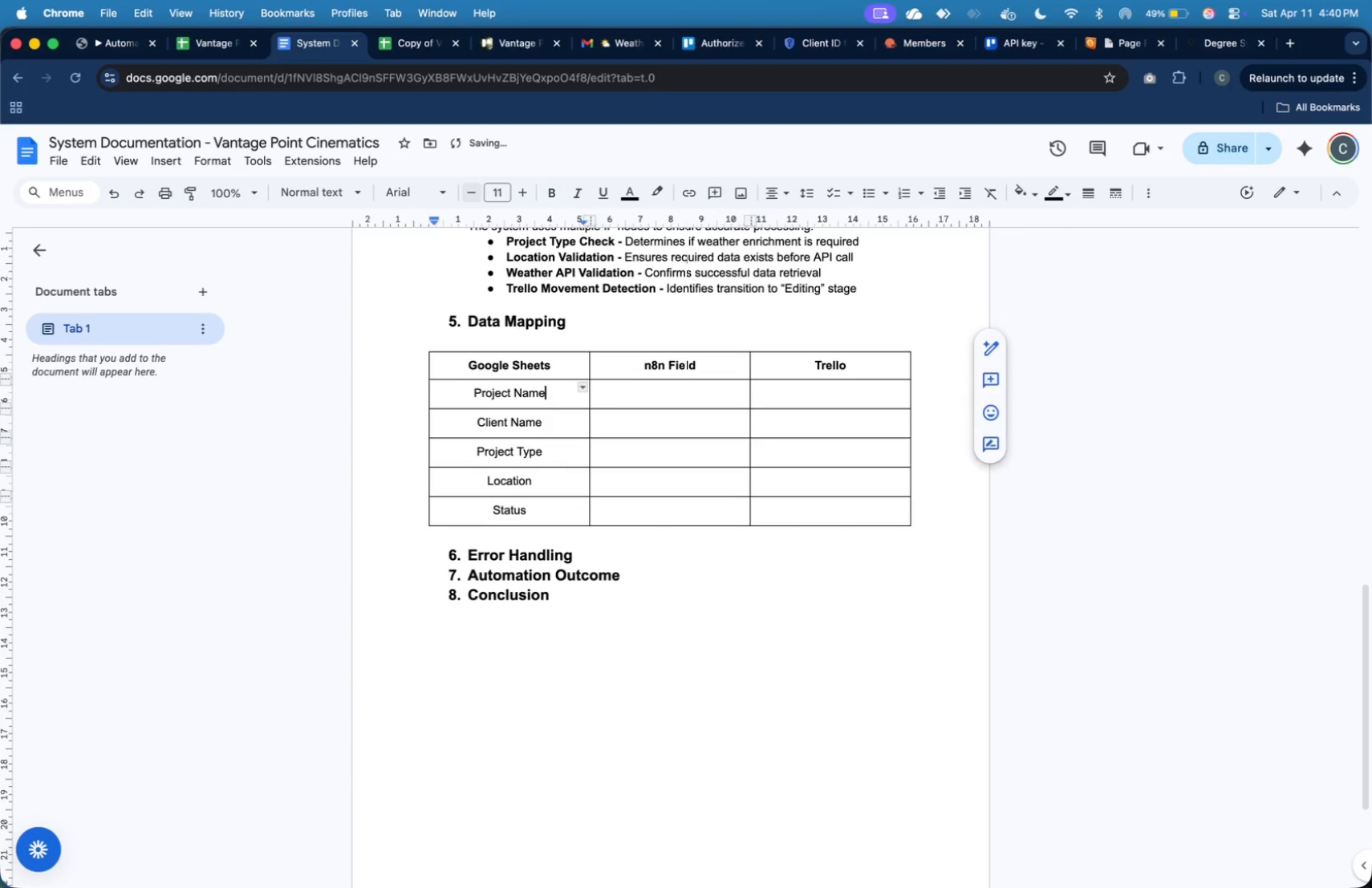 
key(ArrowLeft)
 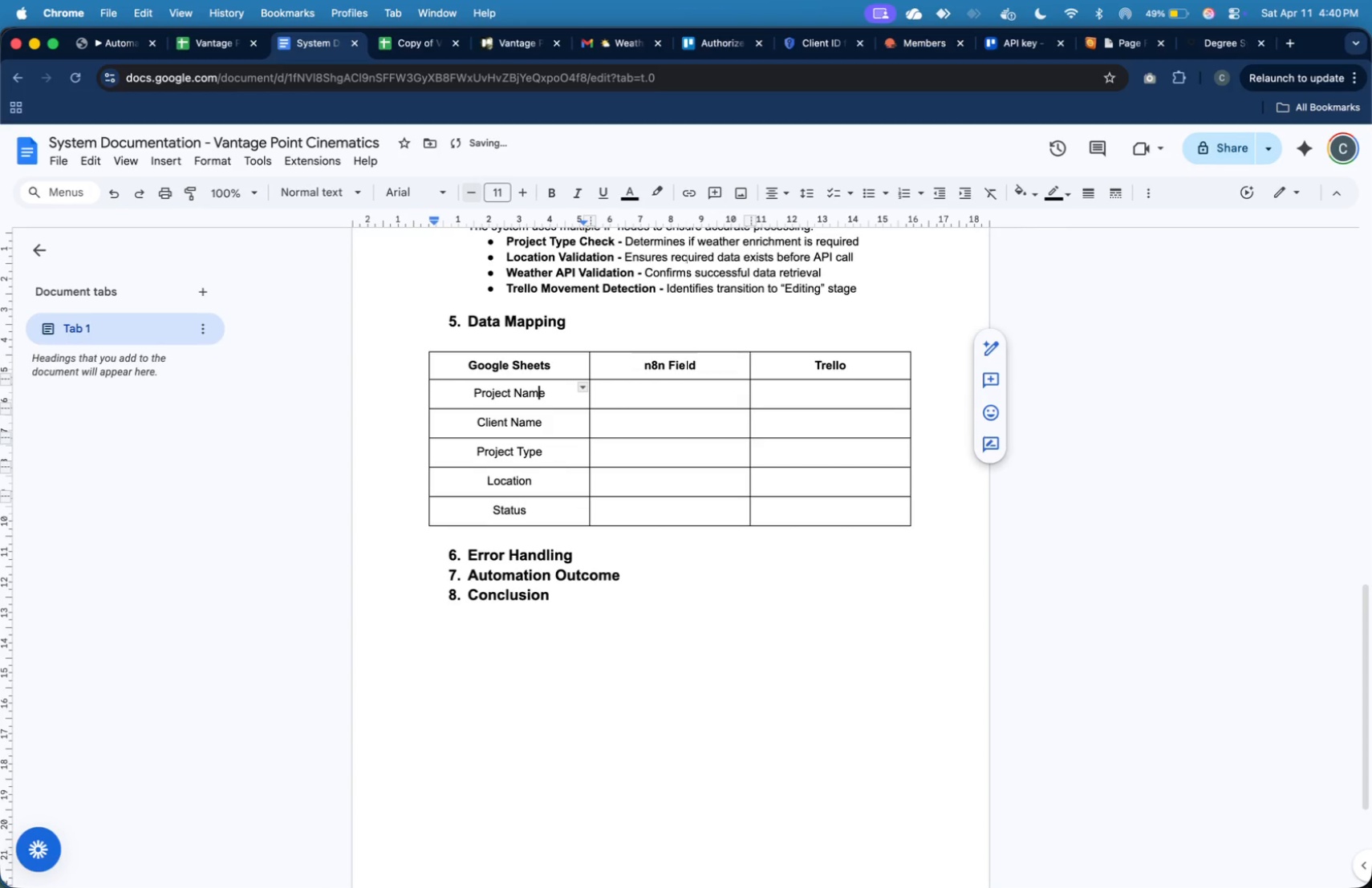 
key(ArrowLeft)
 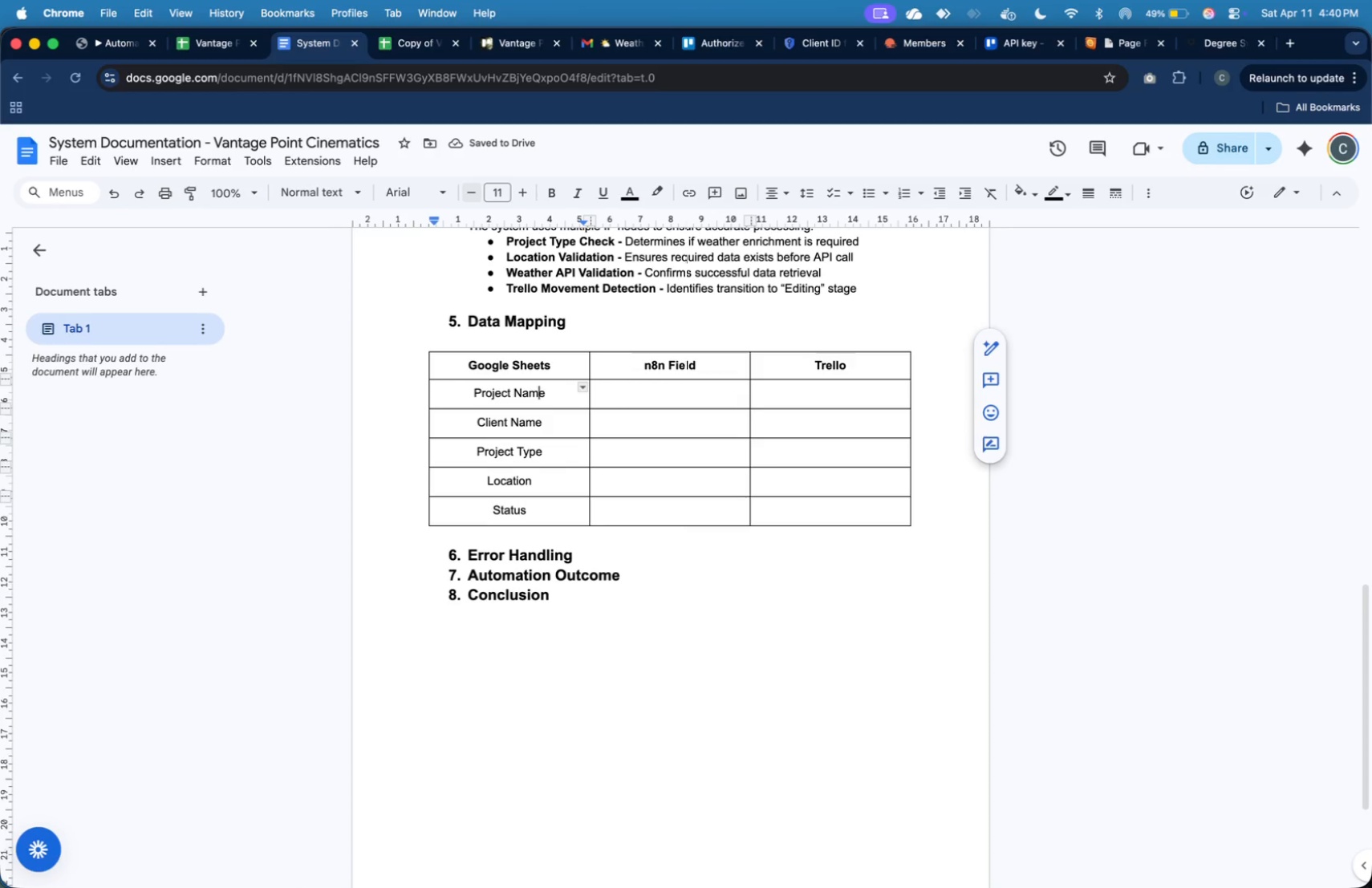 
key(ArrowLeft)
 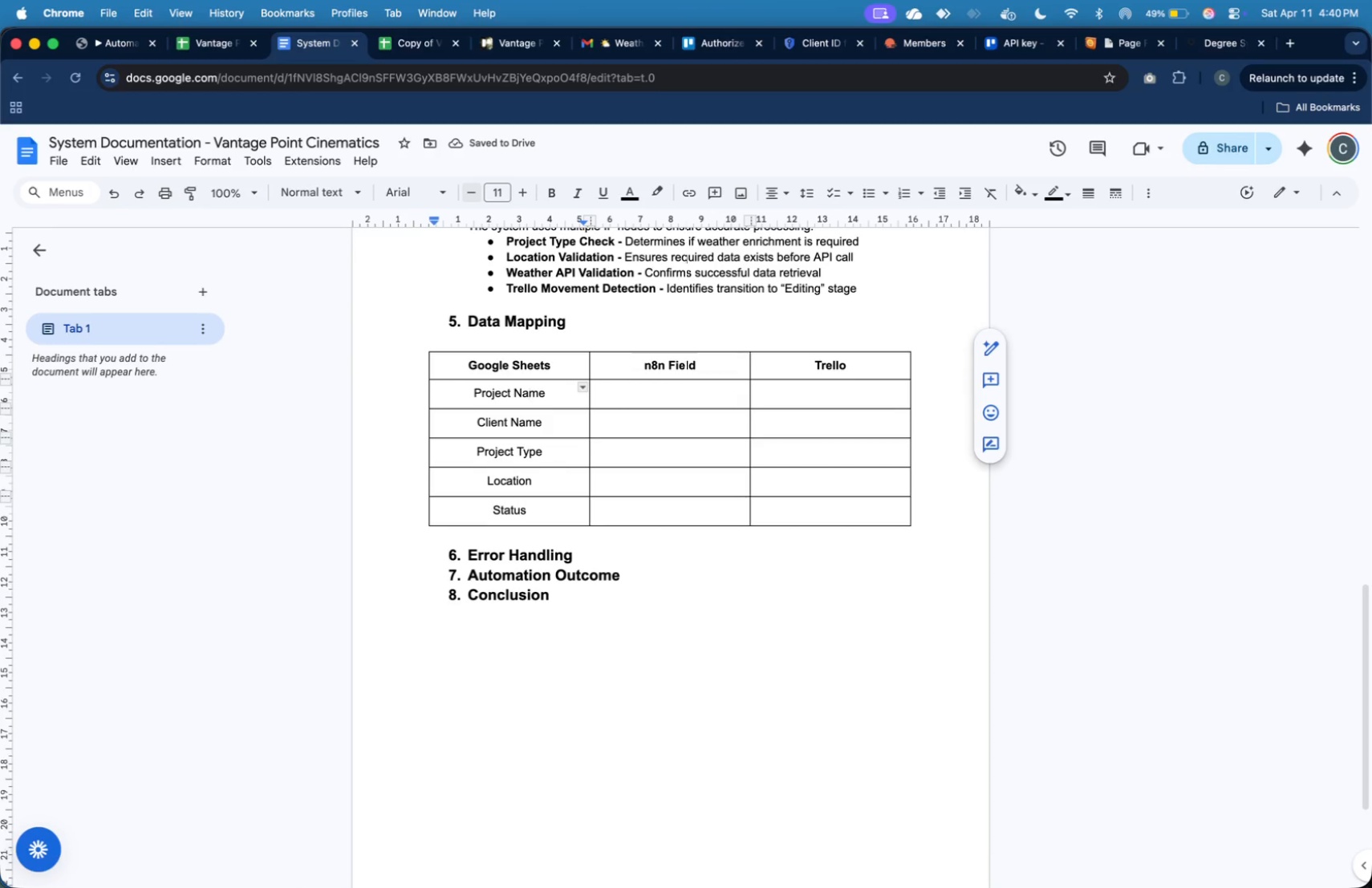 
key(Shift+ArrowRight)
 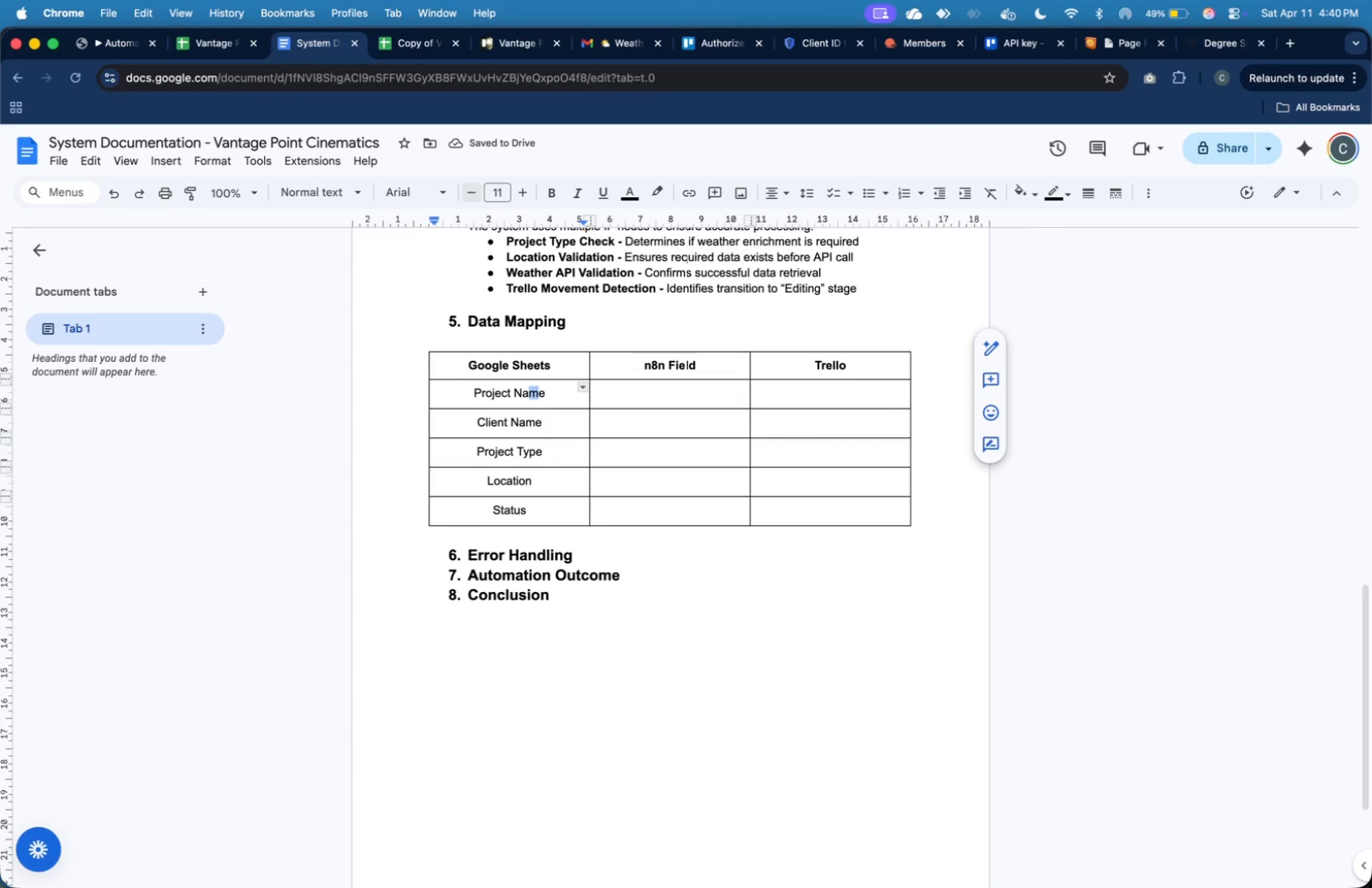 
key(Meta+C)
 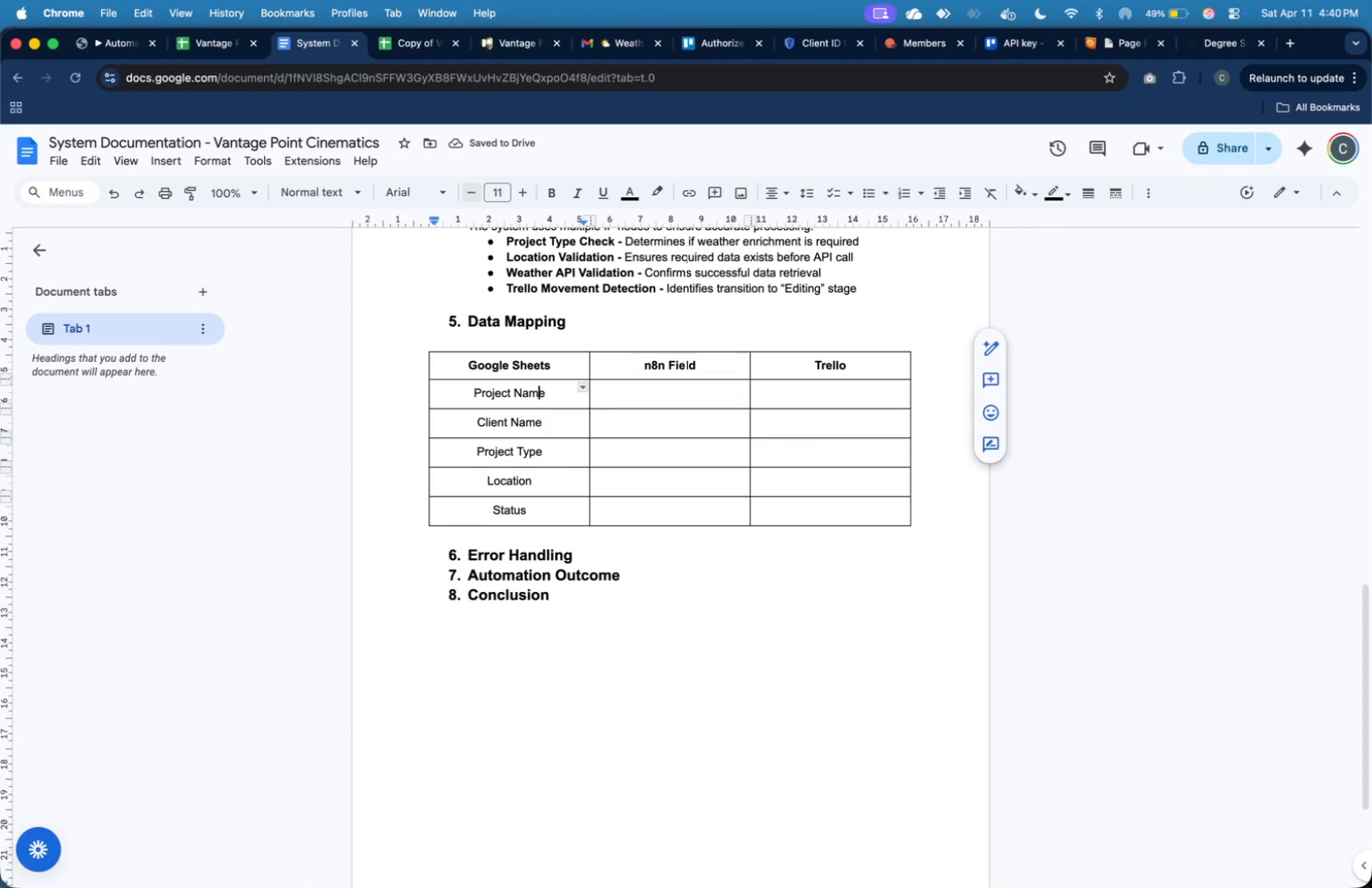 
key(ArrowRight)
 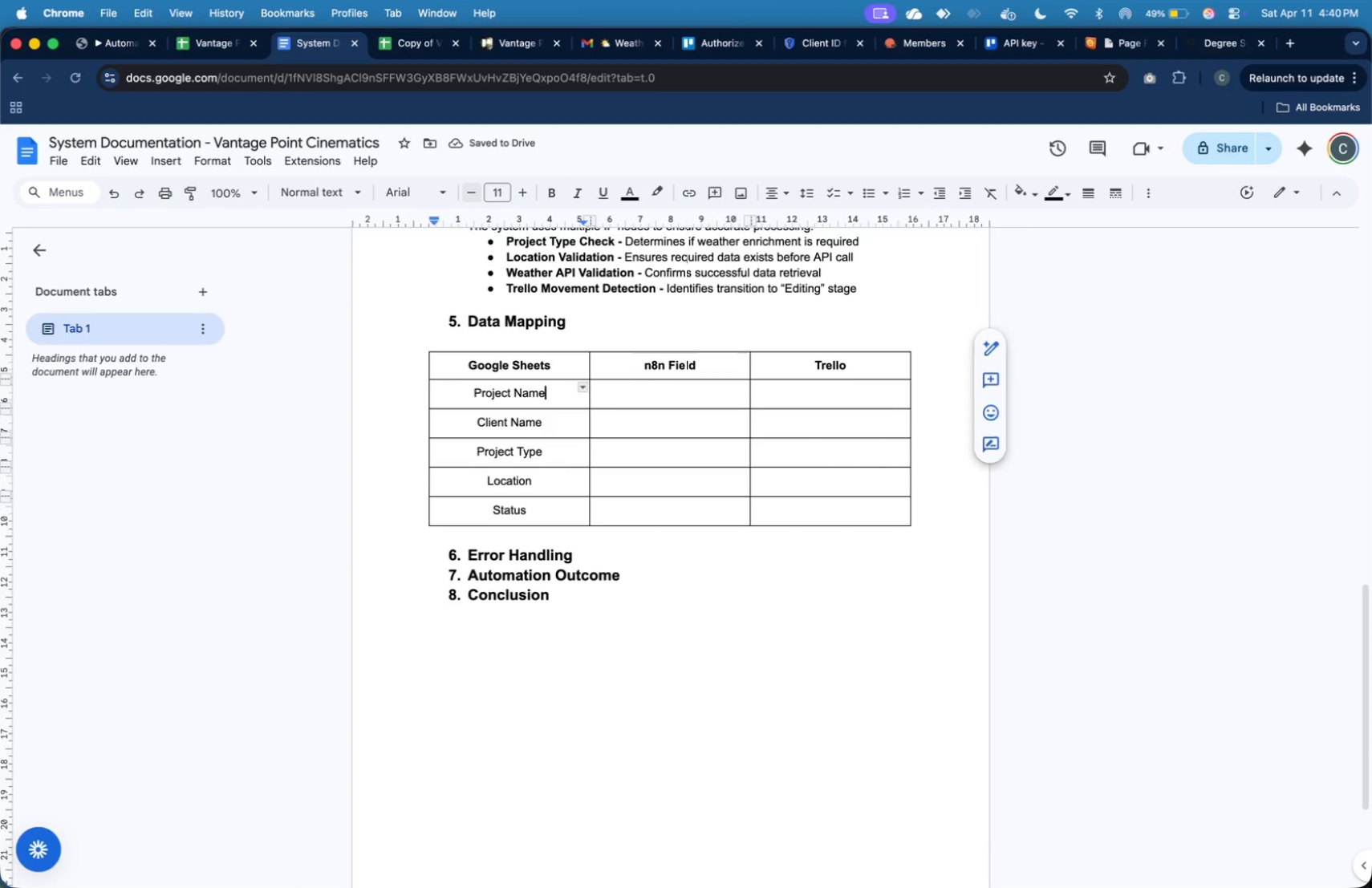 
key(ArrowRight)
 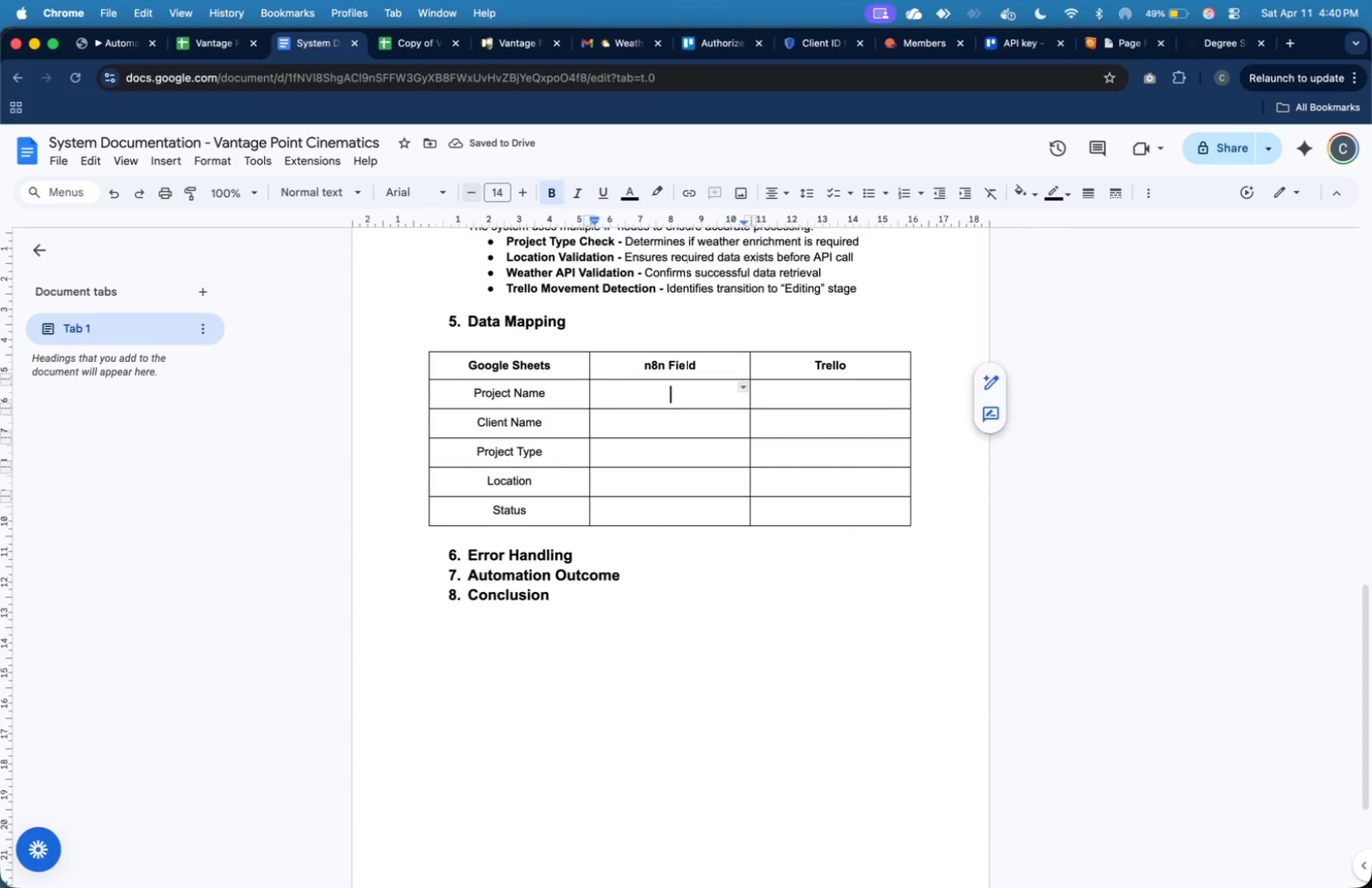 
key(ArrowRight)
 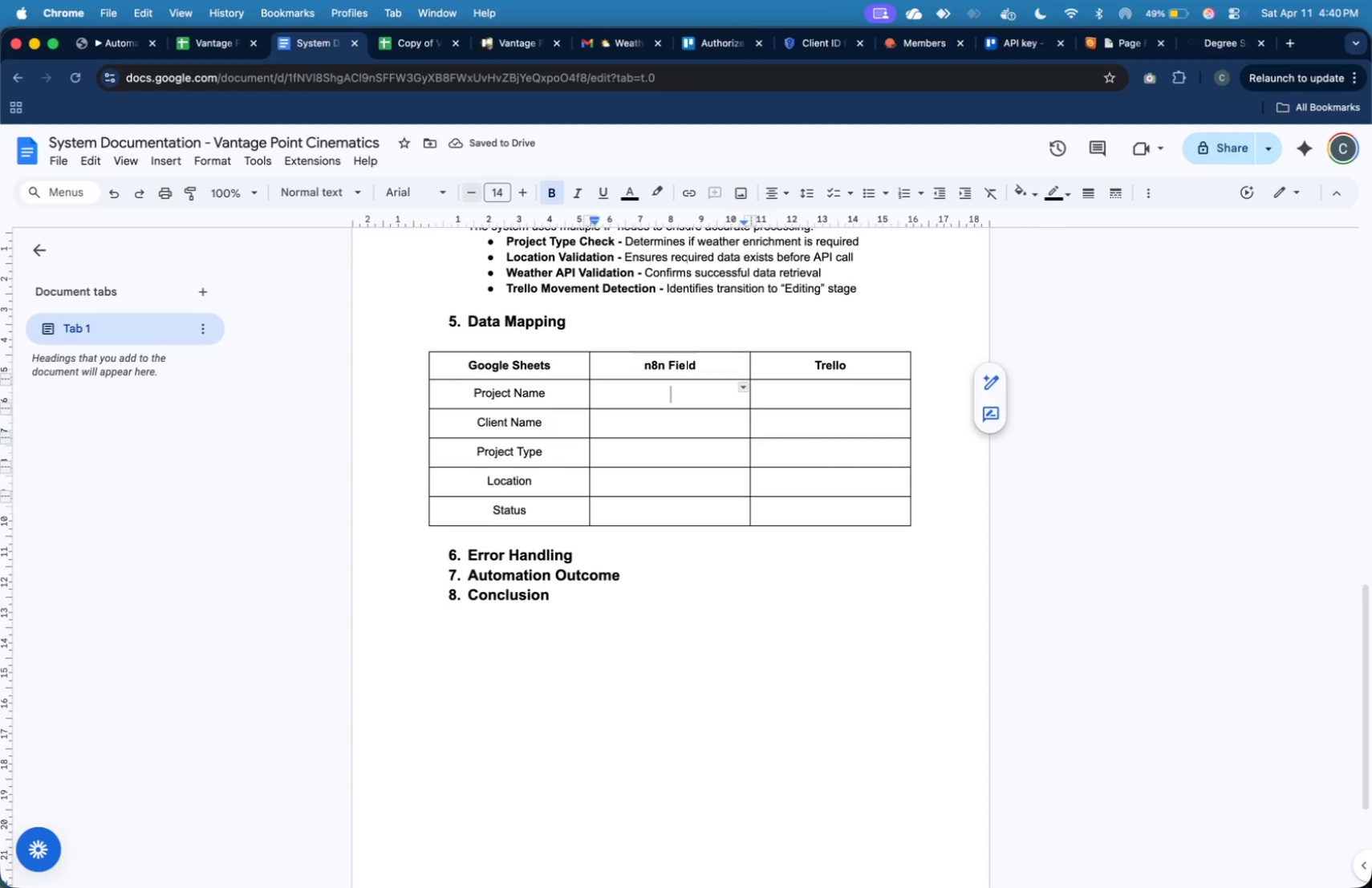 
key(Meta+V)
 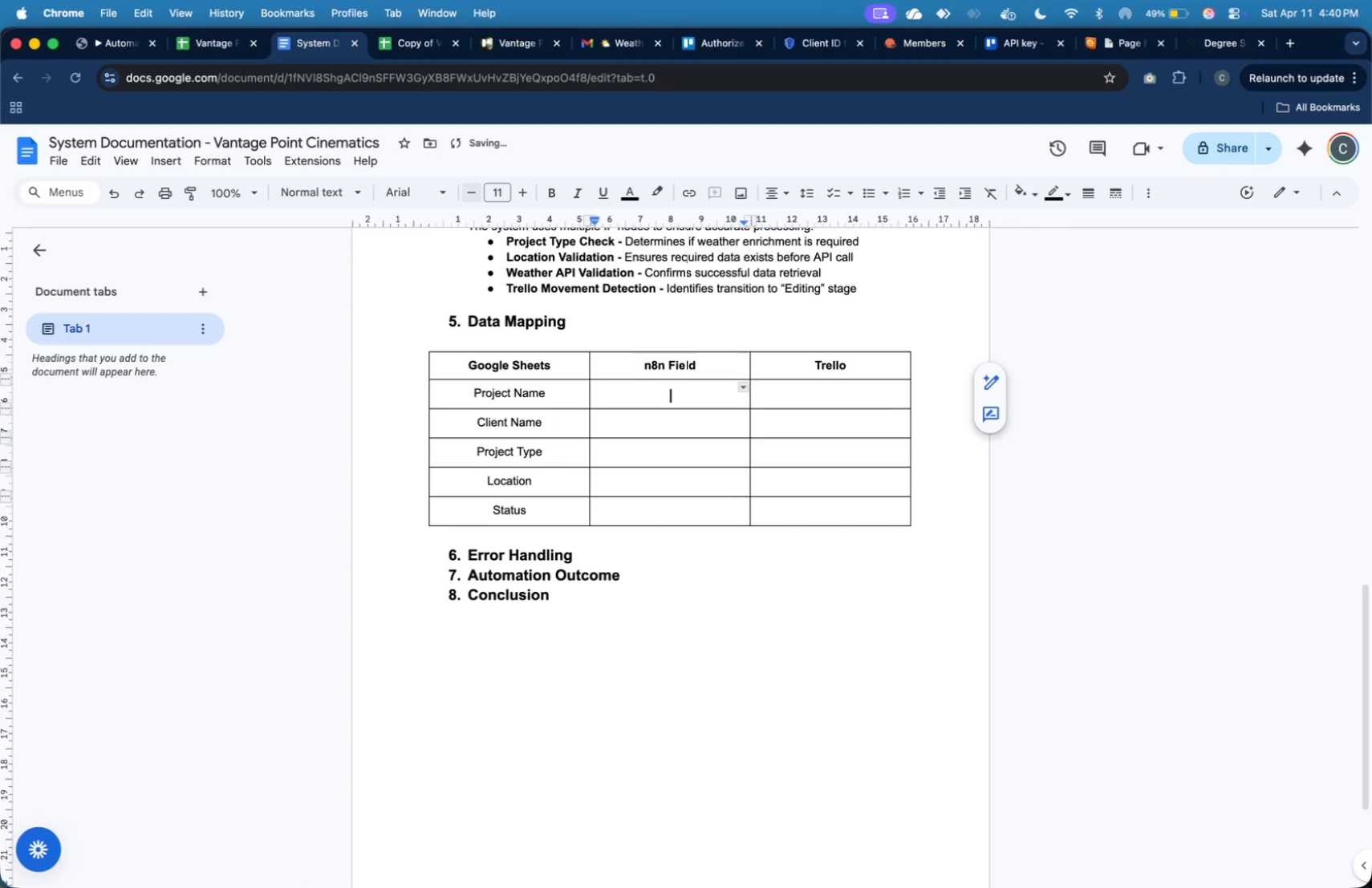 
key(Backspace)
 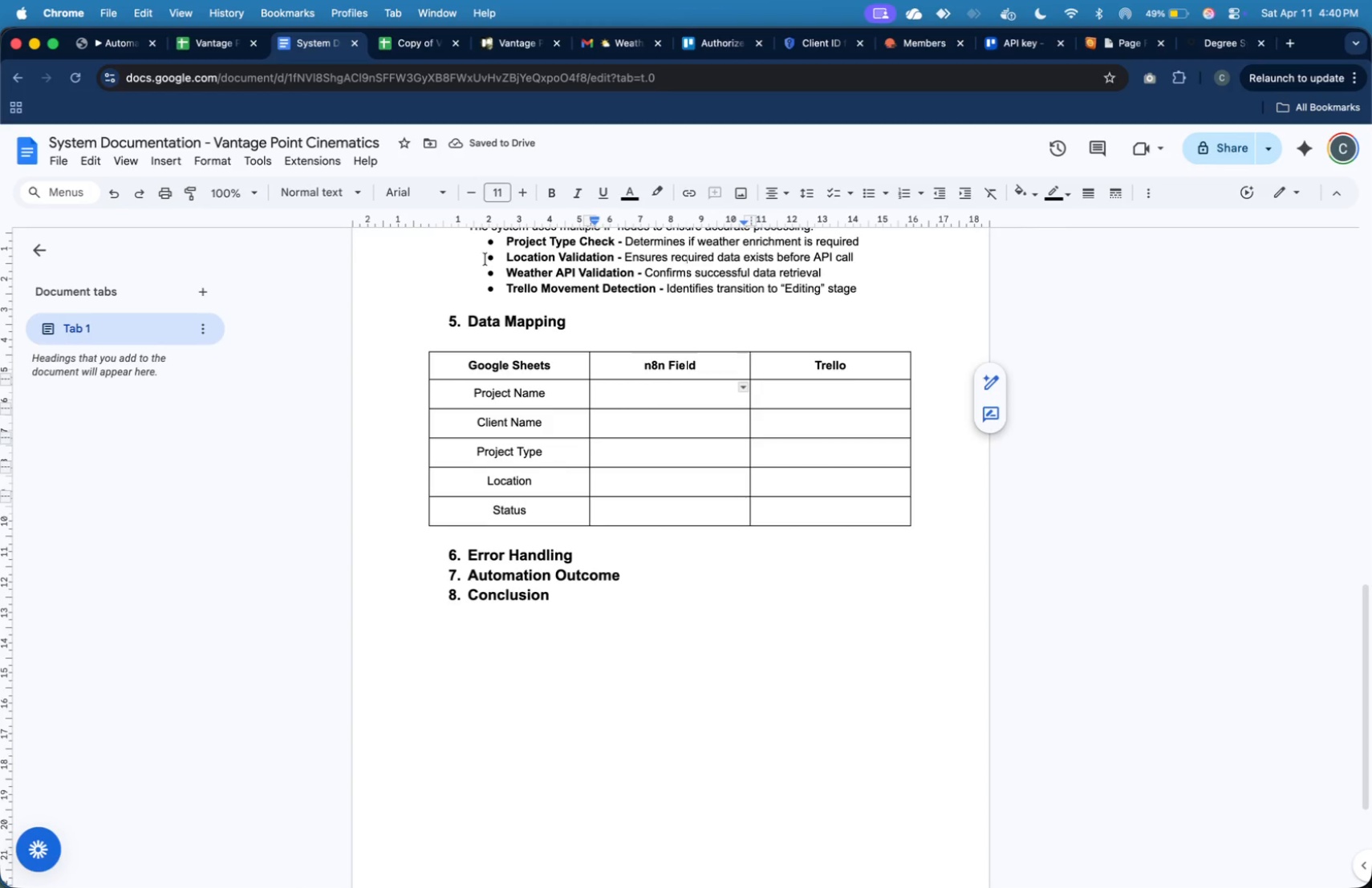 
left_click_drag(start_coordinate=[661, 395], to_coordinate=[795, 501])
 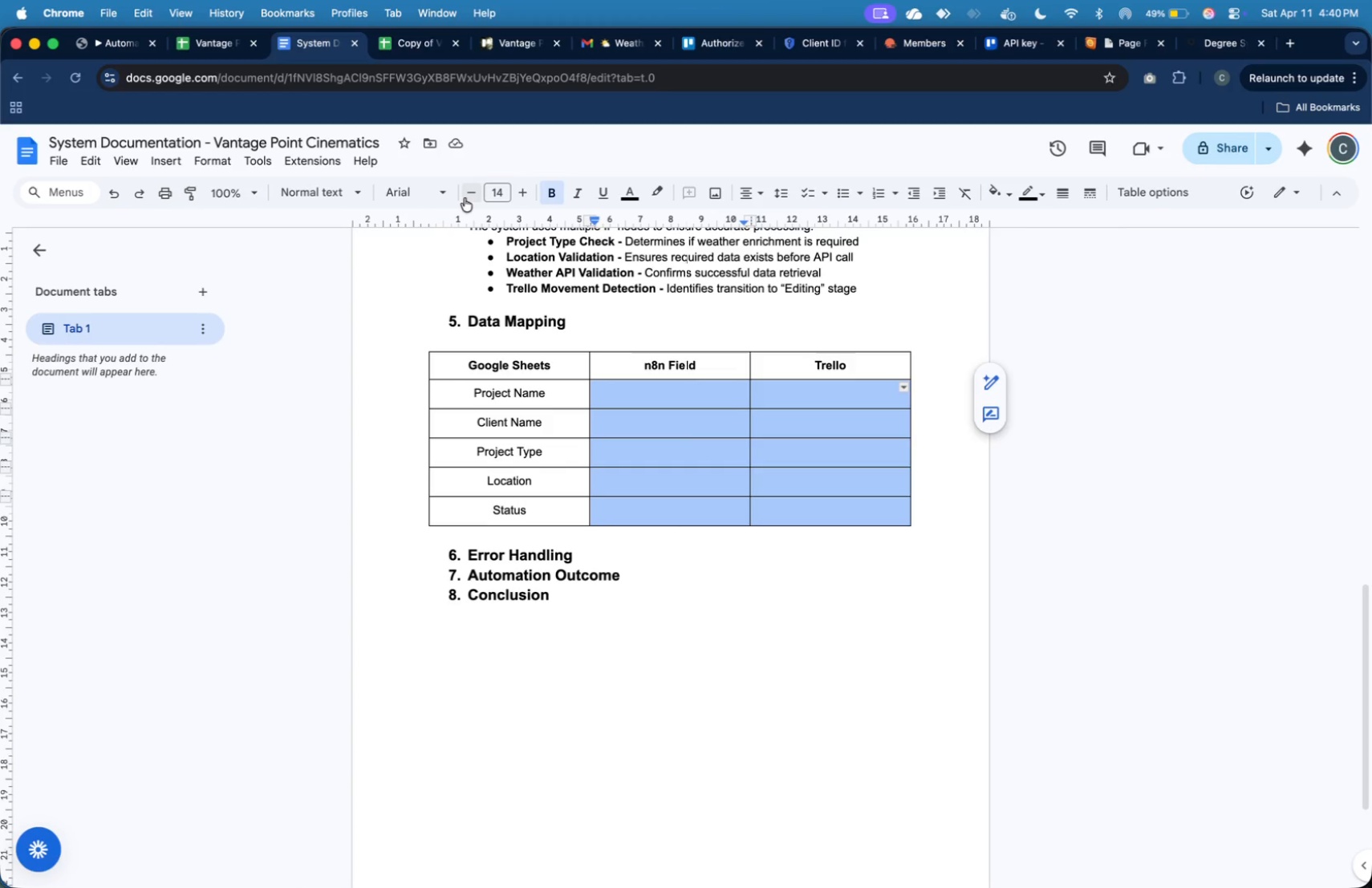 
double_click([467, 197])
 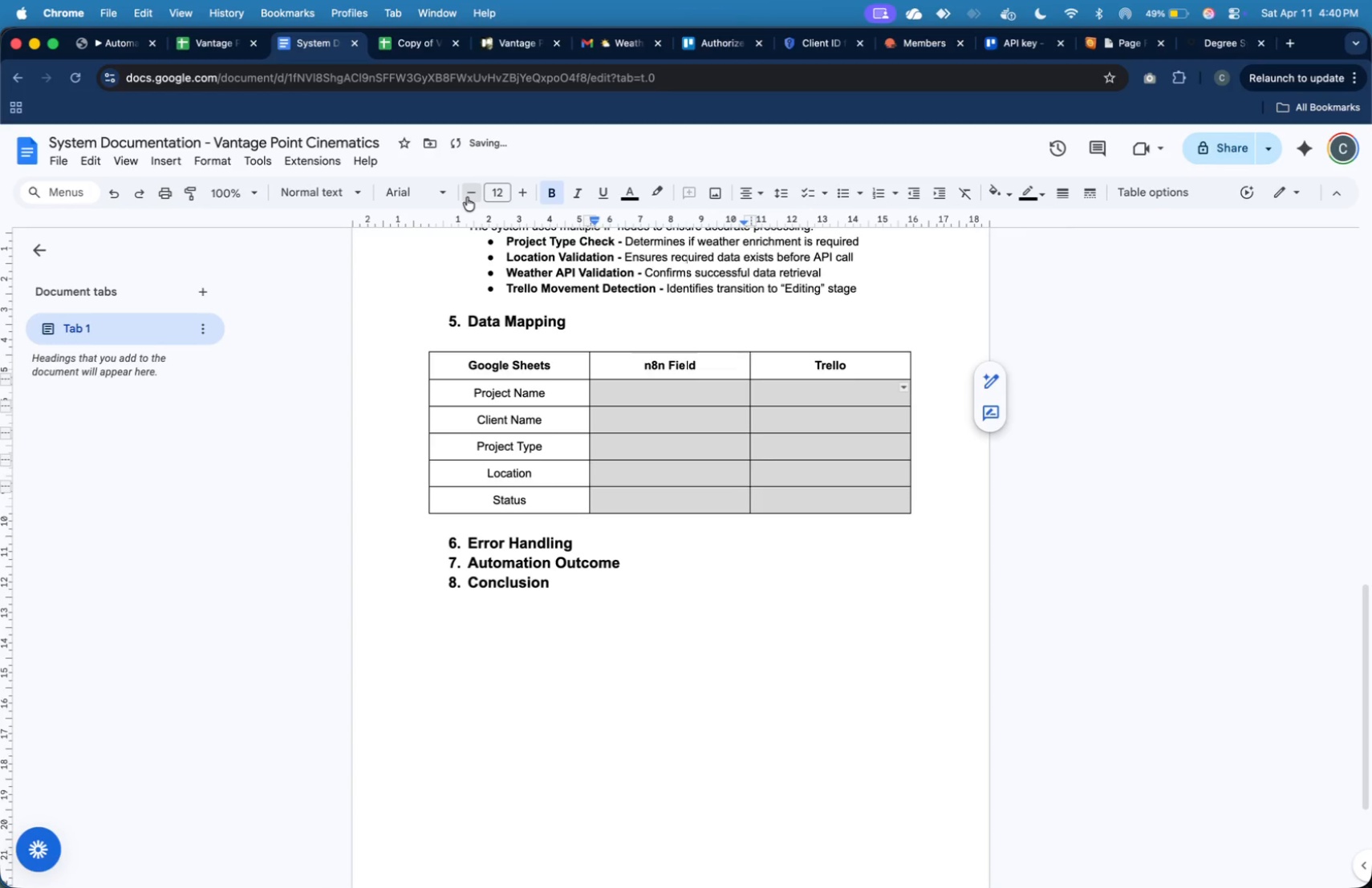 
triple_click([467, 197])
 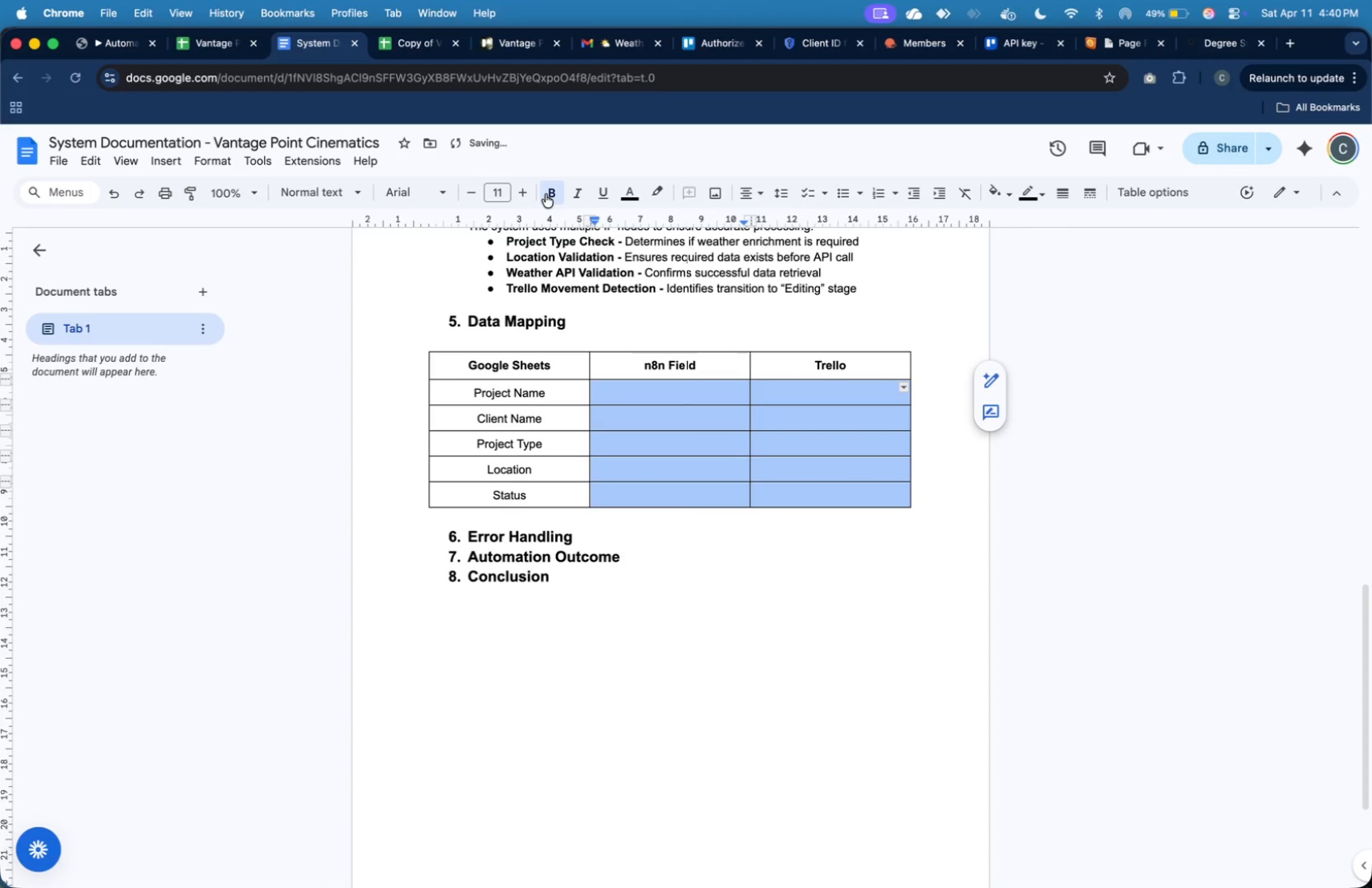 
left_click([555, 193])
 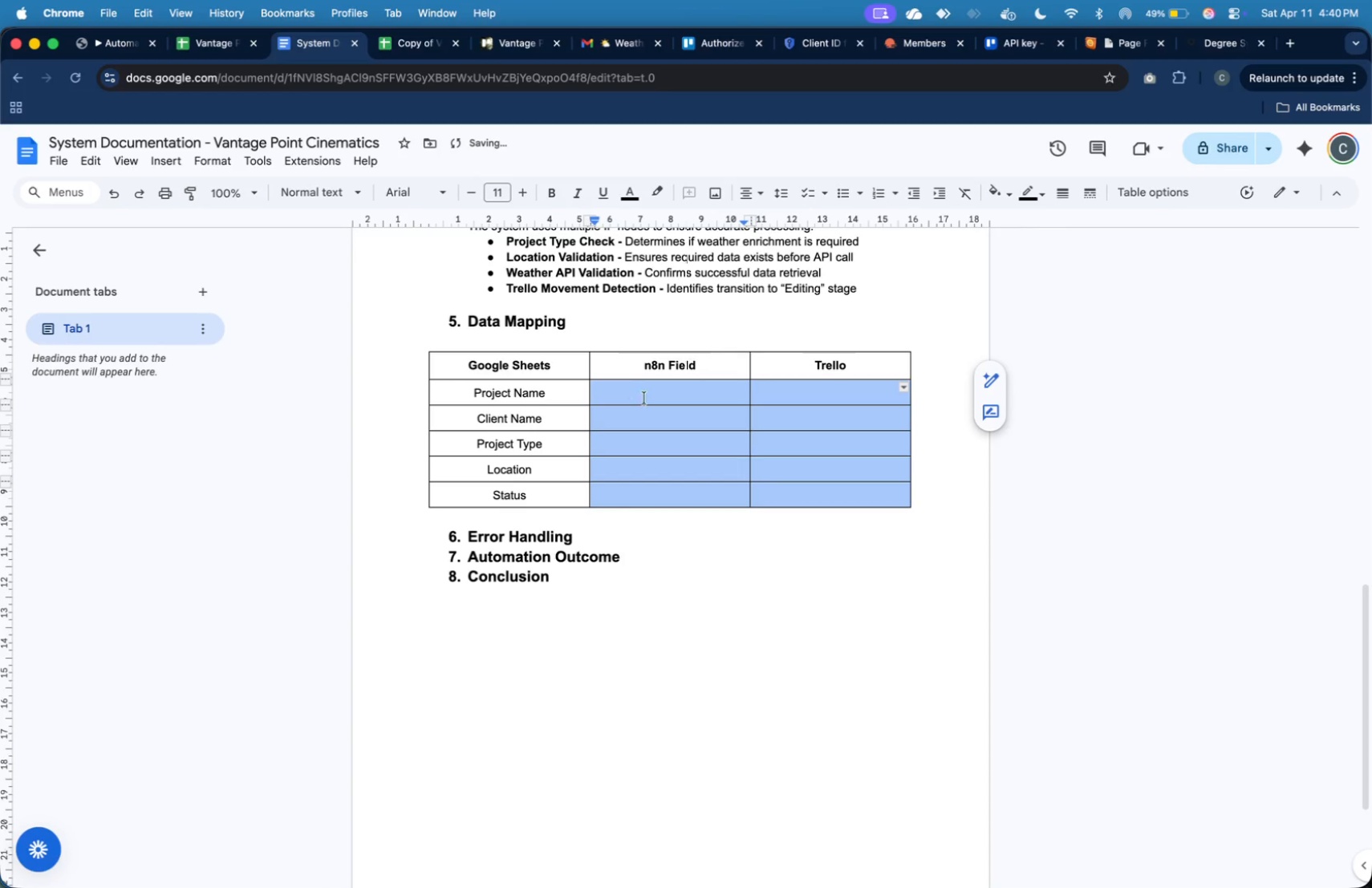 
left_click([646, 399])
 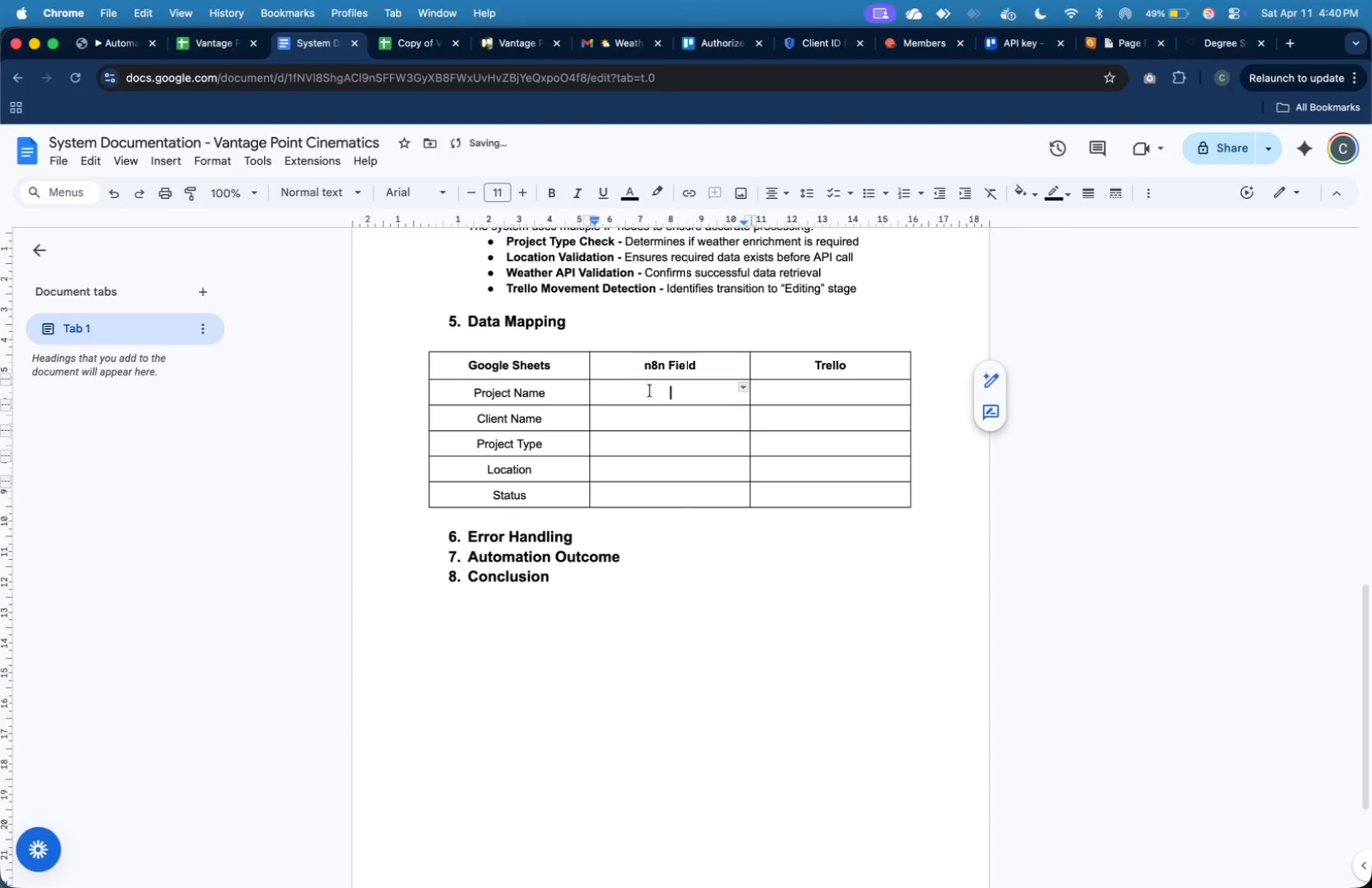 
key(Shift+ShiftLeft)
 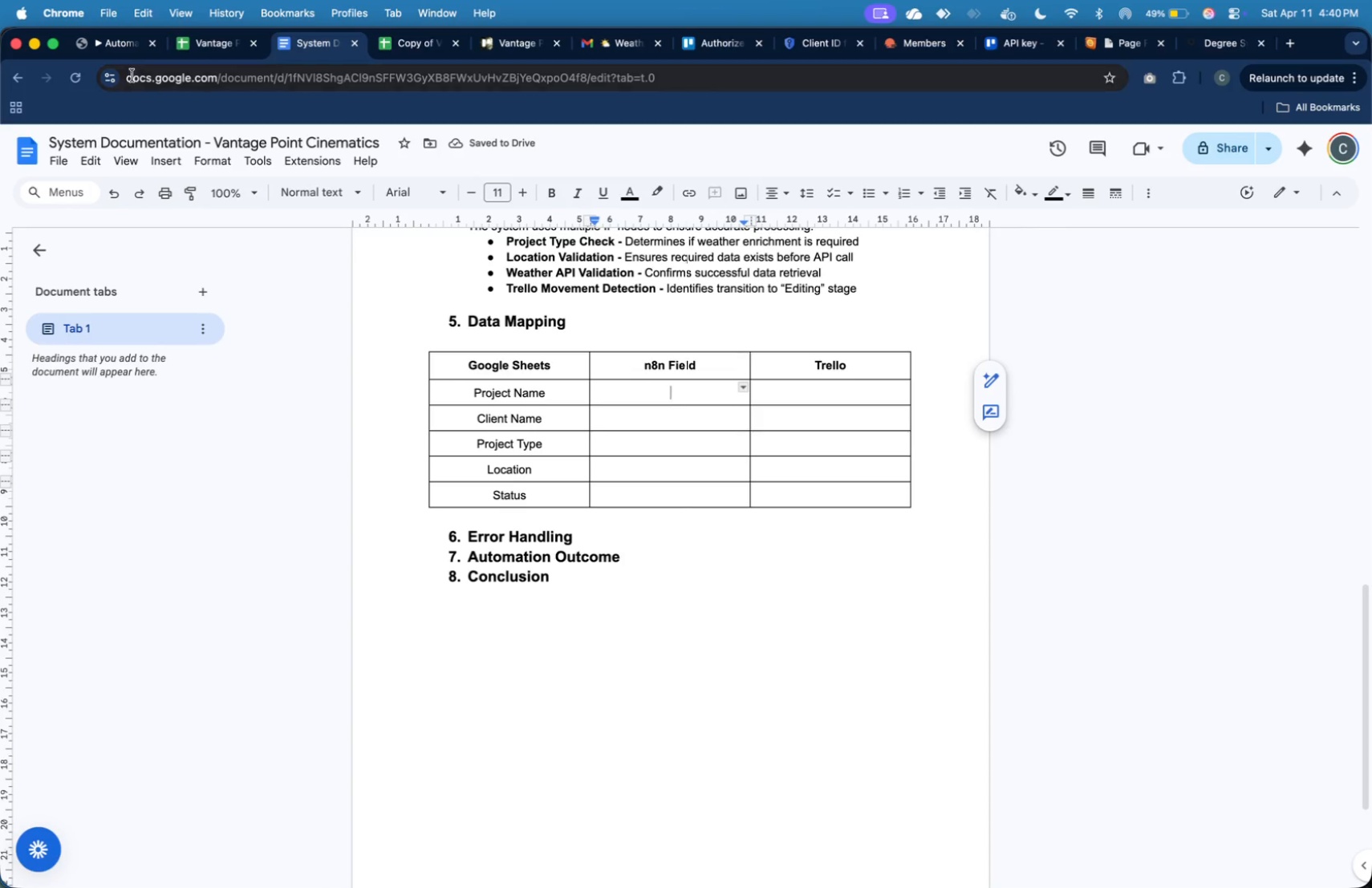 
left_click([129, 51])
 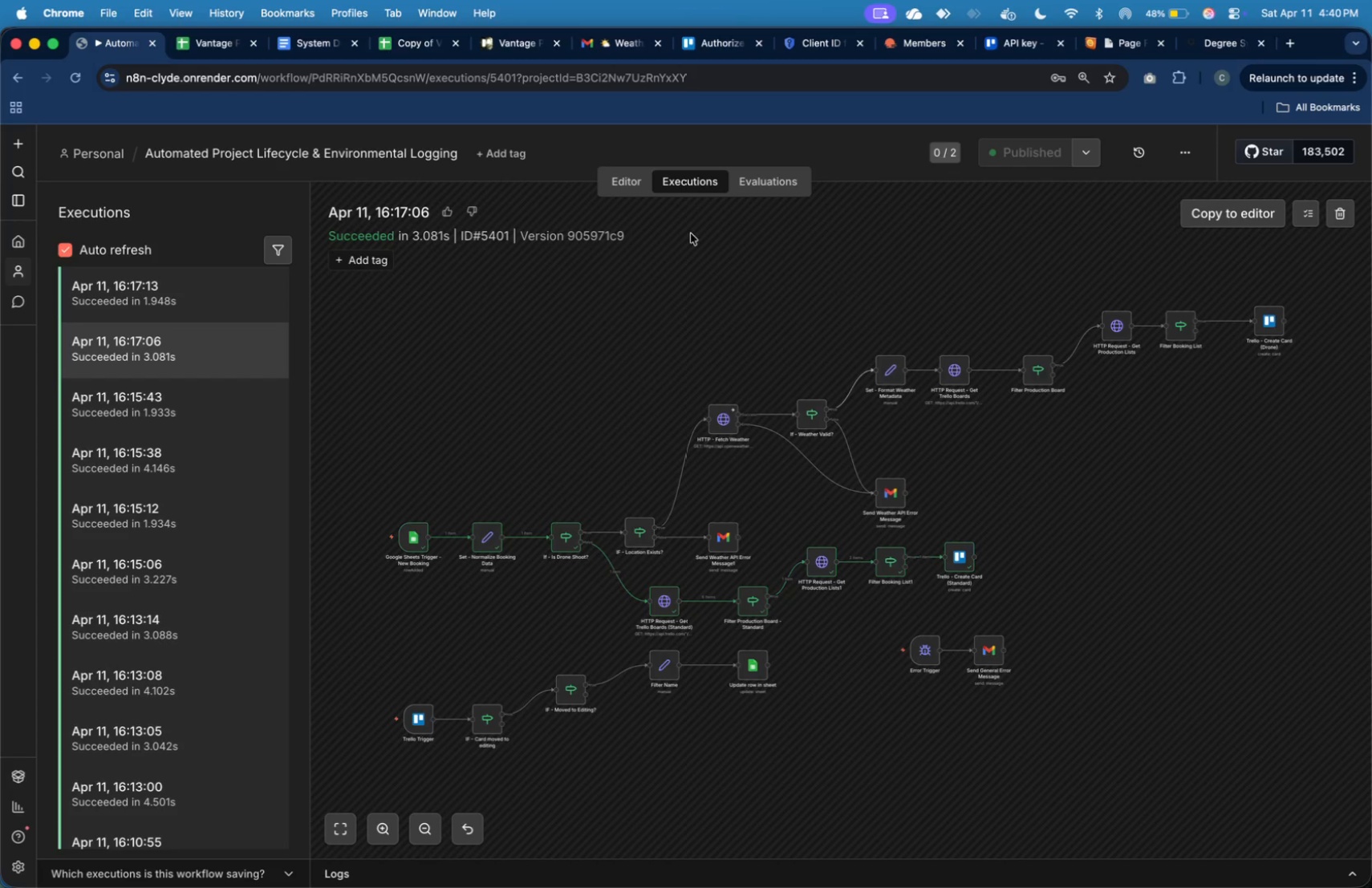 
left_click([639, 191])
 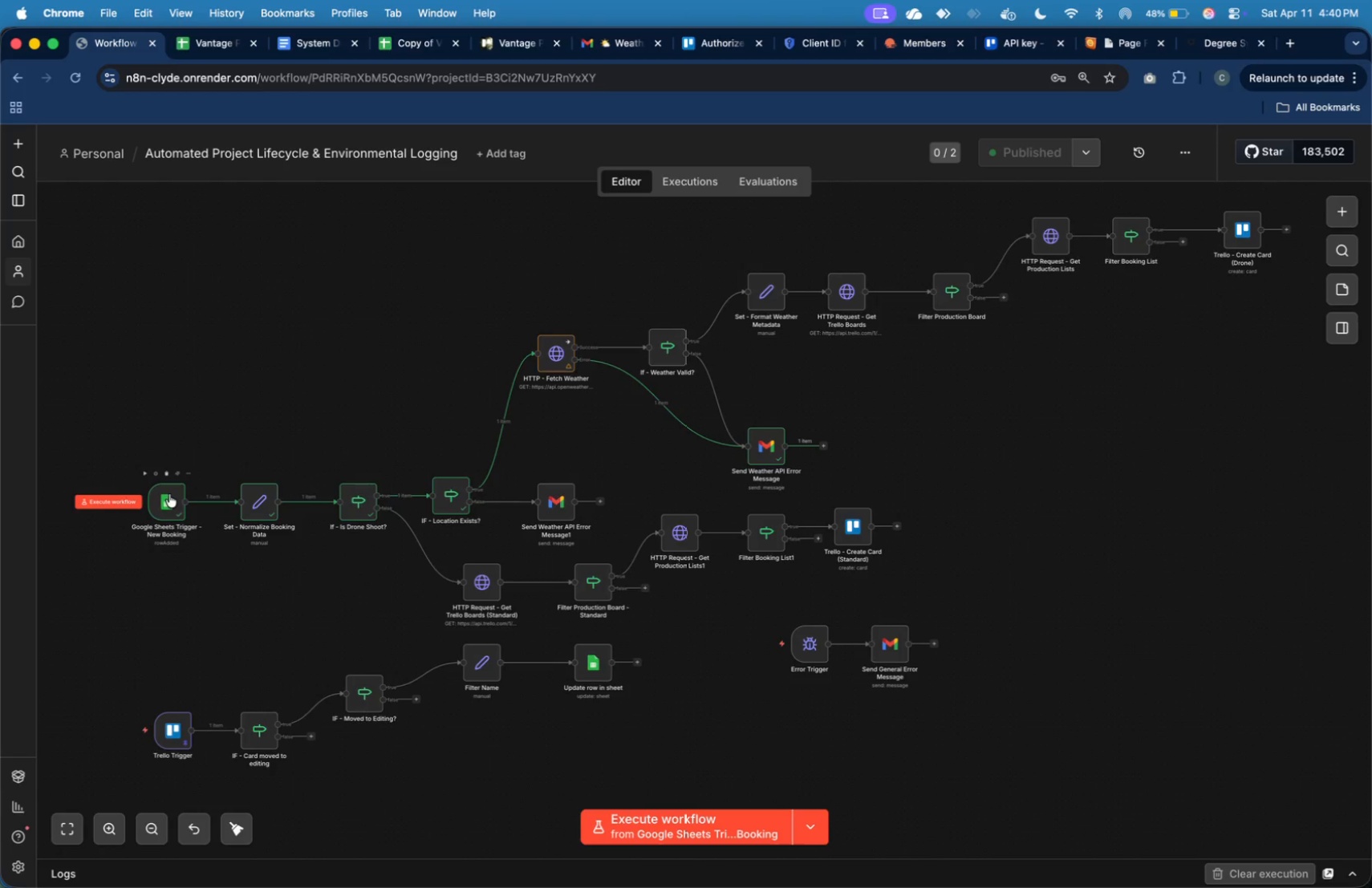 
wait(5.8)
 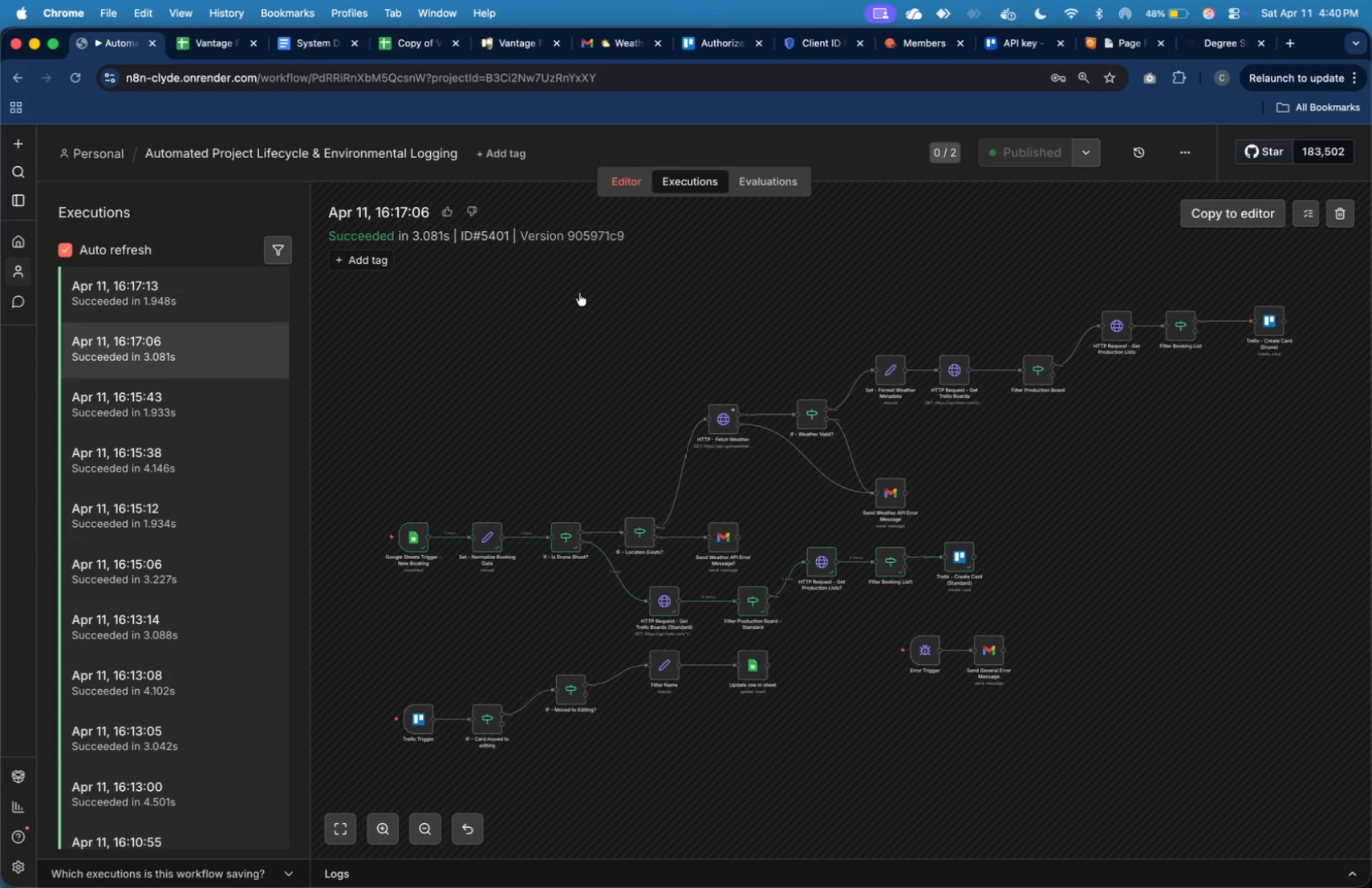 
double_click([260, 497])
 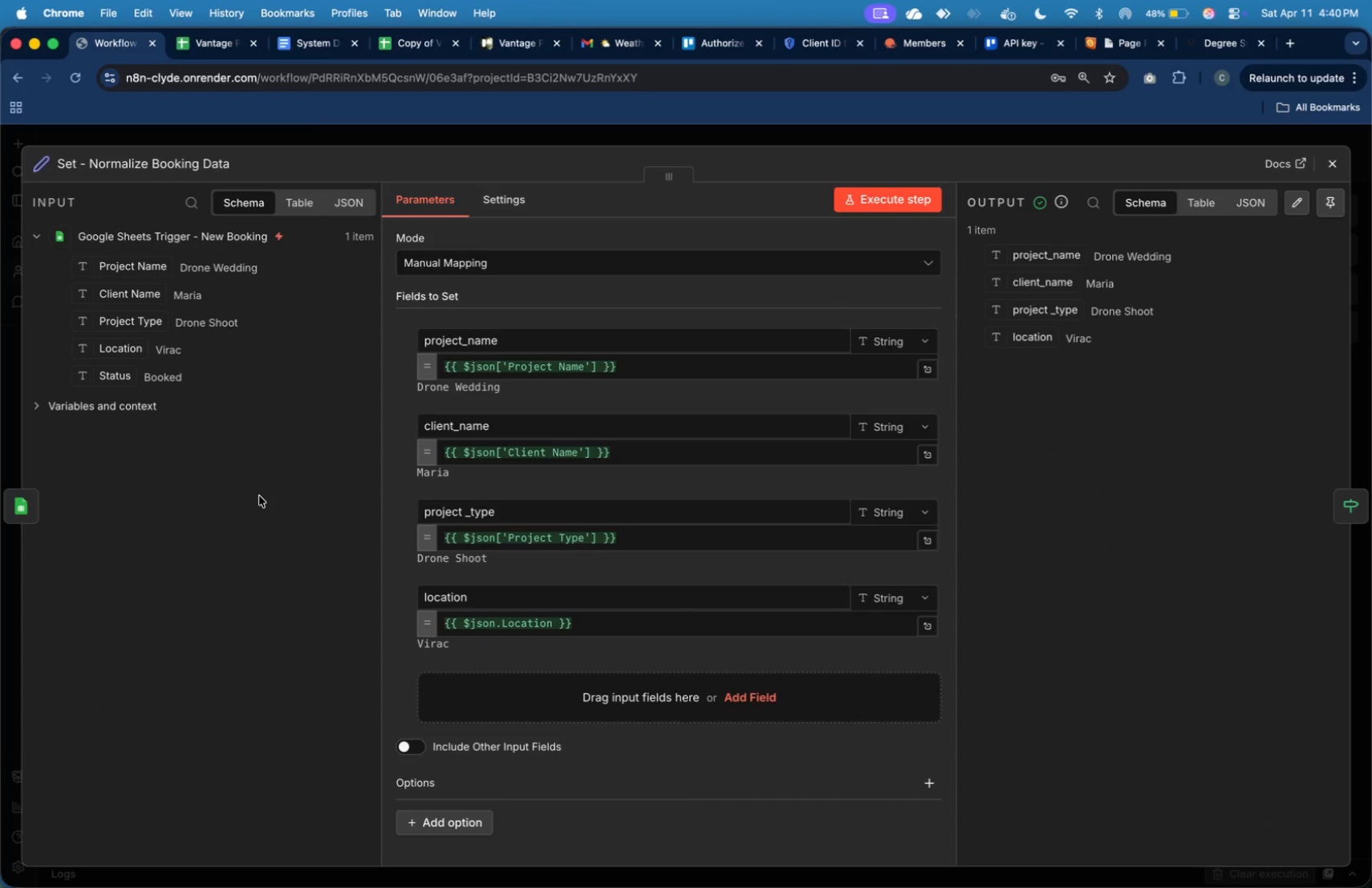 
wait(9.56)
 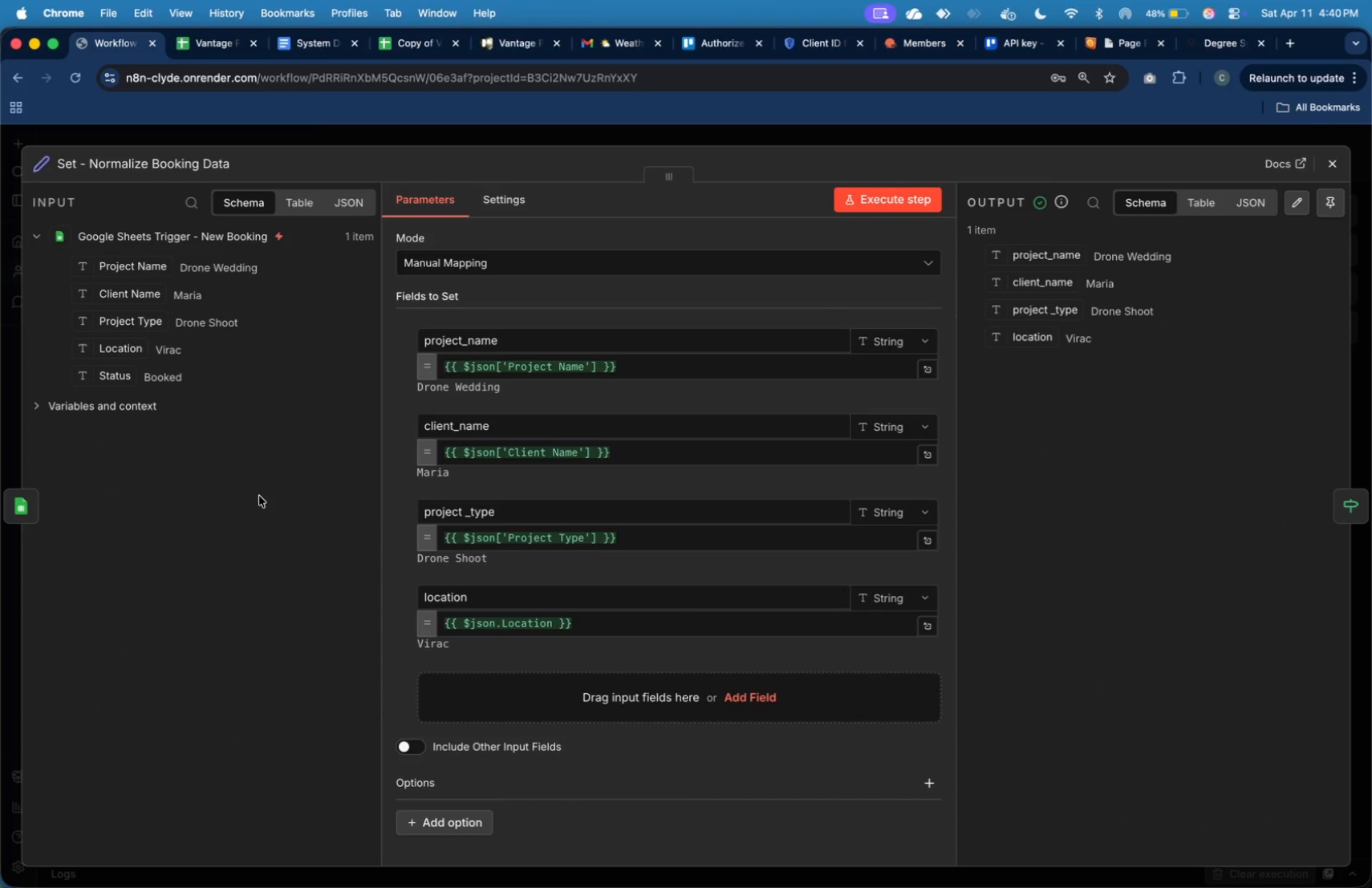 
type(project_name)
 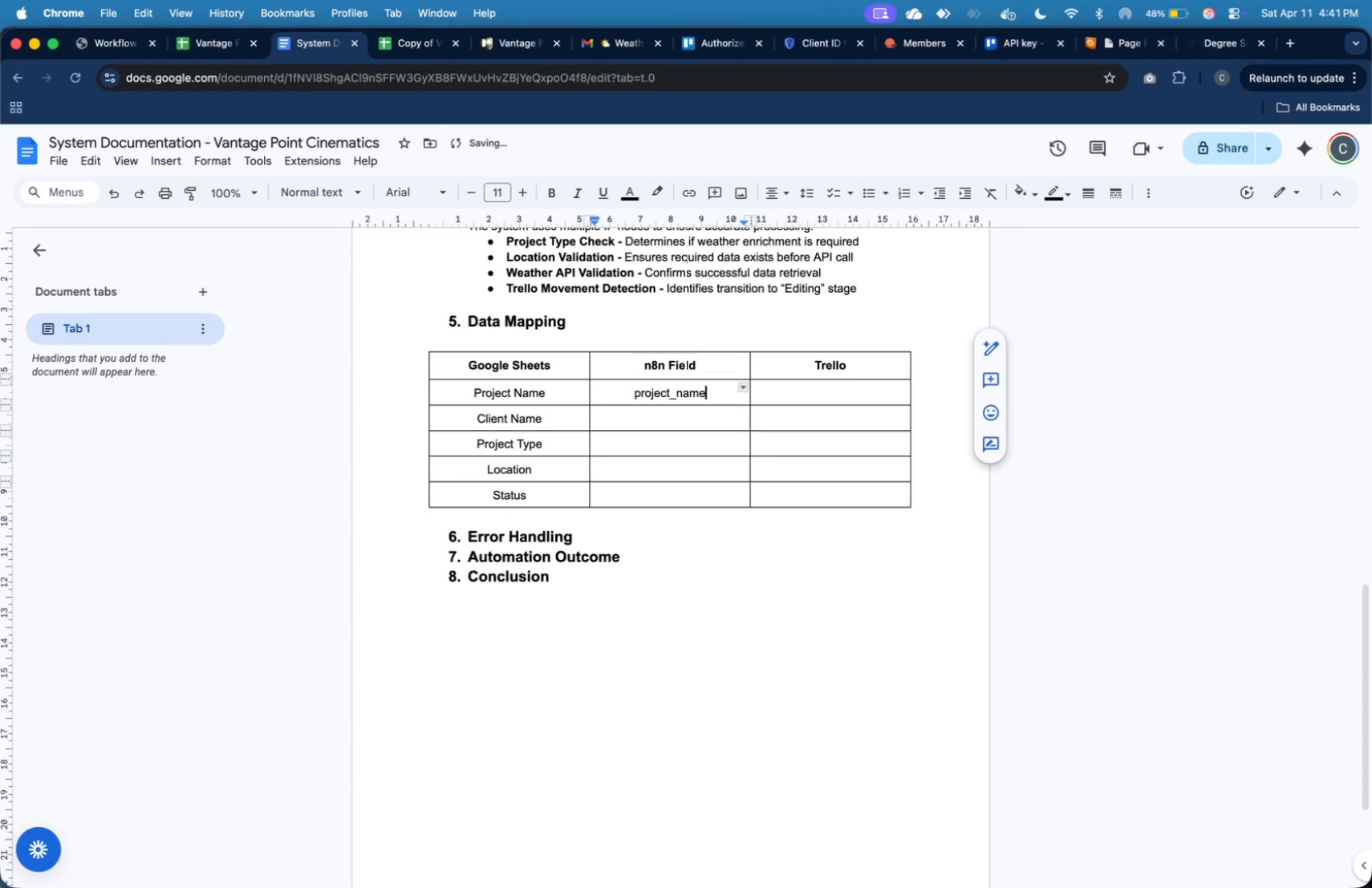 
key(ArrowDown)
 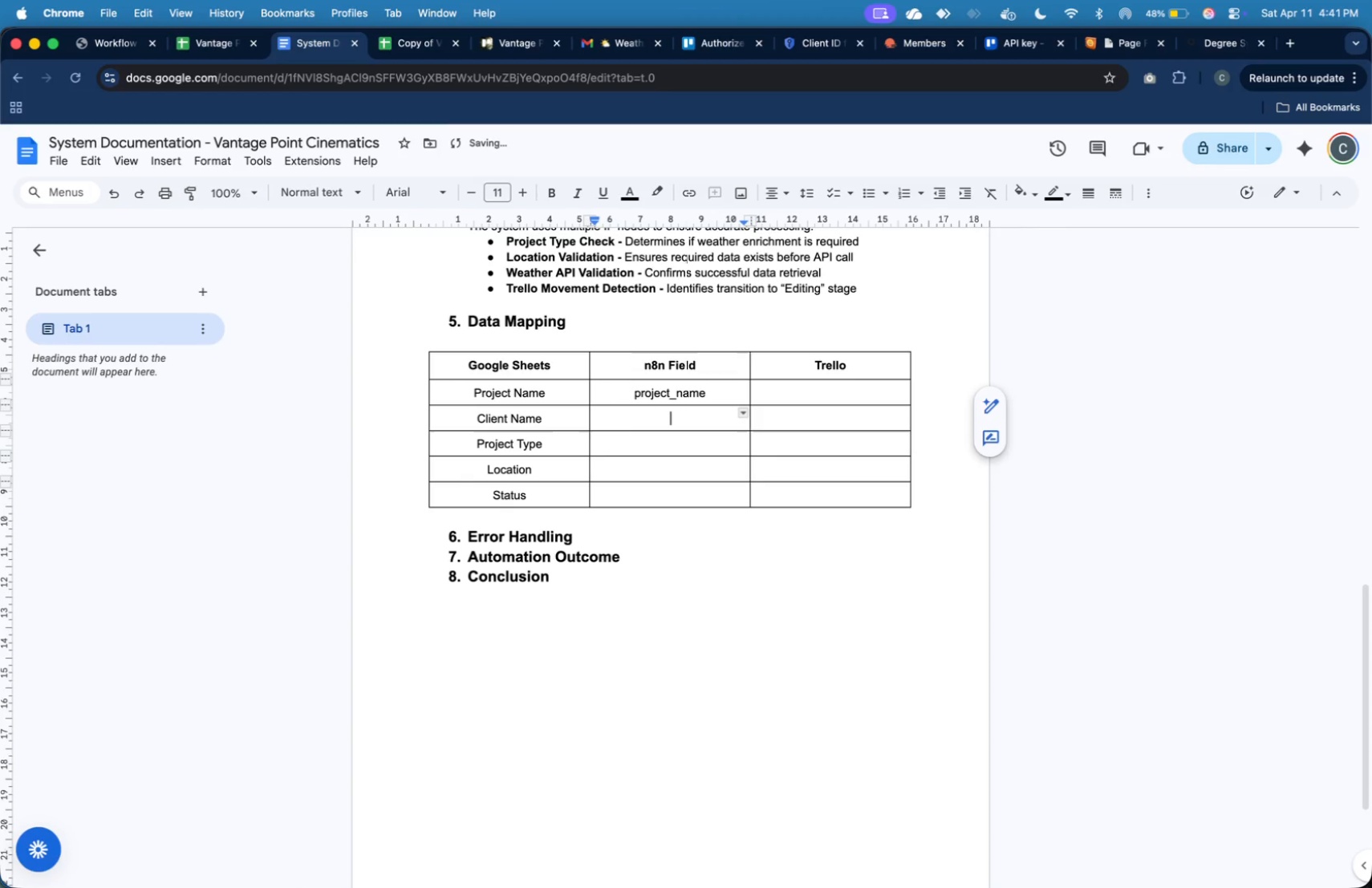 
type(client_name)
 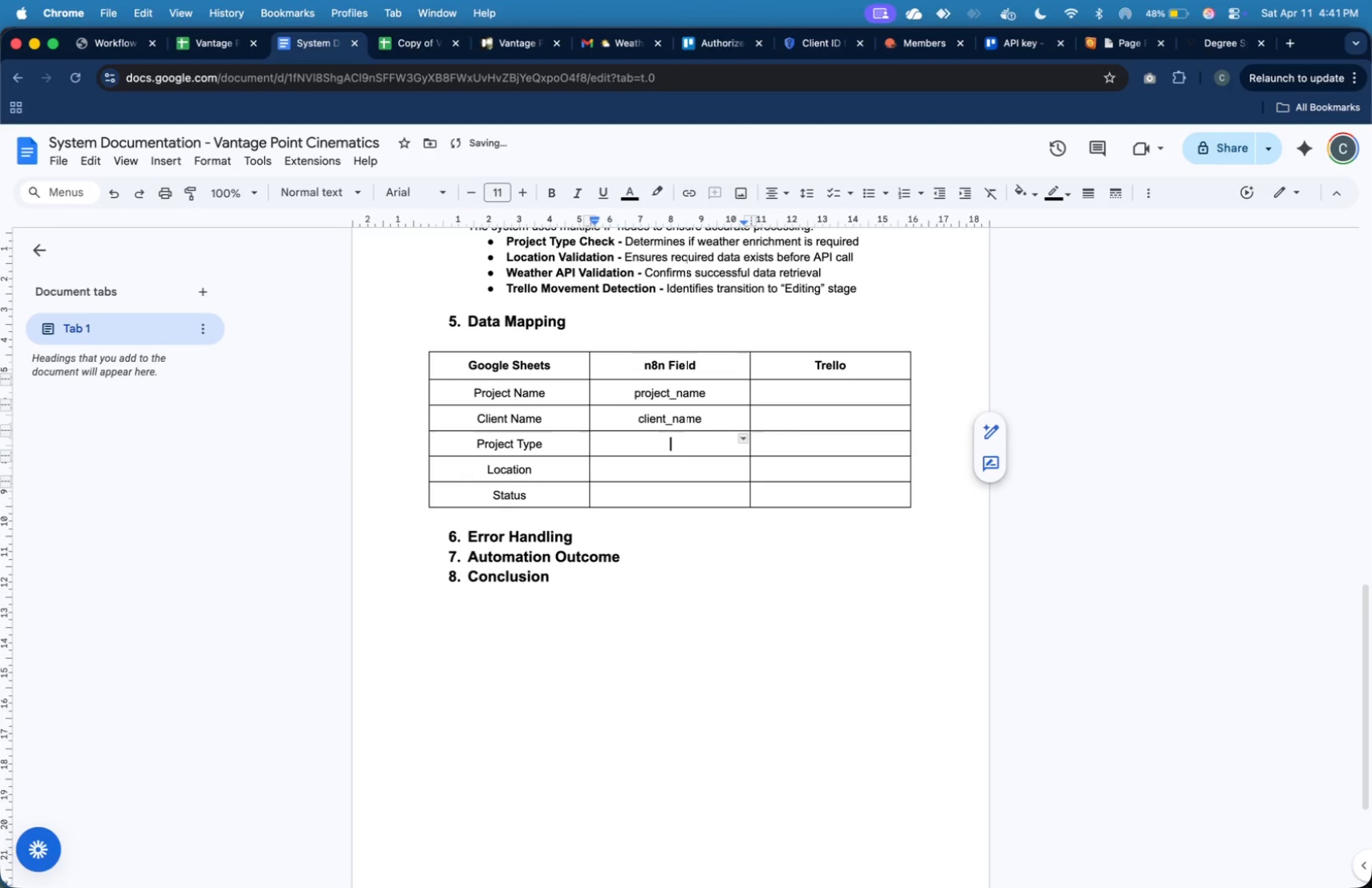 
key(ArrowDown)
 